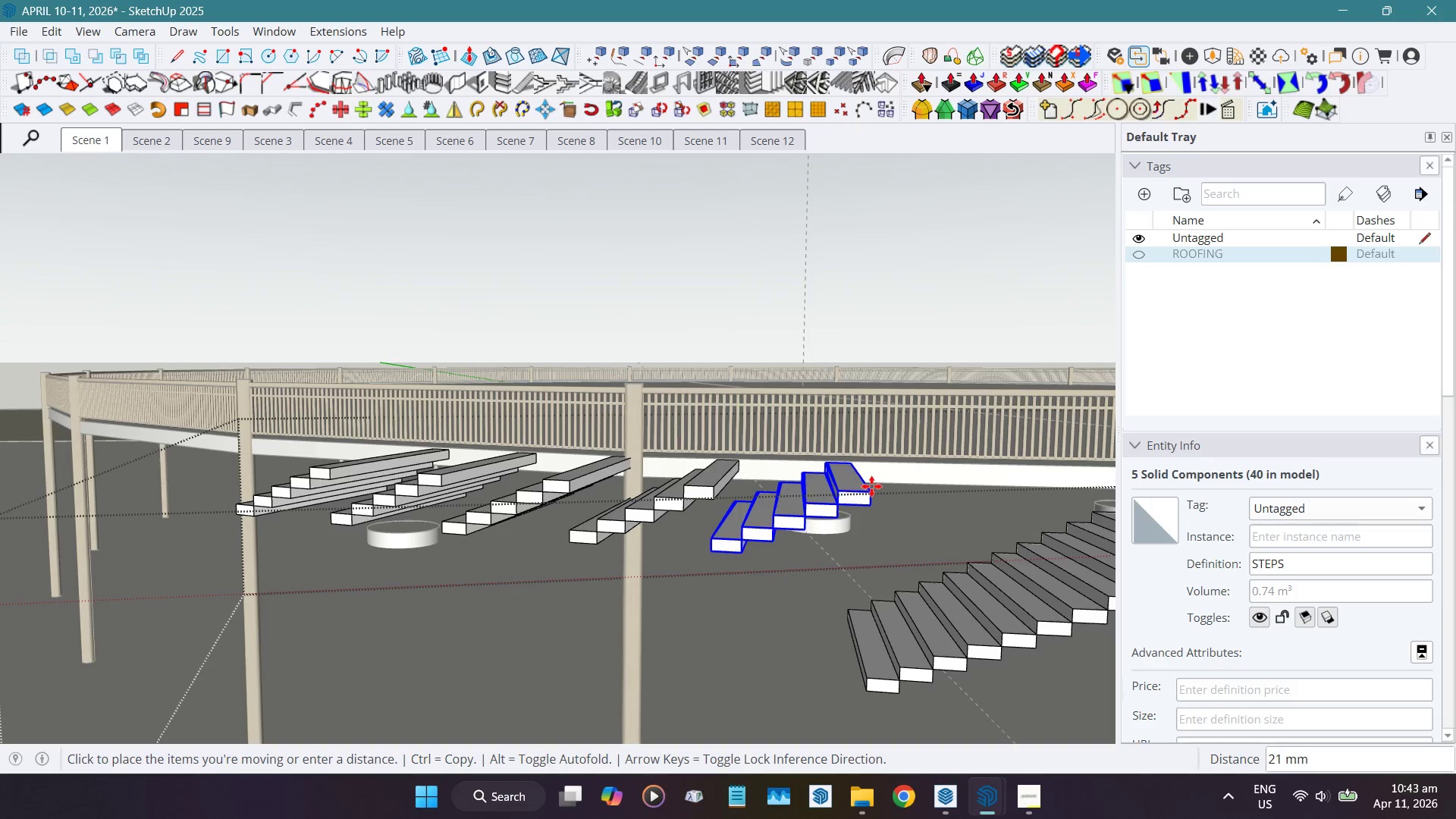 
scroll: coordinate [868, 634], scroll_direction: up, amount: 5.0
 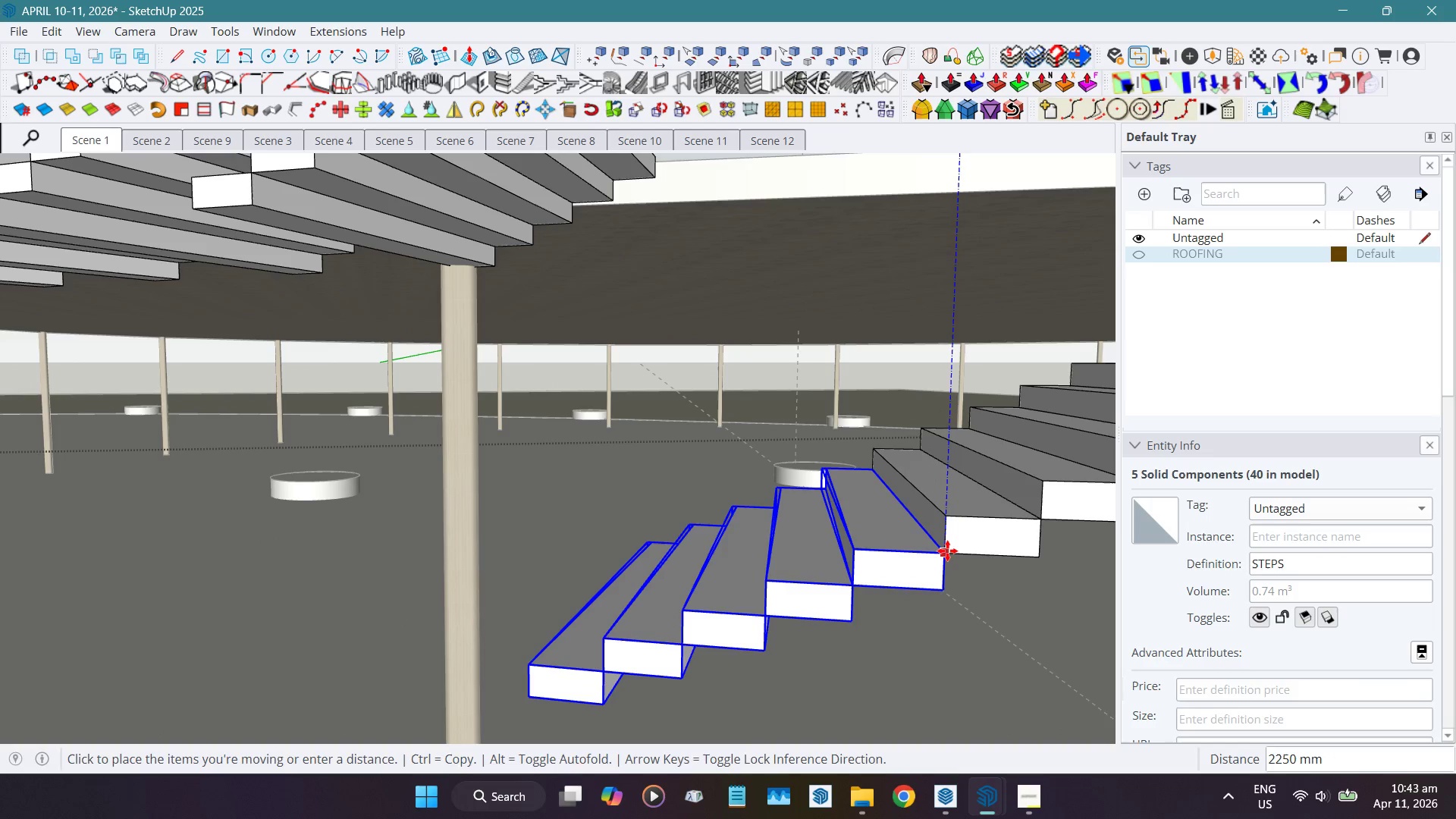 
left_click([947, 551])
 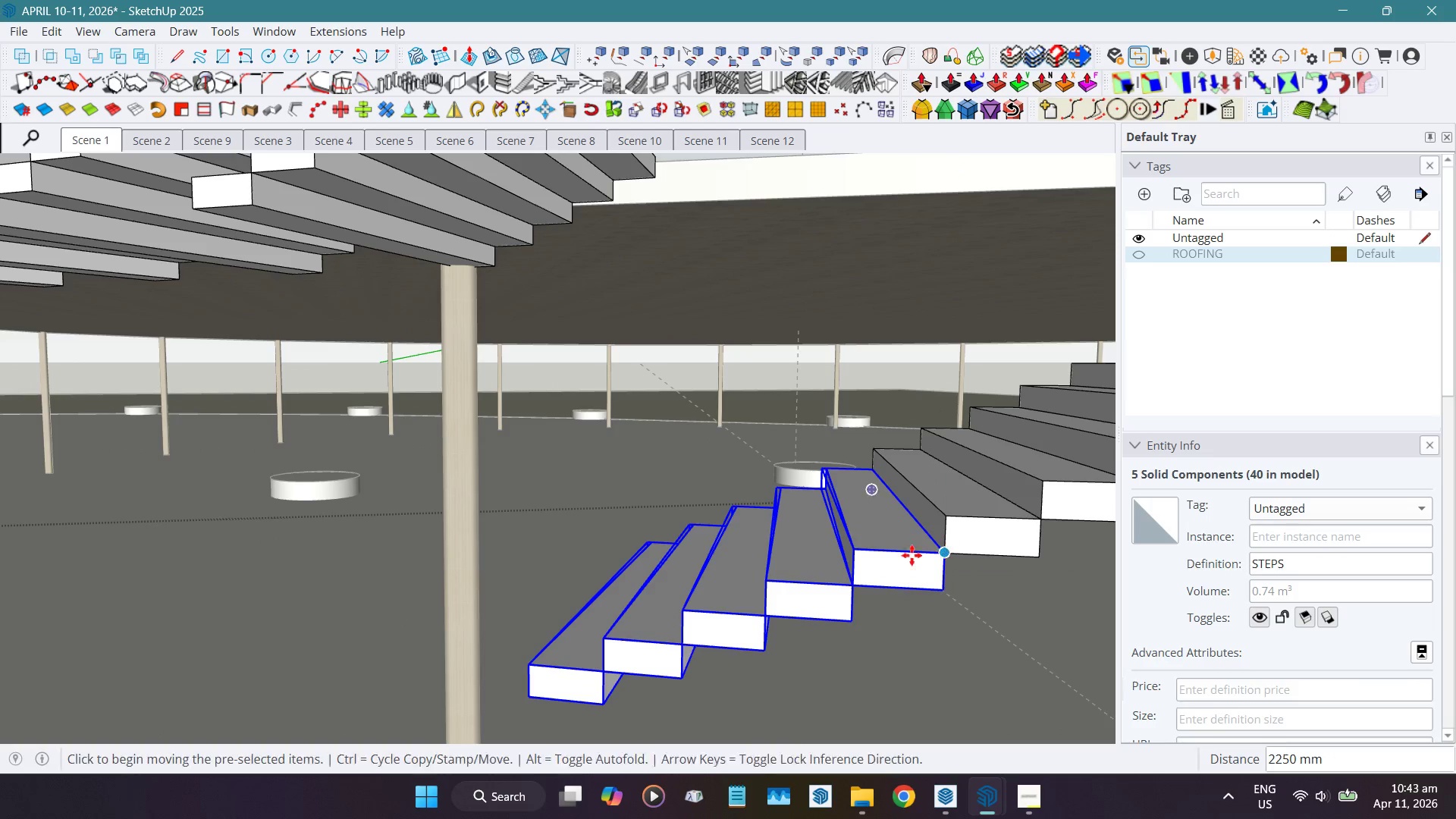 
key(Space)
 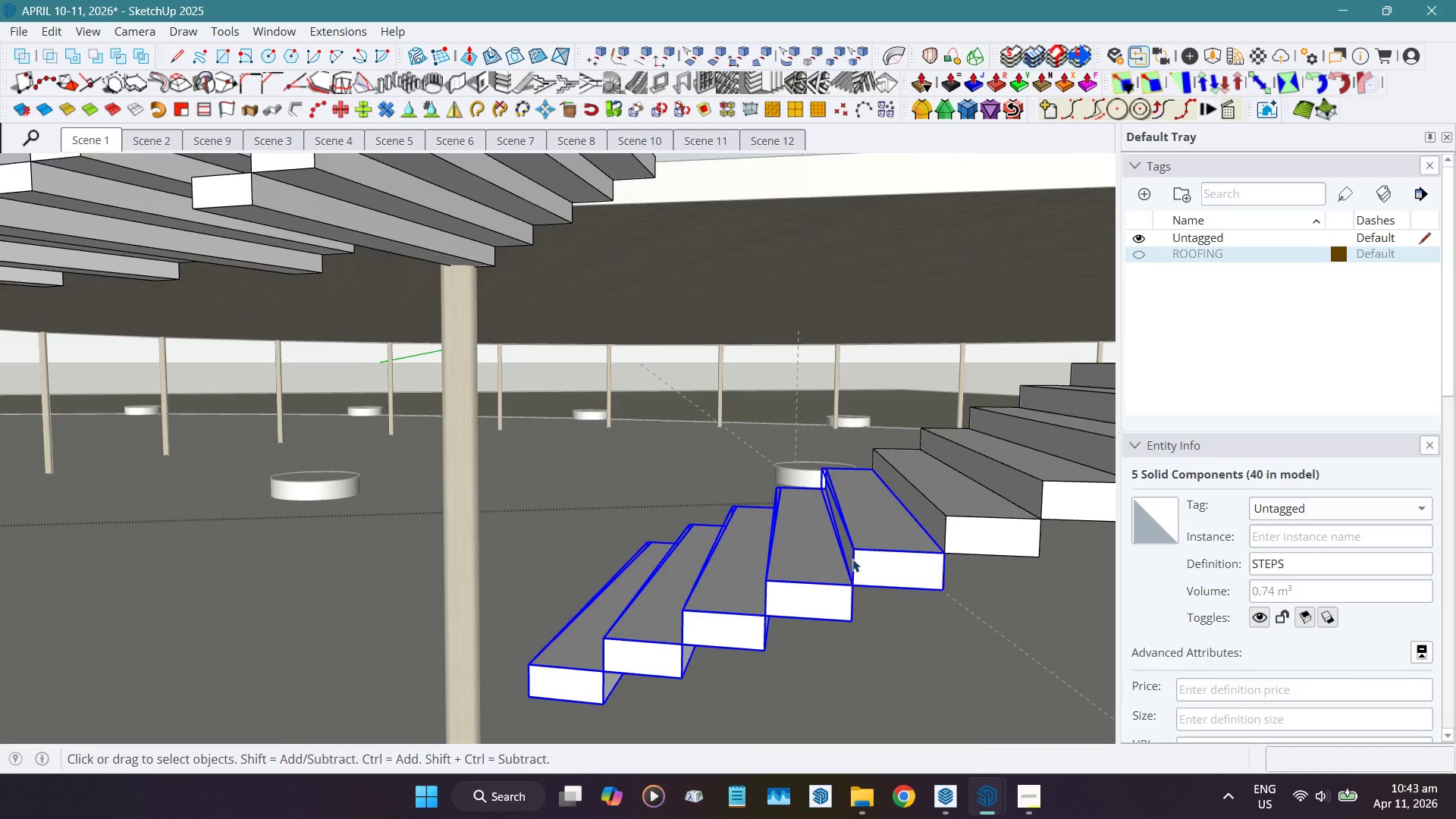 
scroll: coordinate [850, 567], scroll_direction: down, amount: 9.0
 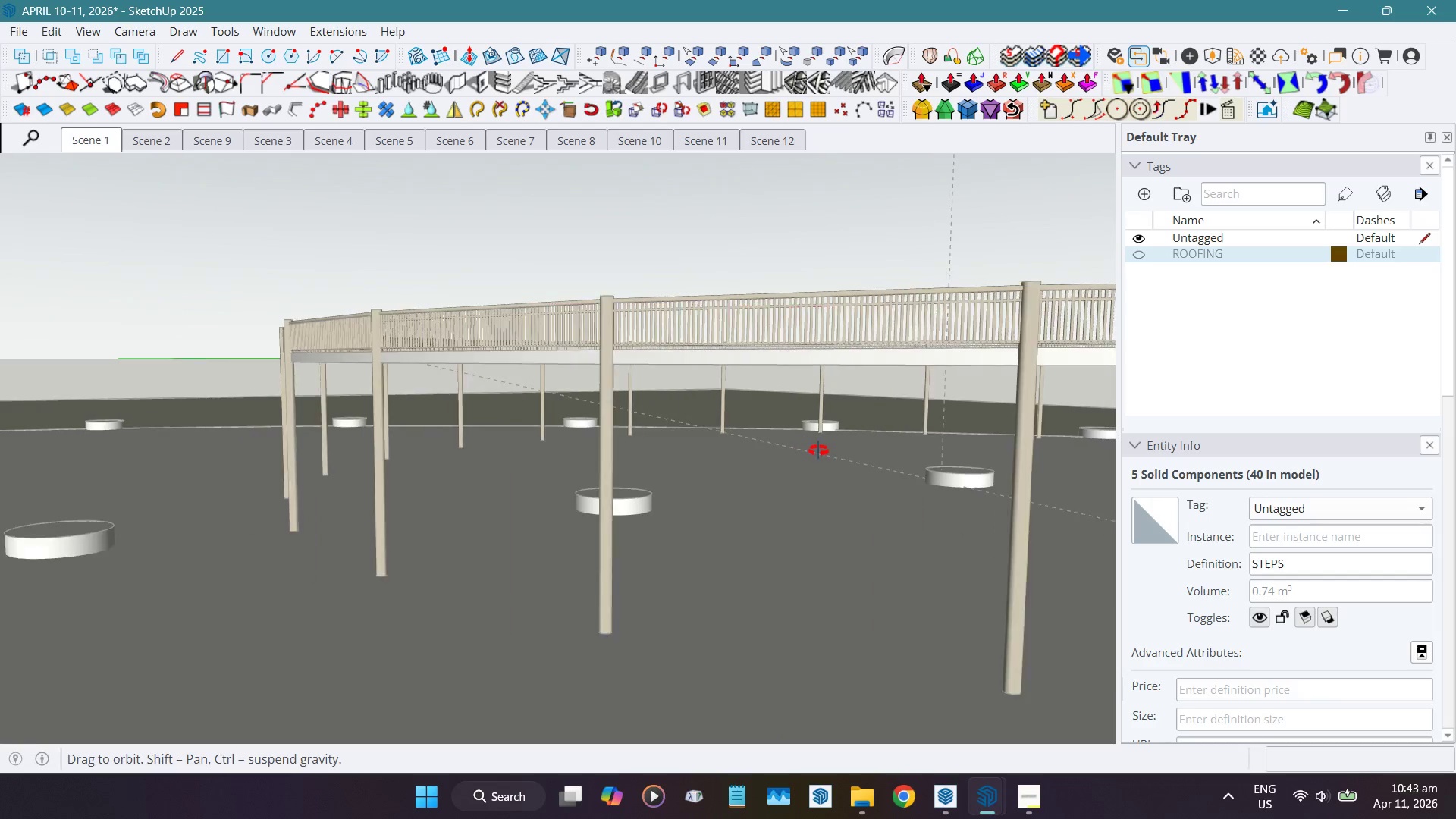 
hold_key(key=ShiftLeft, duration=1.22)
 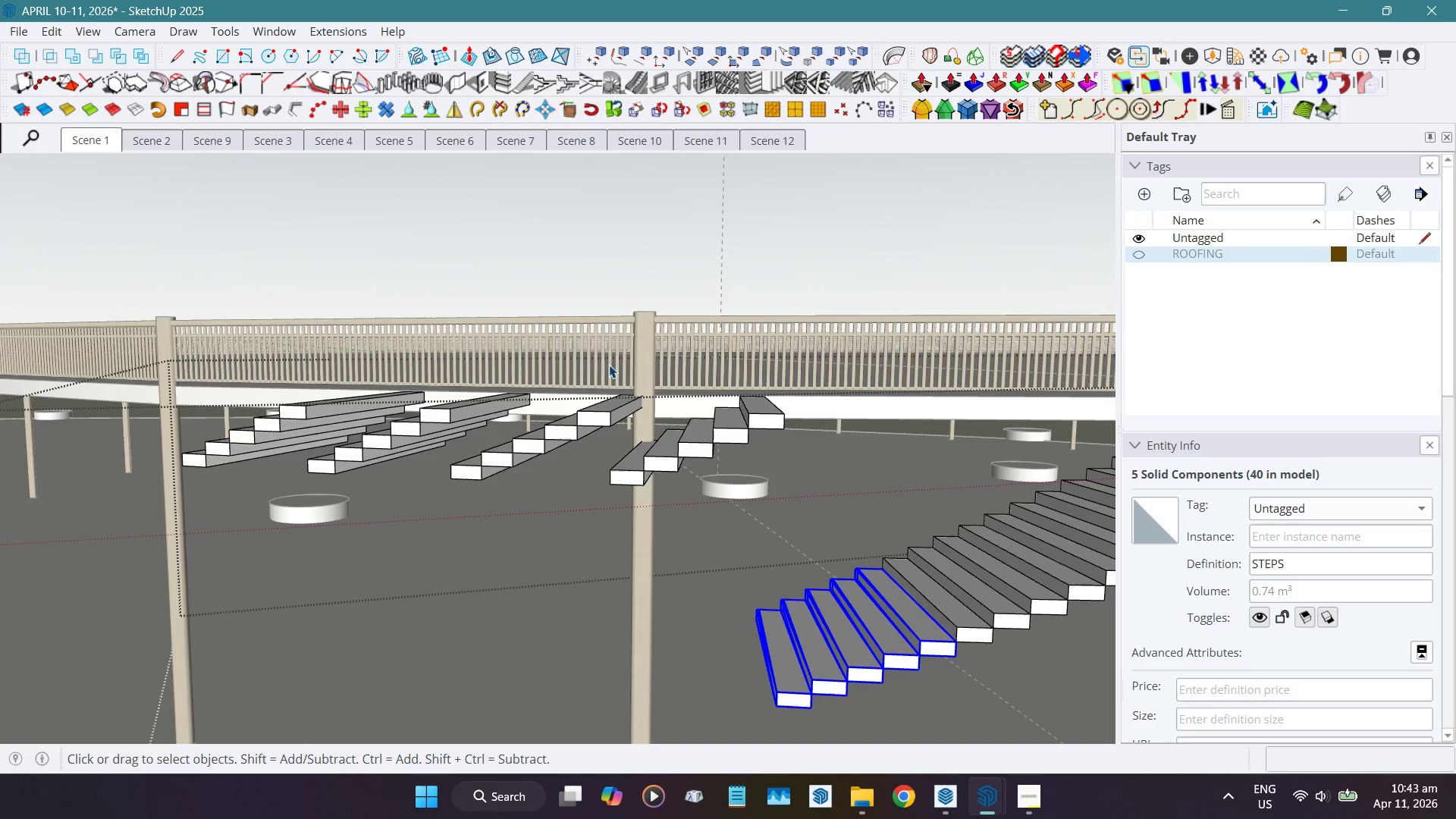 
left_click_drag(start_coordinate=[622, 359], to_coordinate=[861, 529])
 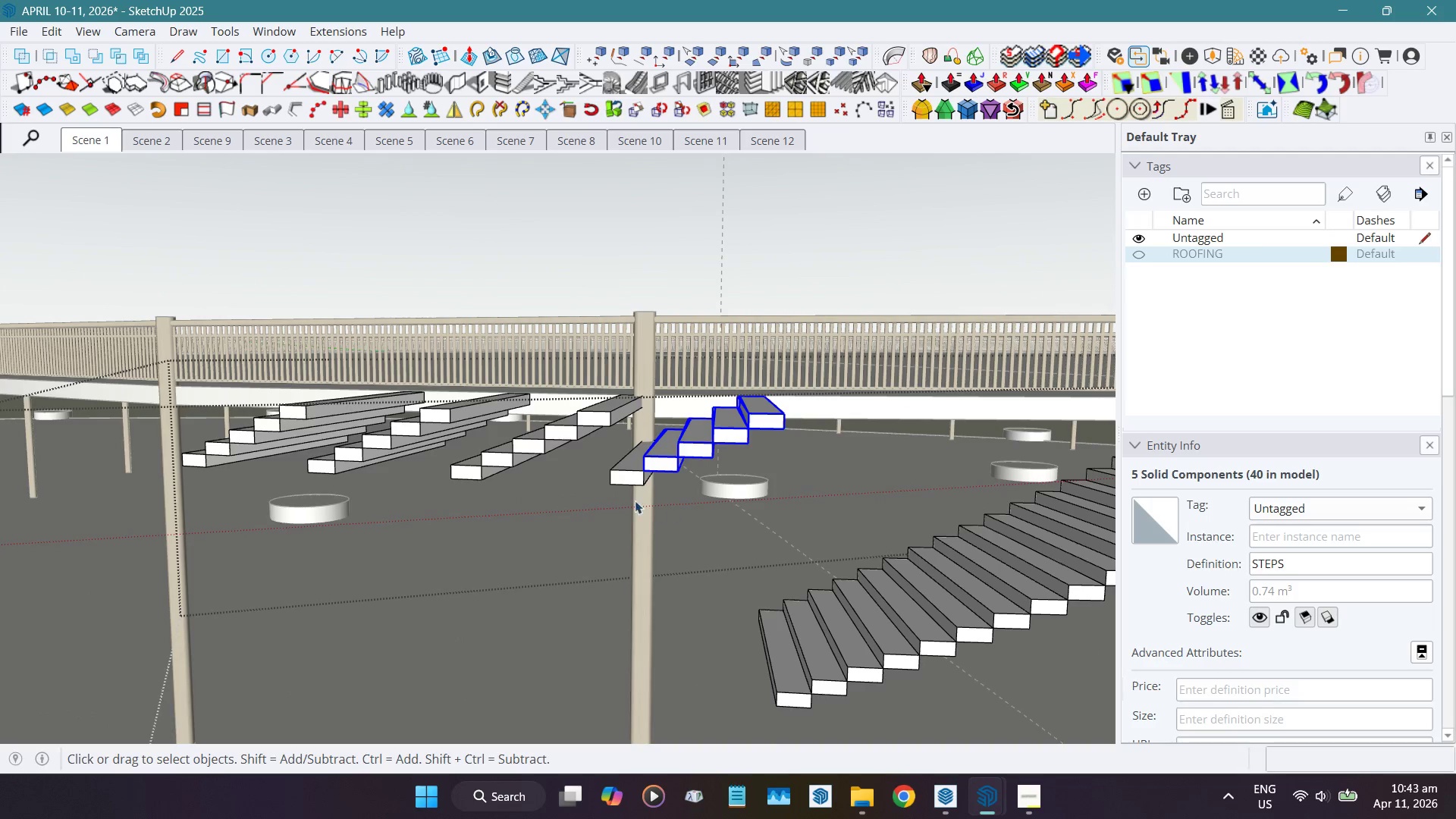 
hold_key(key=ShiftLeft, duration=1.19)
left_click([618, 475])
 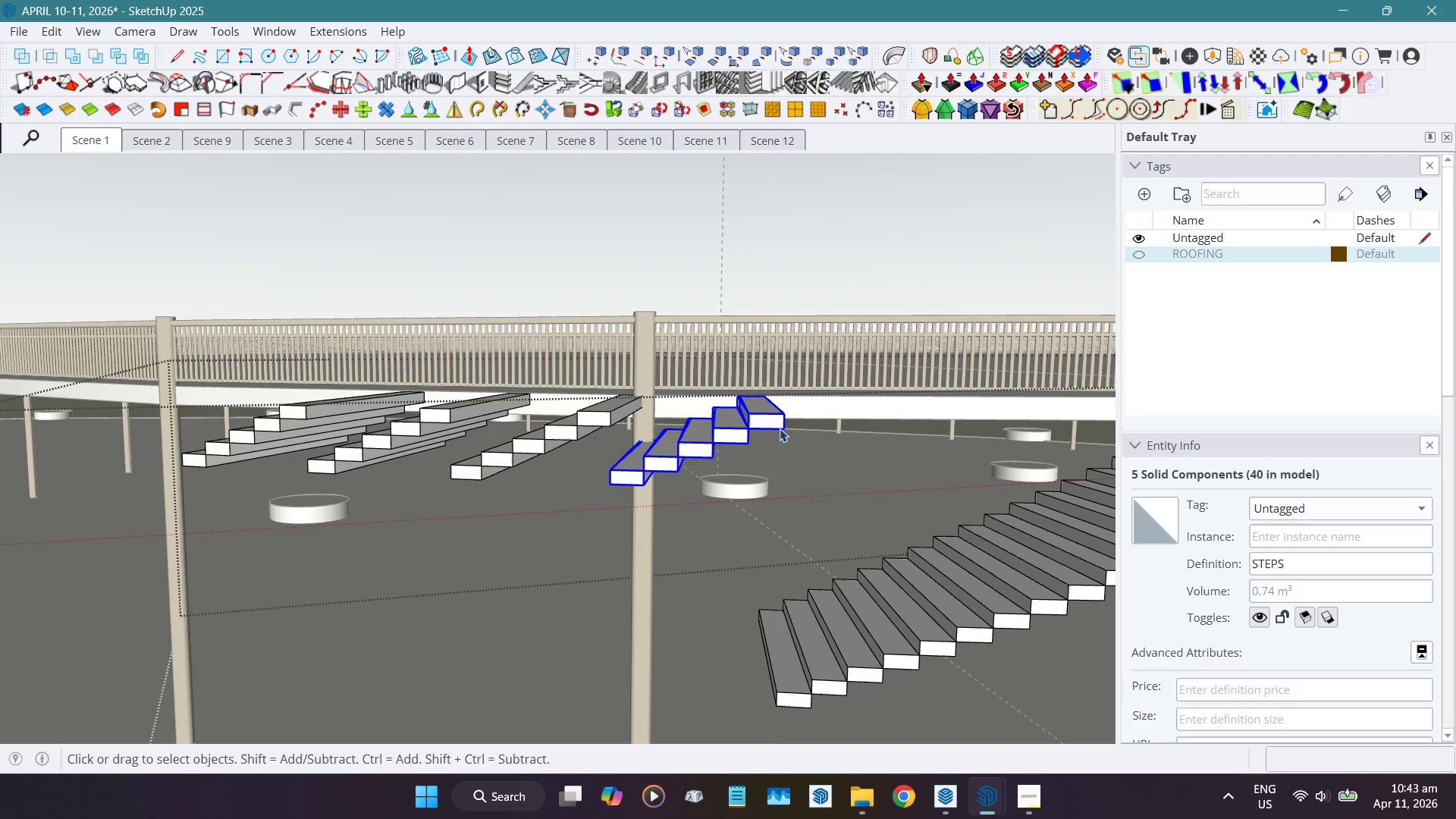 
key(Shift+ShiftLeft)
 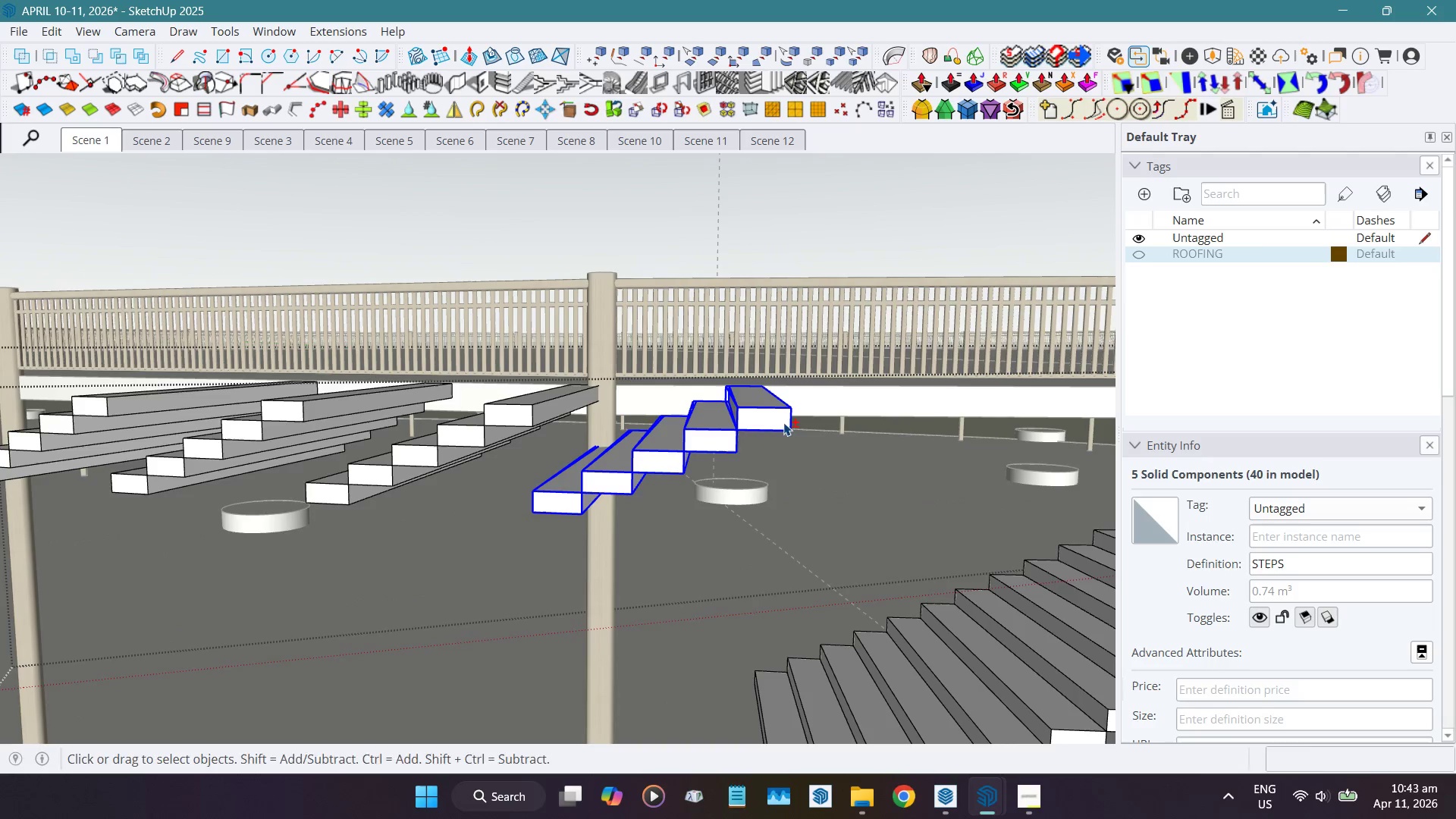 
key(Shift+W)
 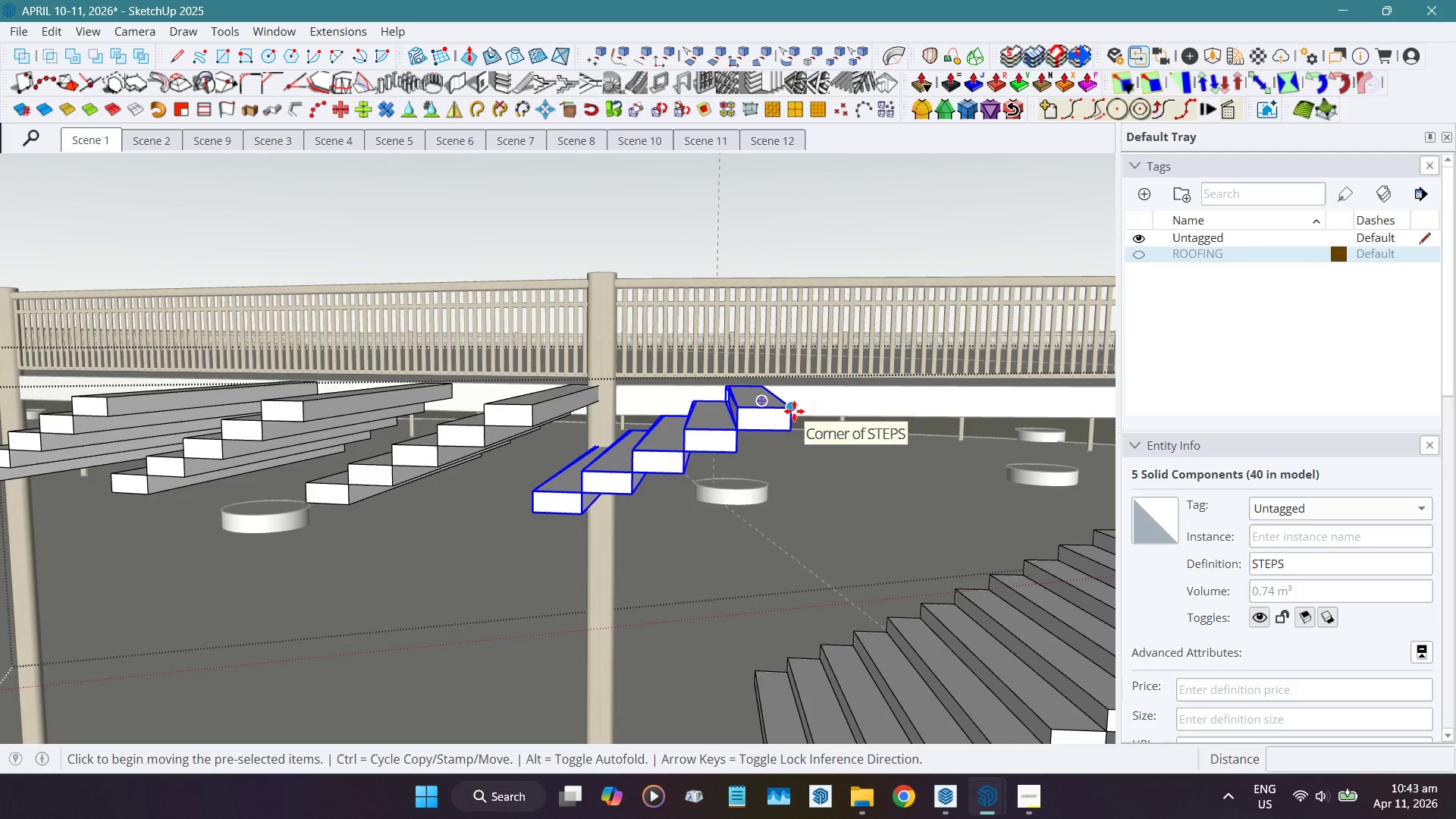 
scroll: coordinate [772, 425], scroll_direction: up, amount: 4.0
 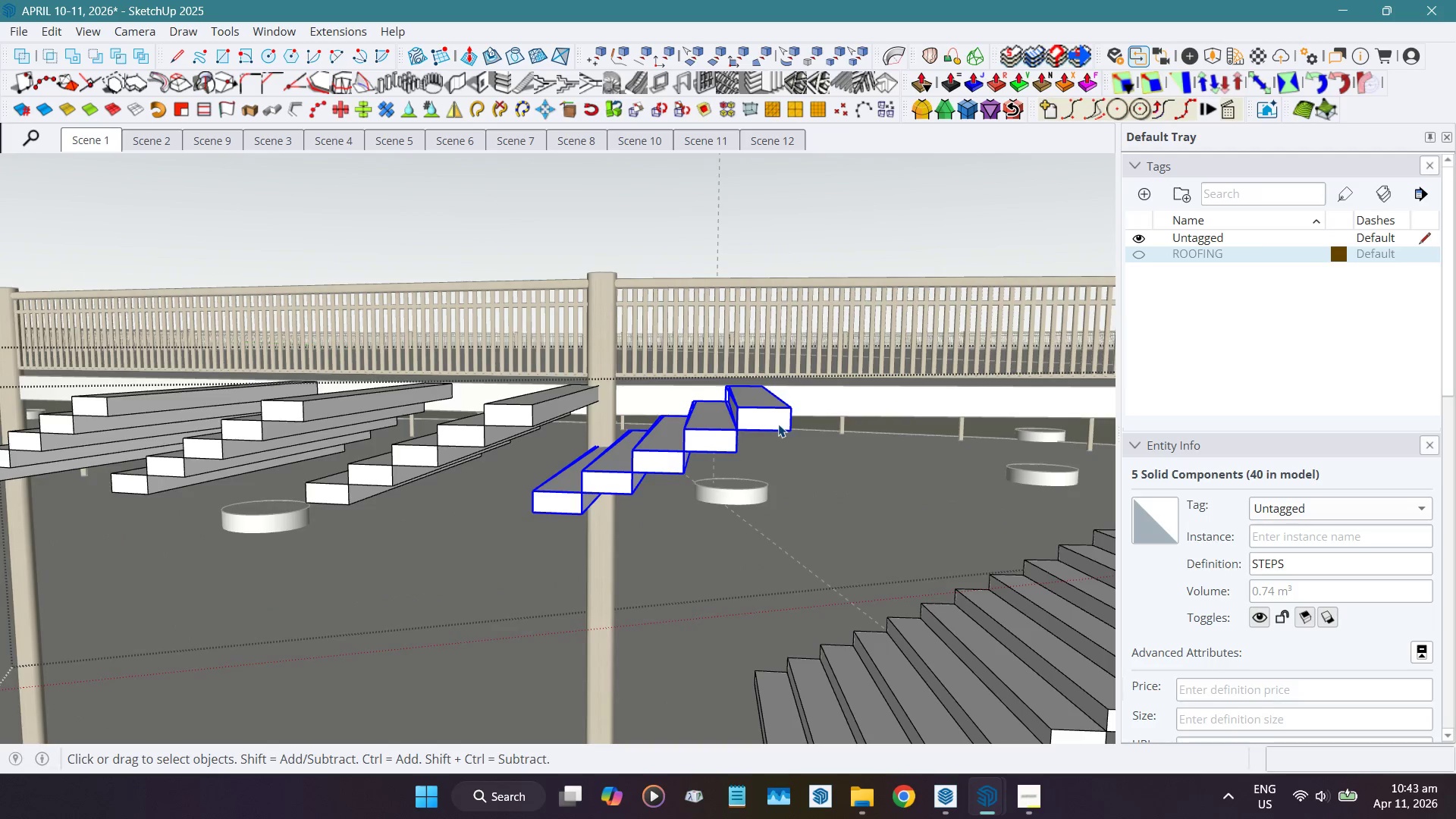 
left_click([794, 411])
 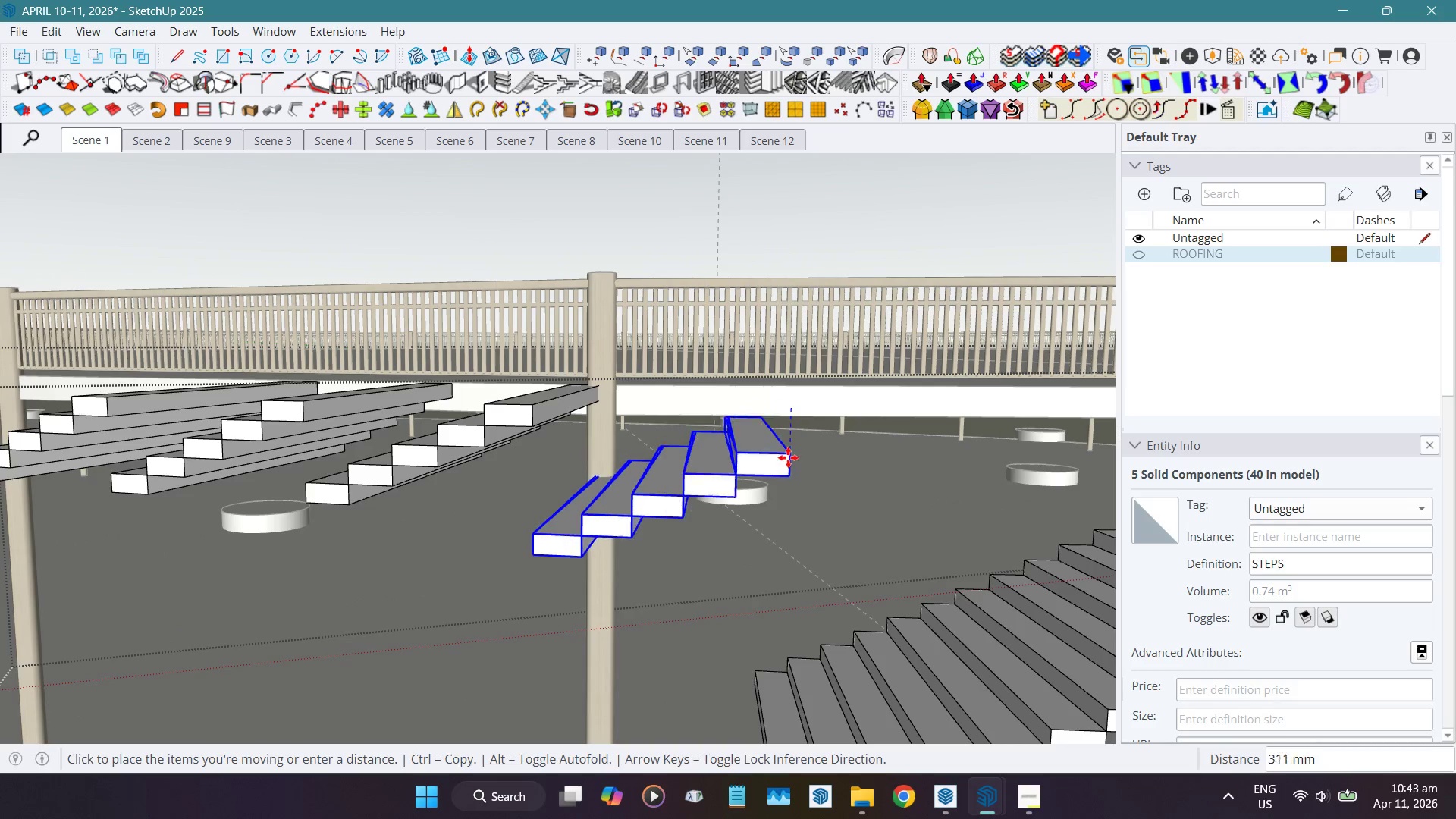 
hold_key(key=ShiftLeft, duration=1.5)
 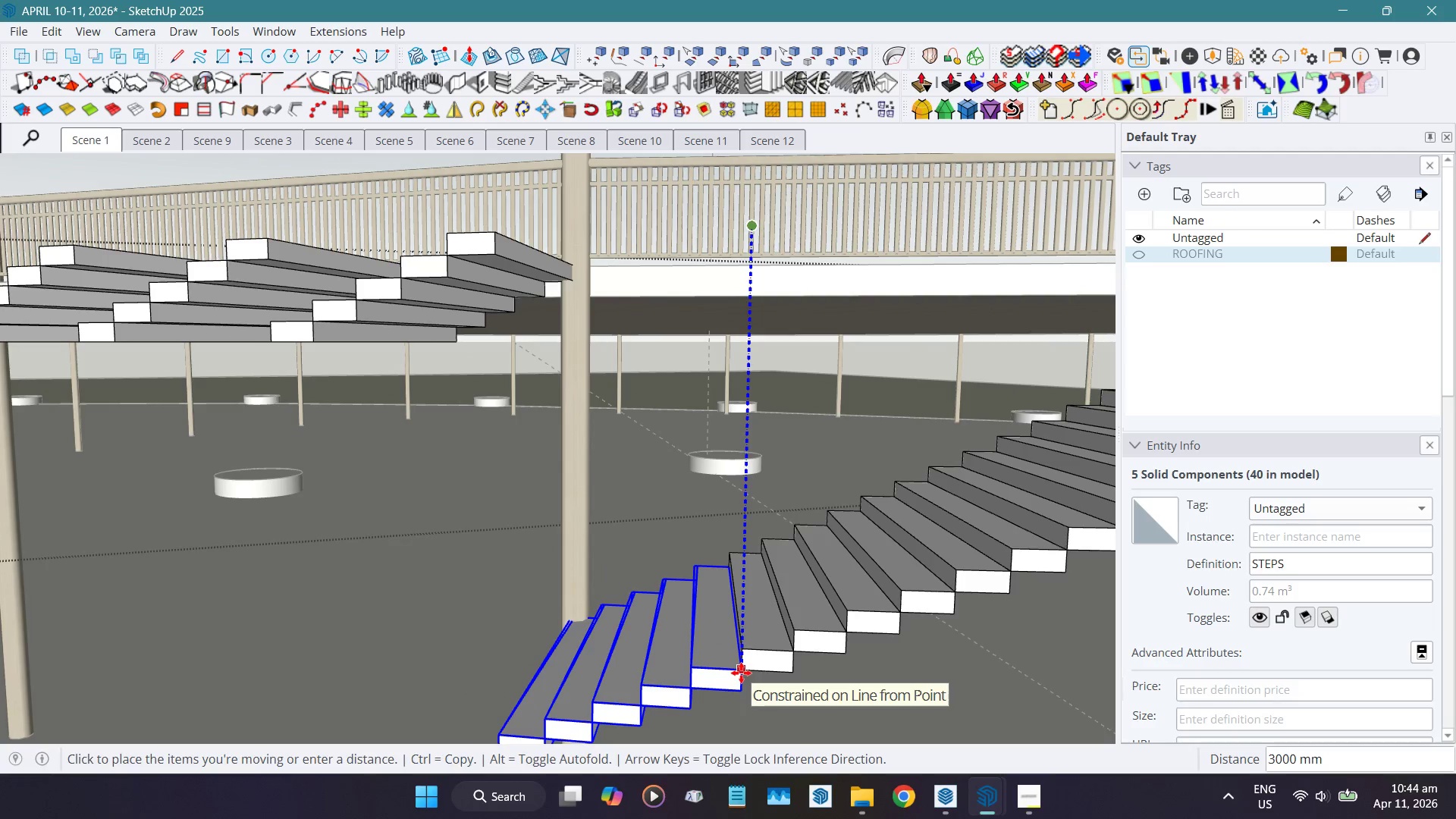 
hold_key(key=ShiftLeft, duration=0.75)
 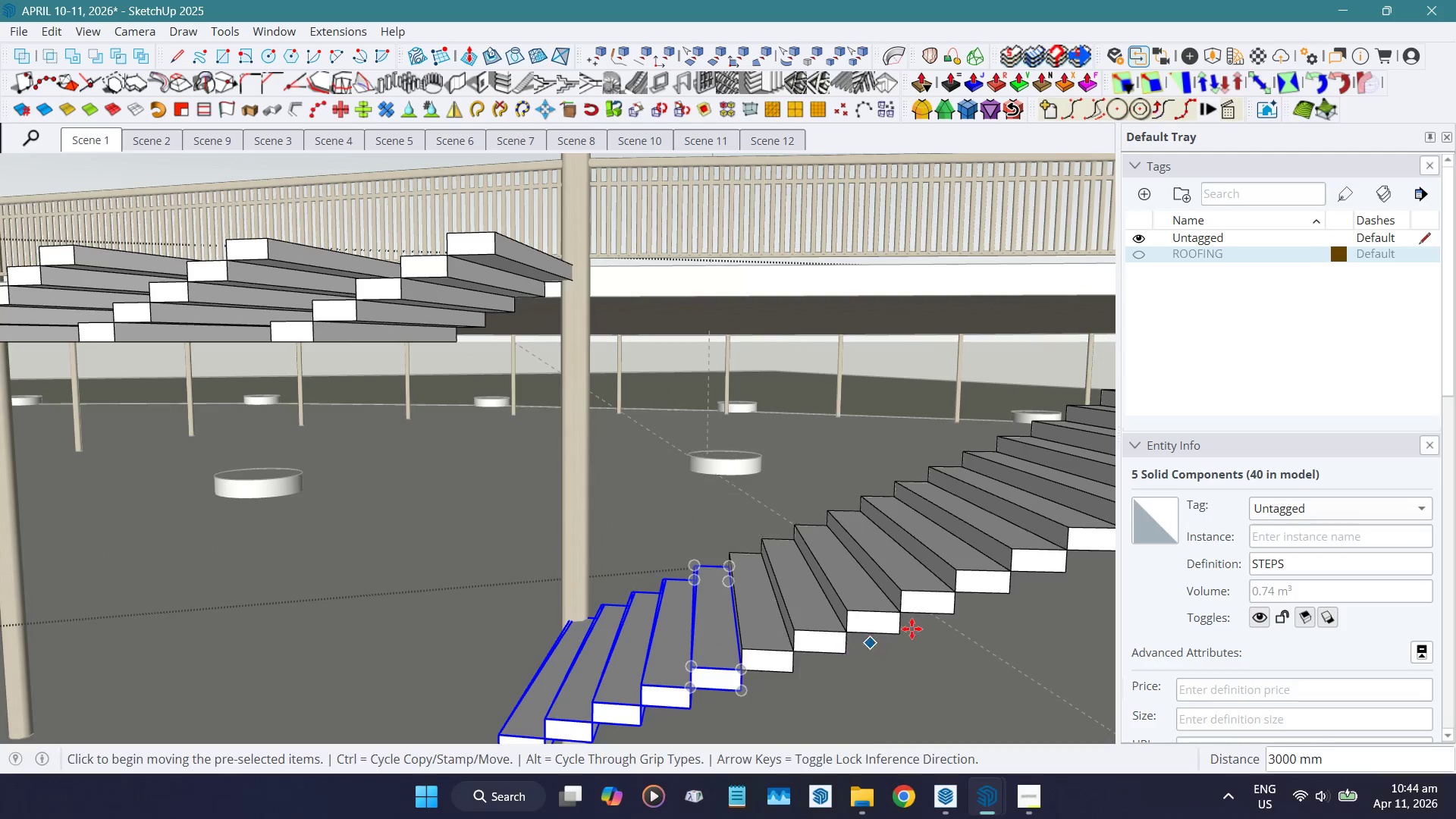 
key(Space)
 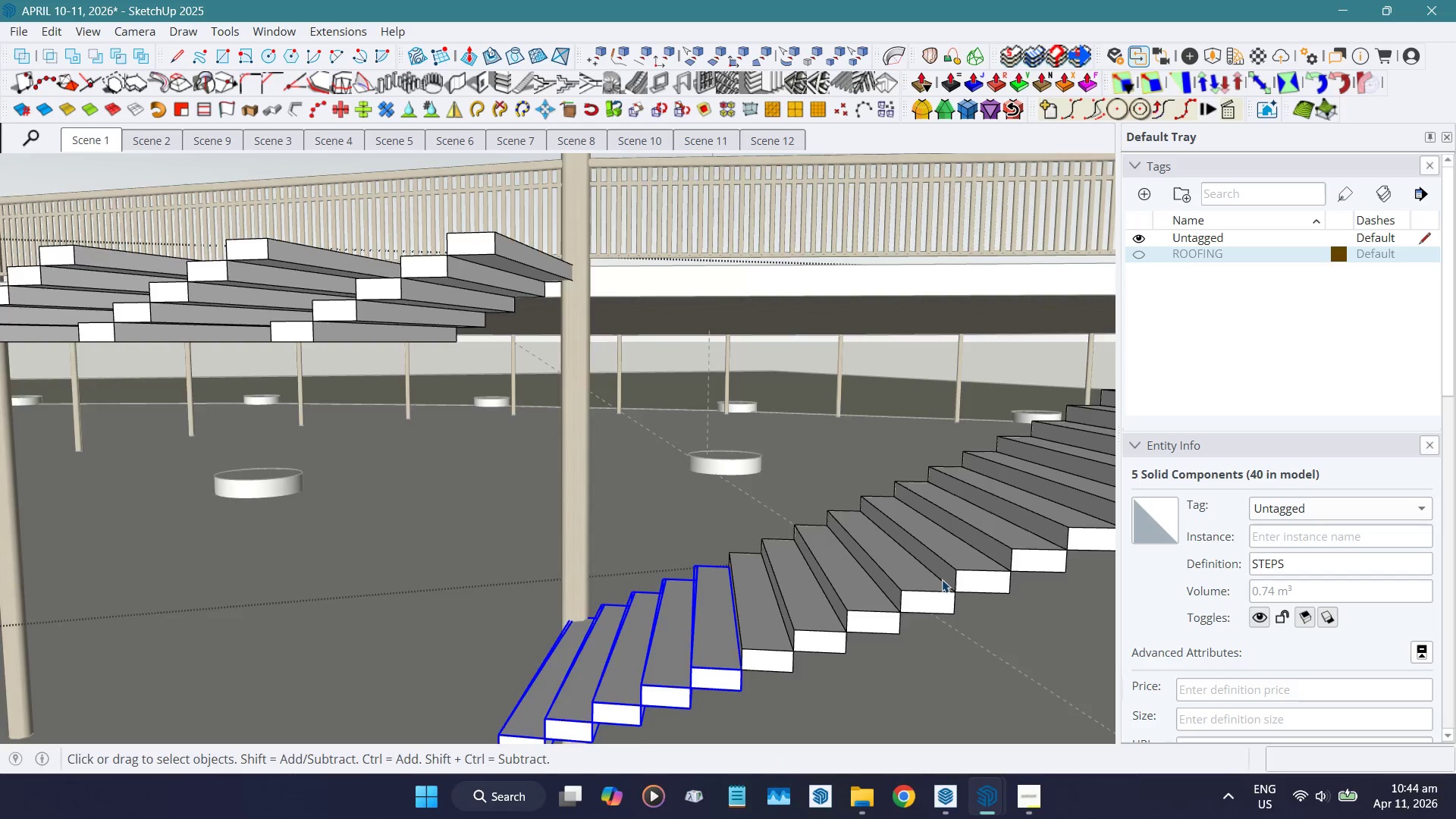 
scroll: coordinate [777, 554], scroll_direction: down, amount: 10.0
 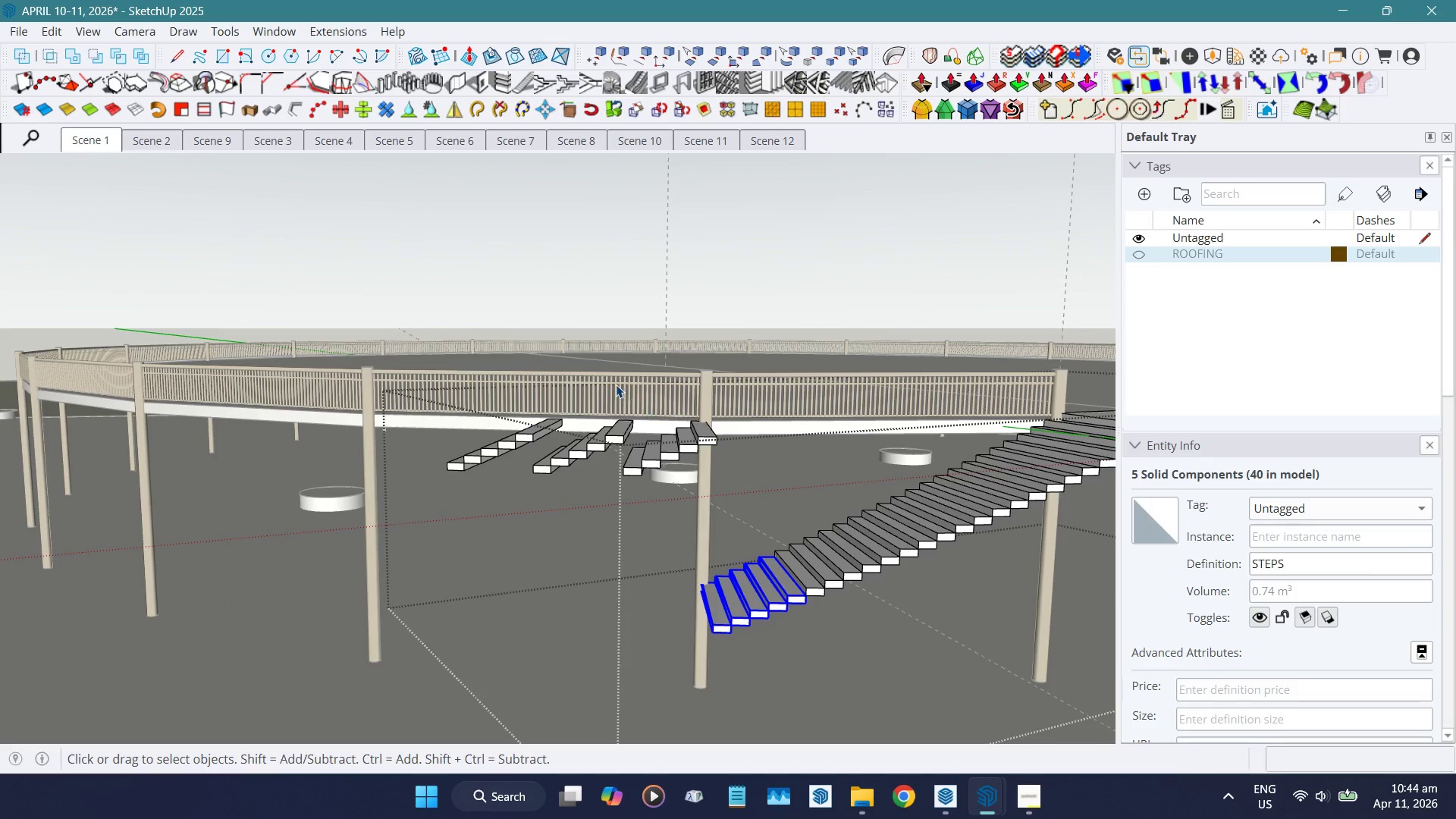 
left_click_drag(start_coordinate=[621, 346], to_coordinate=[775, 535])
 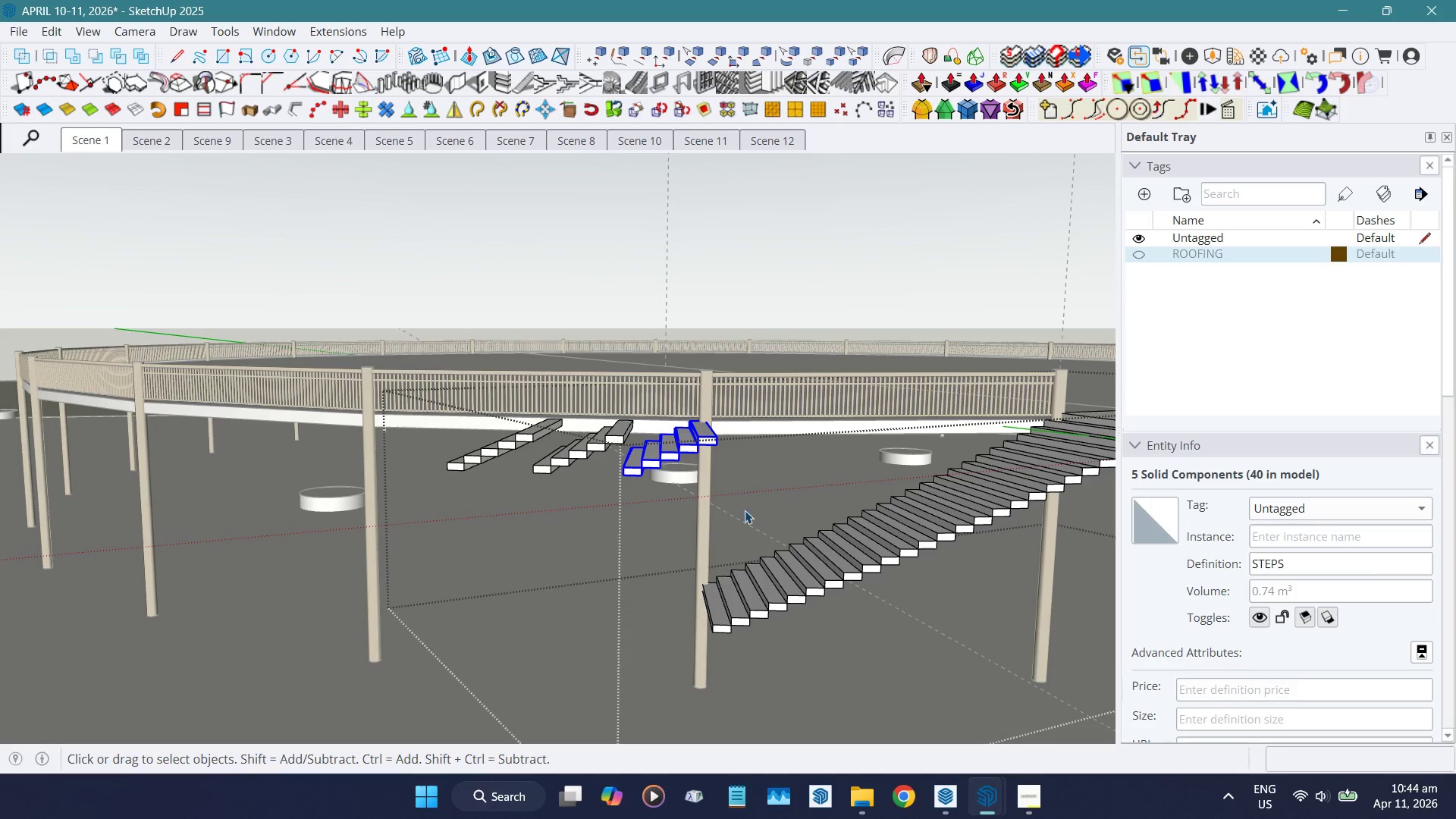 
scroll: coordinate [698, 406], scroll_direction: none, amount: 0.0
 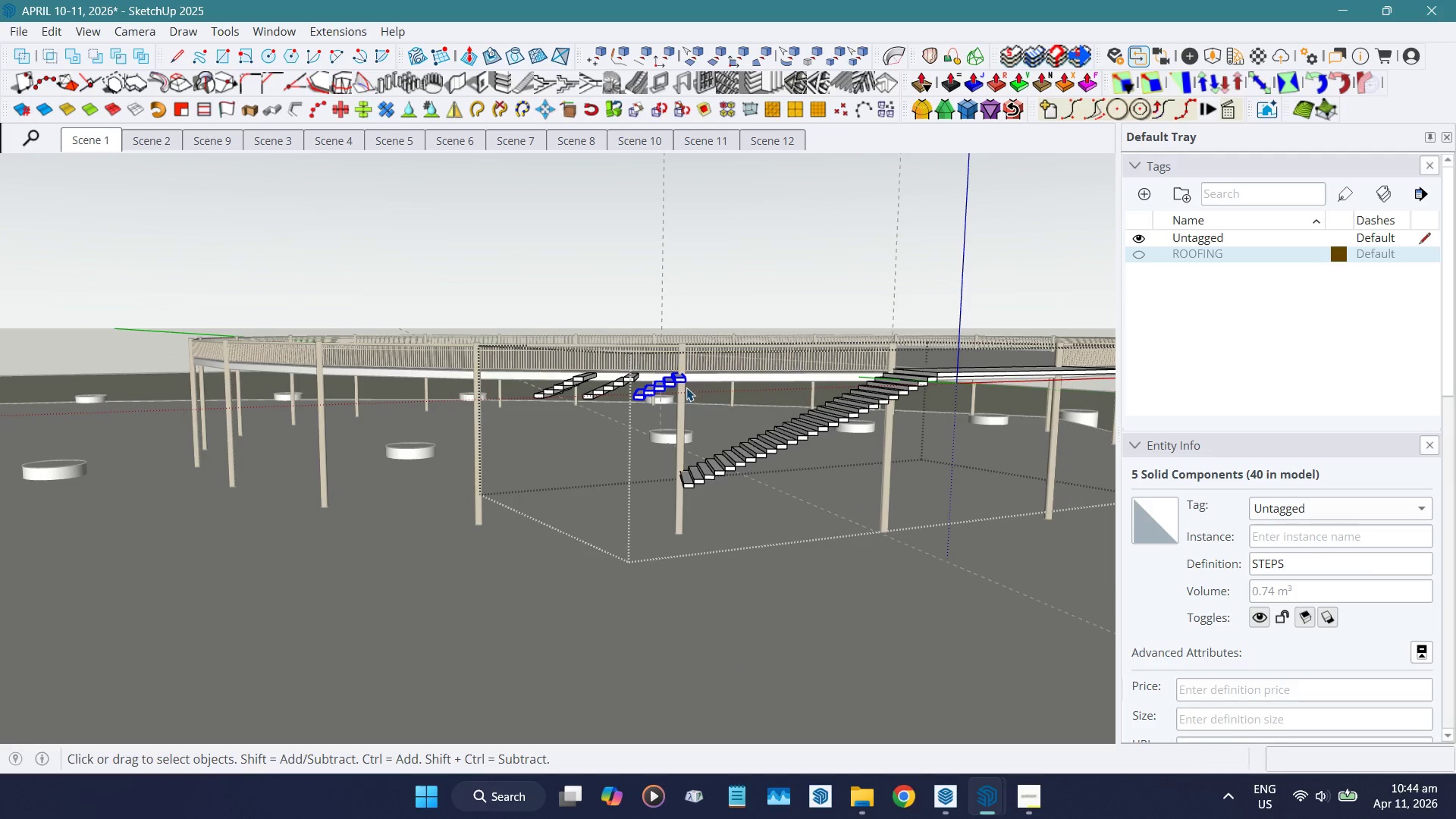 
scroll: coordinate [683, 372], scroll_direction: up, amount: 10.0
 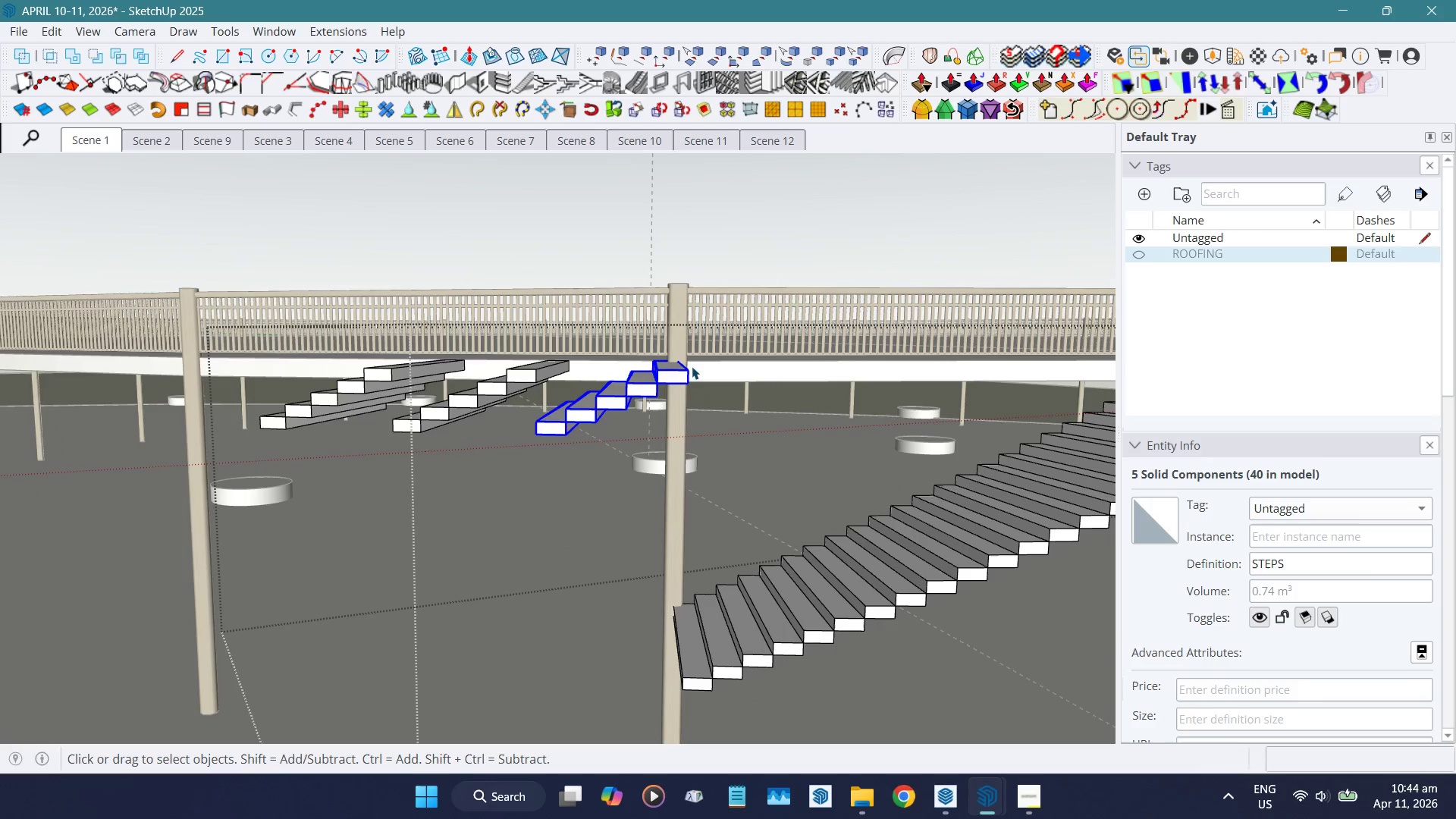 
key(Shift+W)
 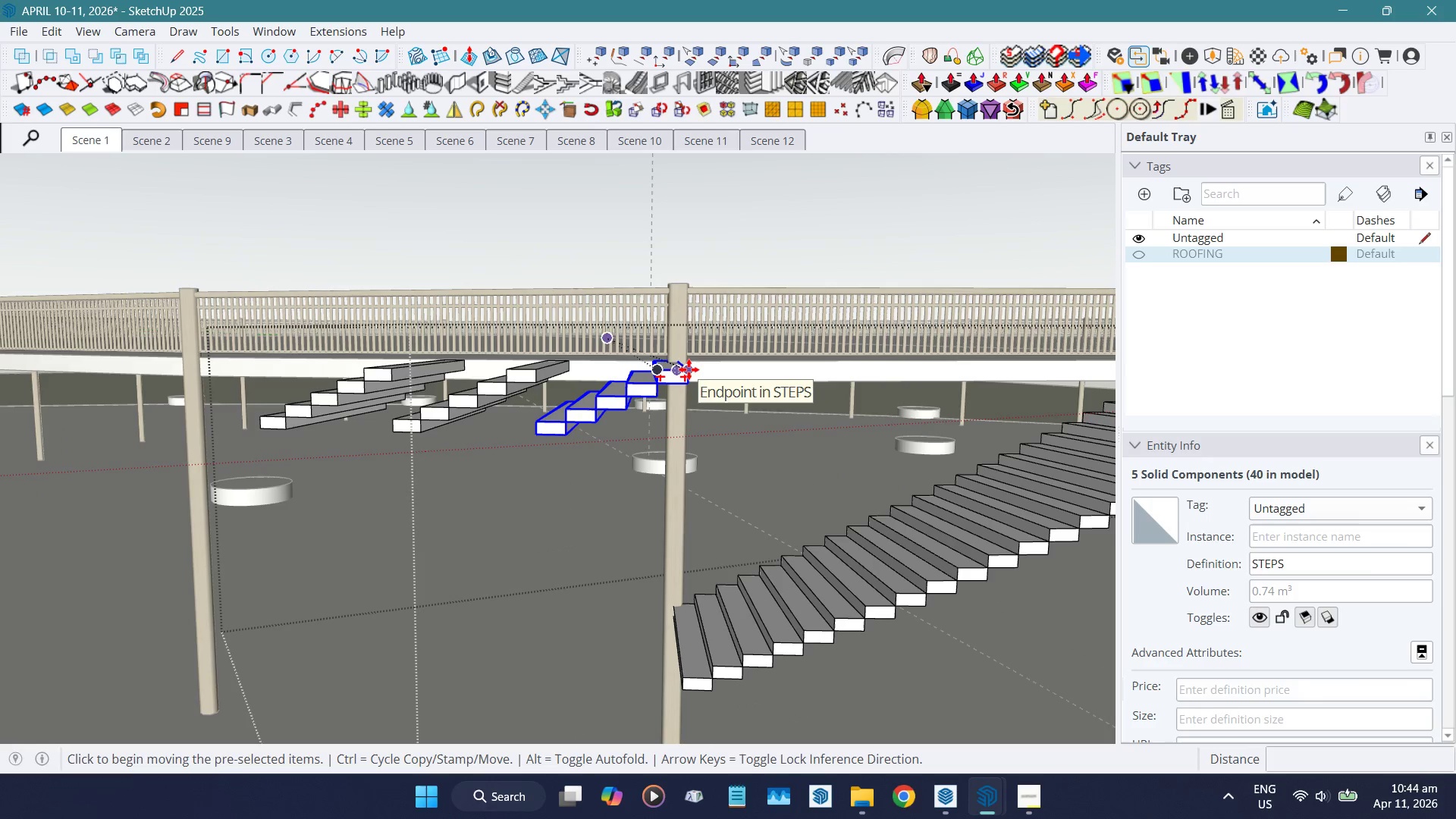 
left_click([689, 369])
 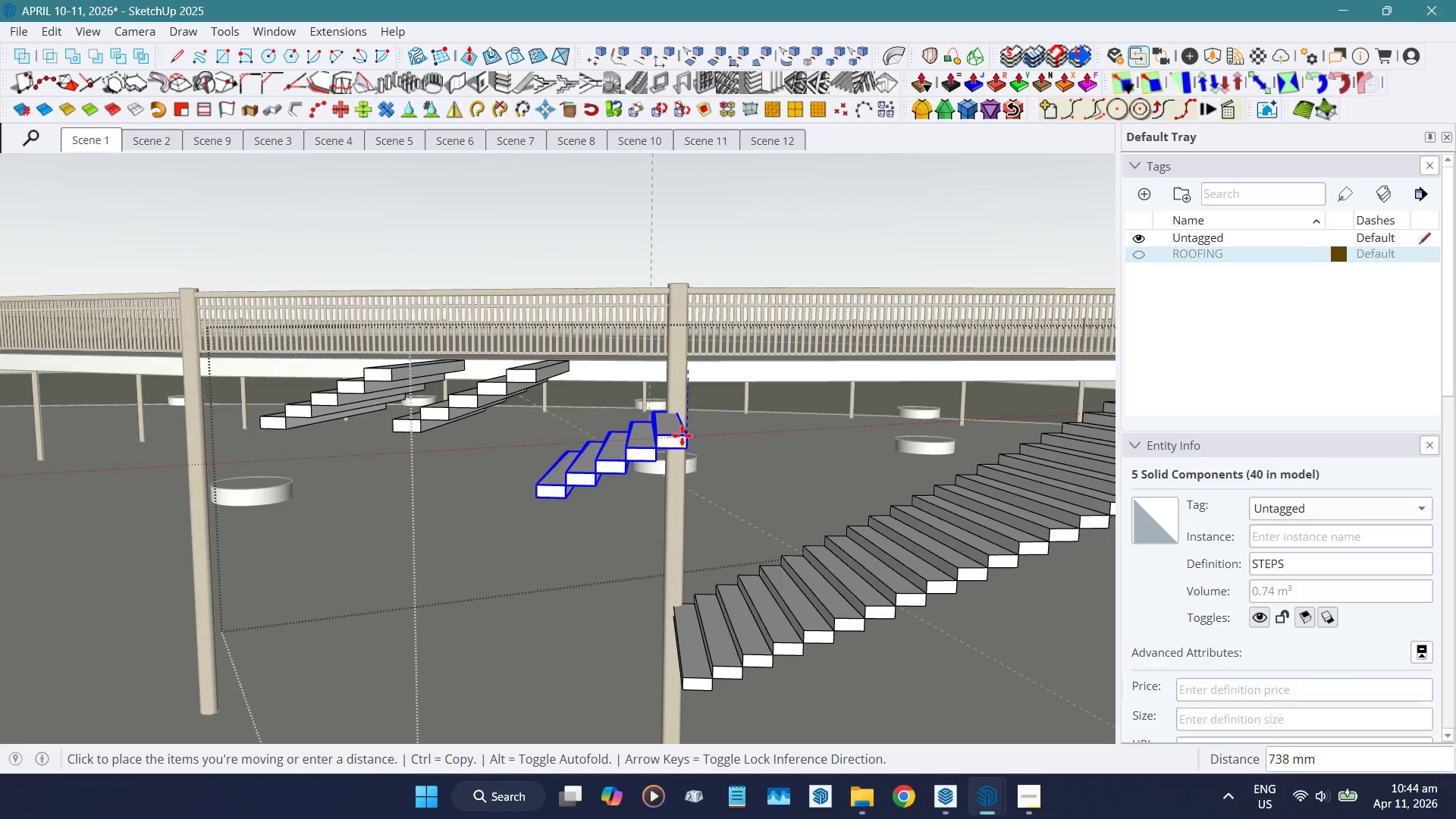 
hold_key(key=ShiftLeft, duration=1.51)
scroll: coordinate [689, 701], scroll_direction: up, amount: 5.0
 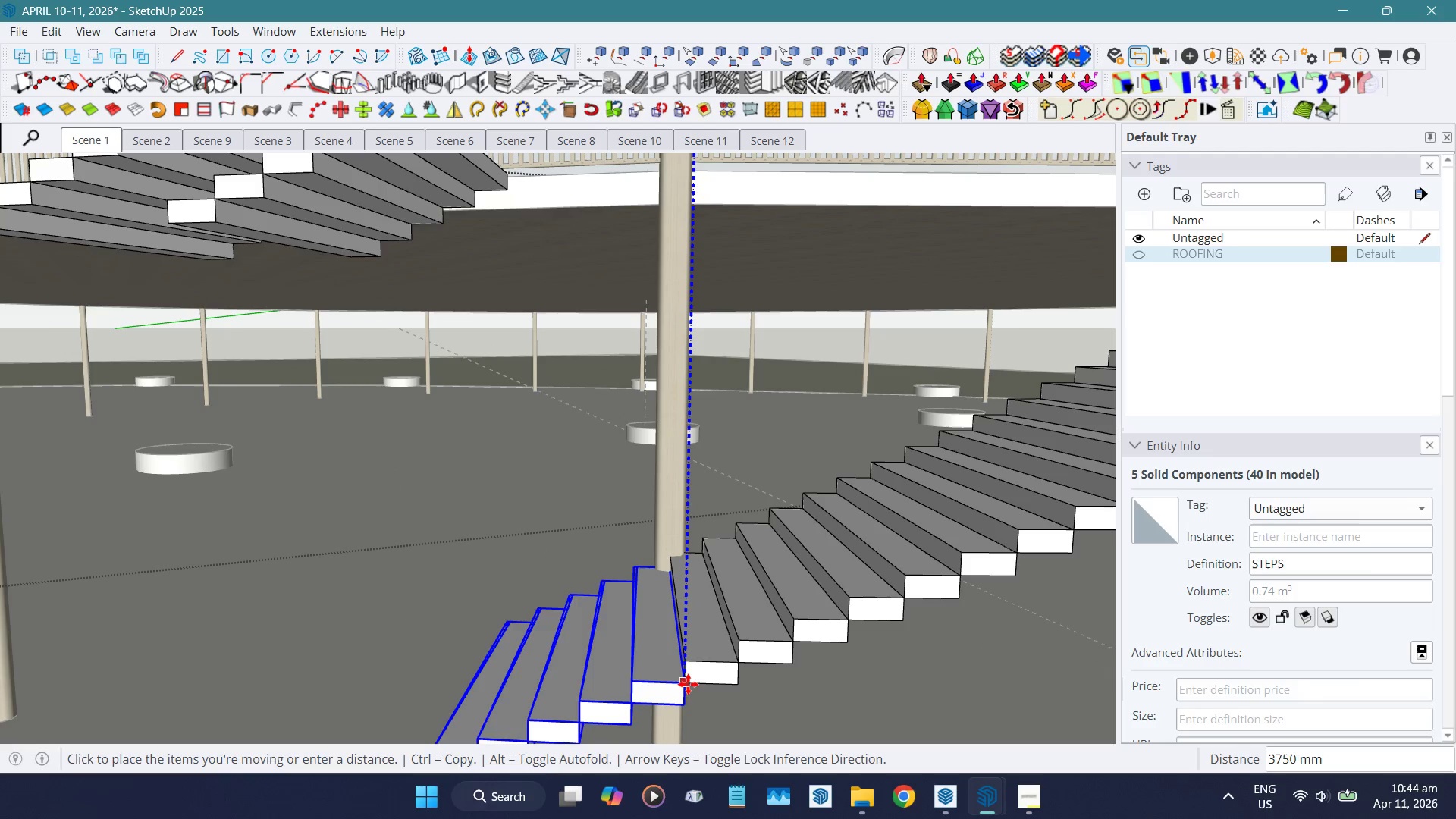 
hold_key(key=ShiftLeft, duration=0.33)
left_click([688, 683])
 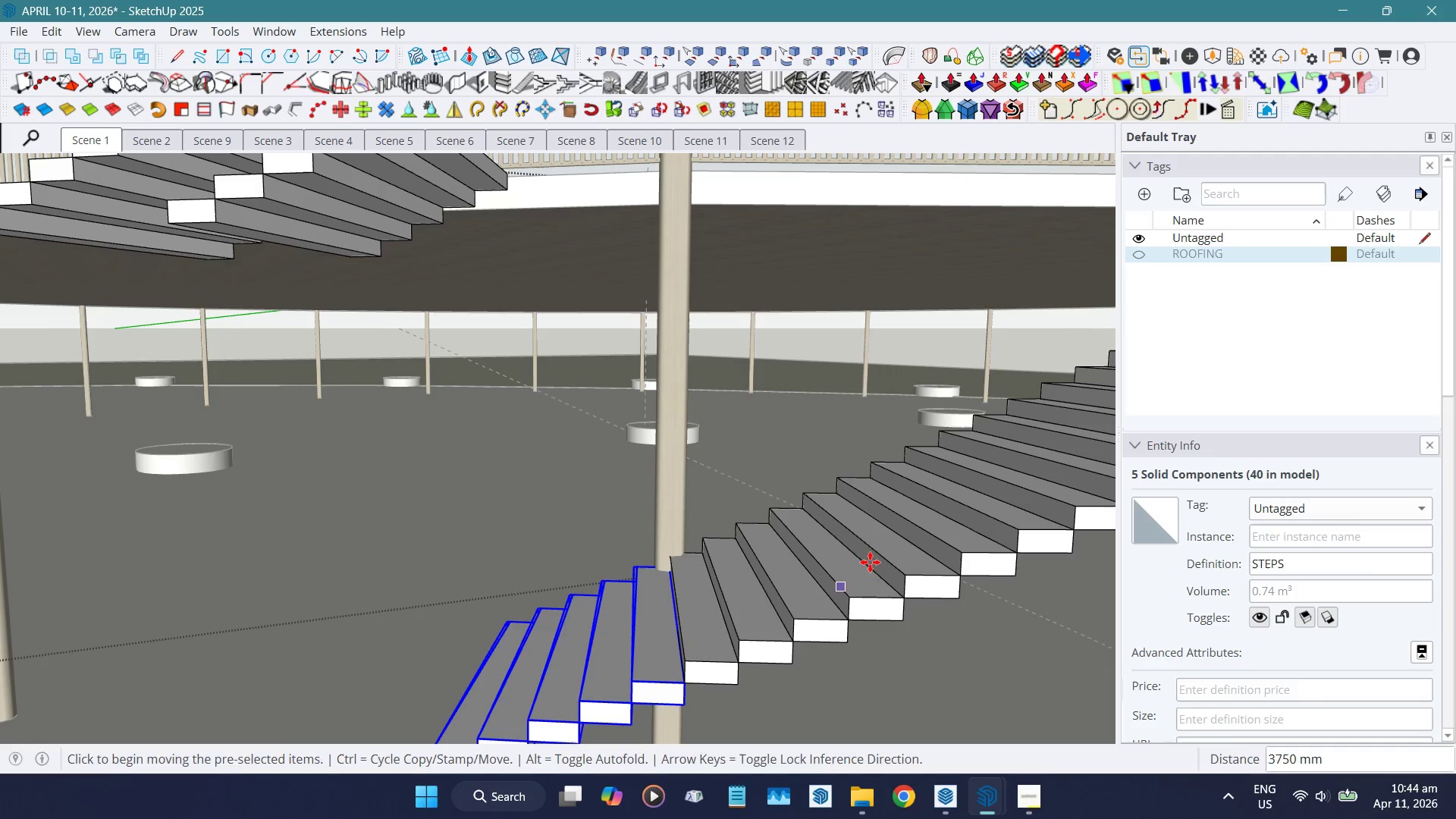 
key(Space)
 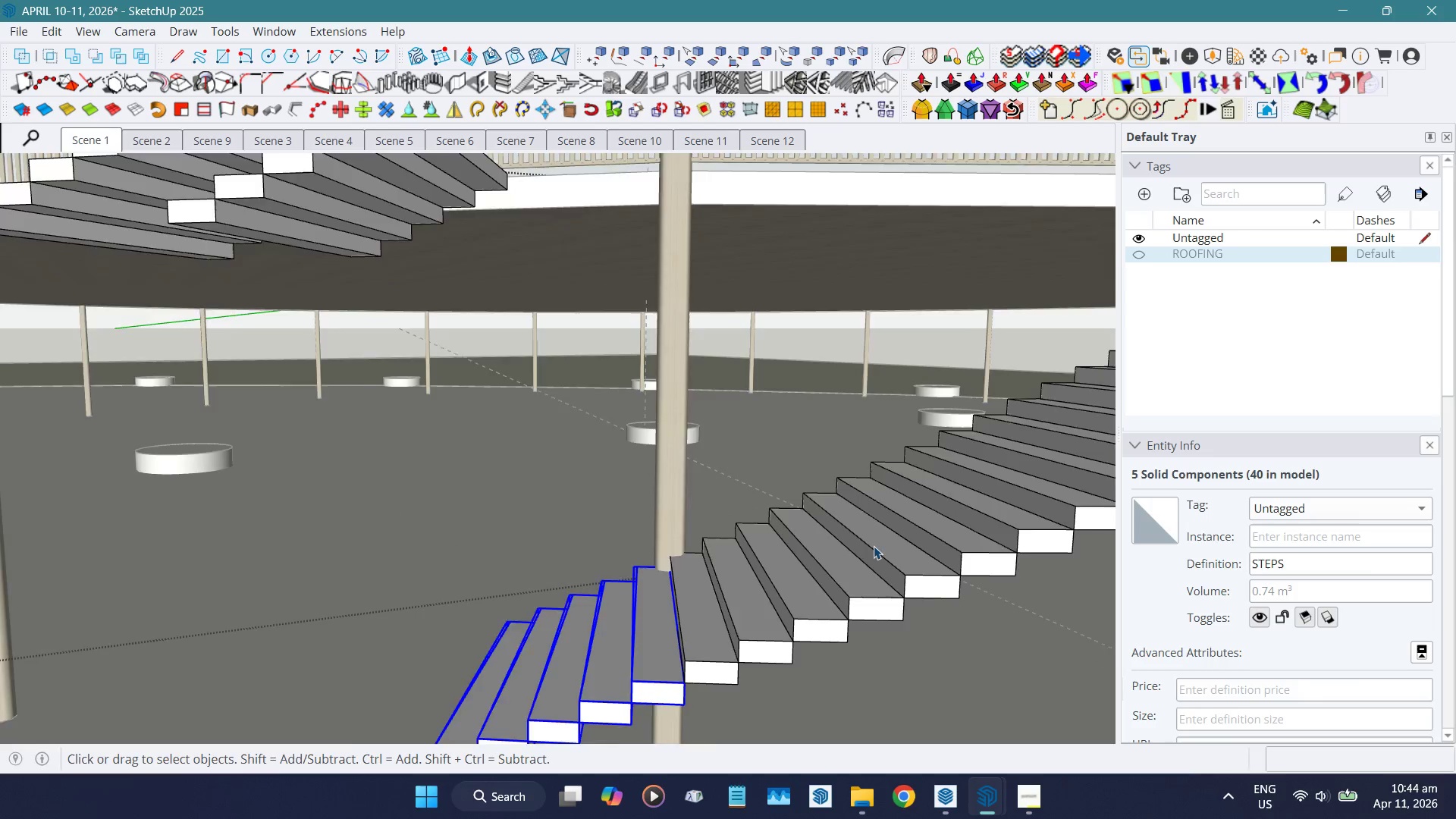 
scroll: coordinate [865, 548], scroll_direction: down, amount: 10.0
 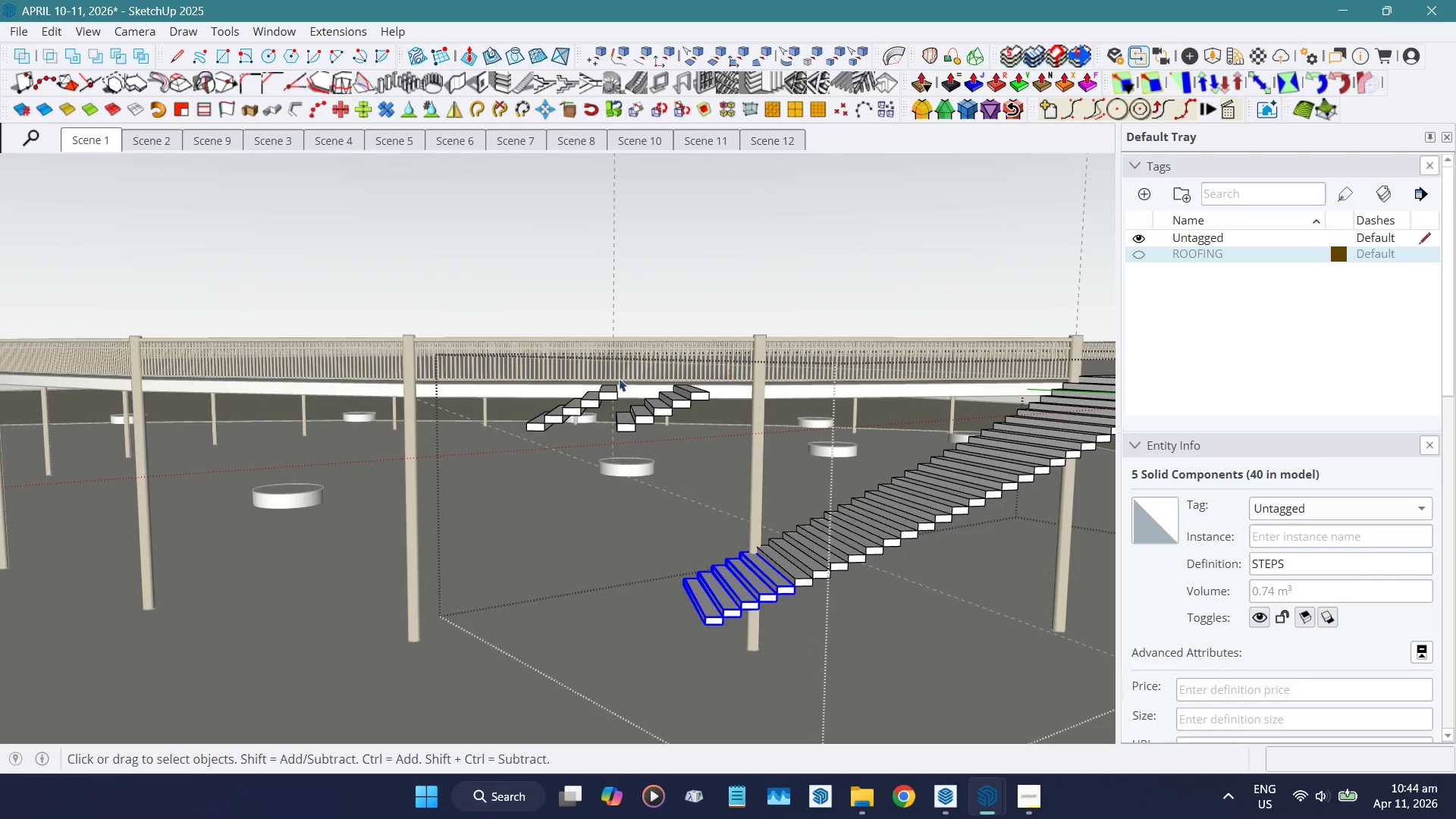 
left_click_drag(start_coordinate=[612, 337], to_coordinate=[758, 481])
 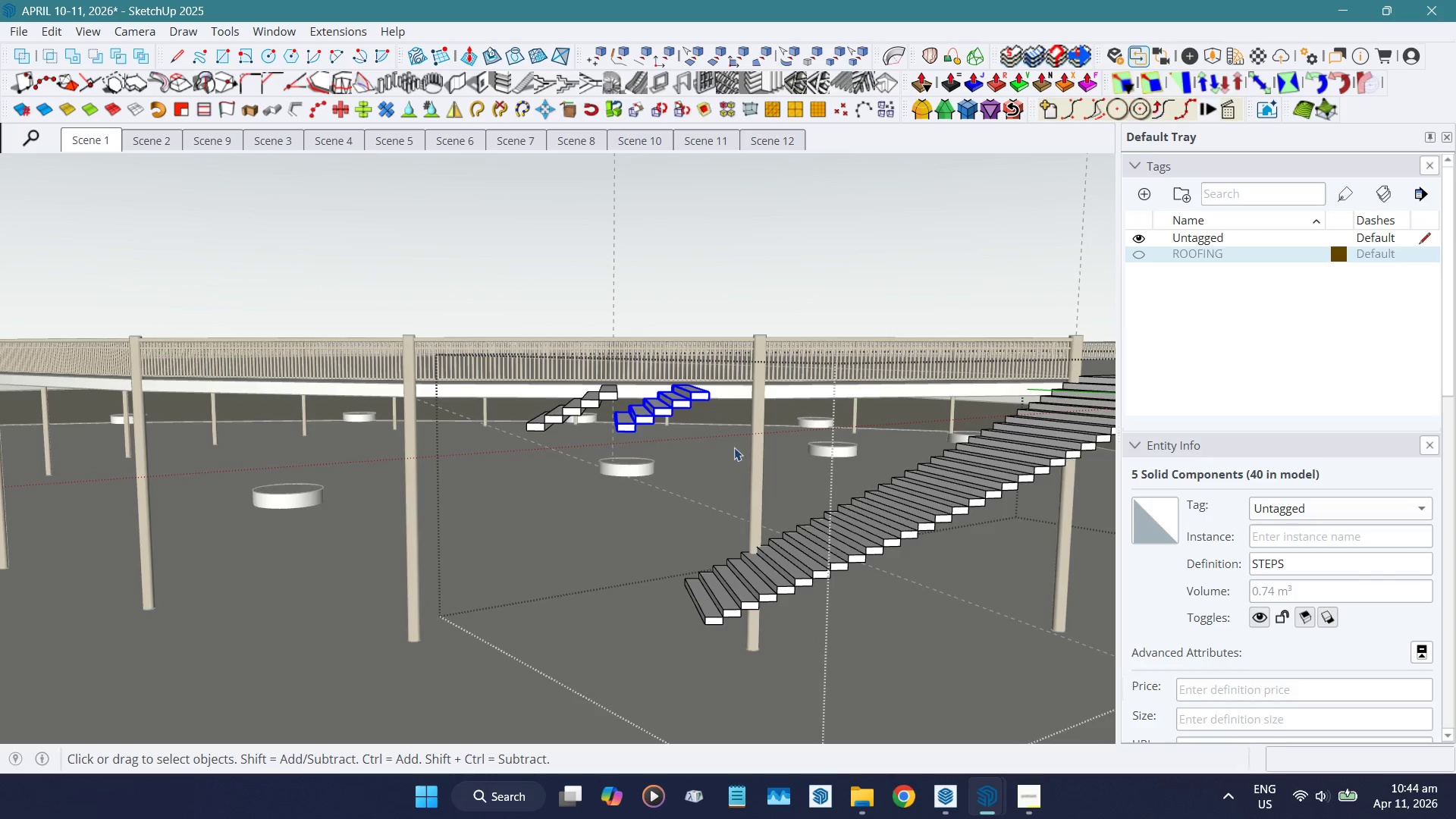 
scroll: coordinate [717, 391], scroll_direction: up, amount: 1.0
 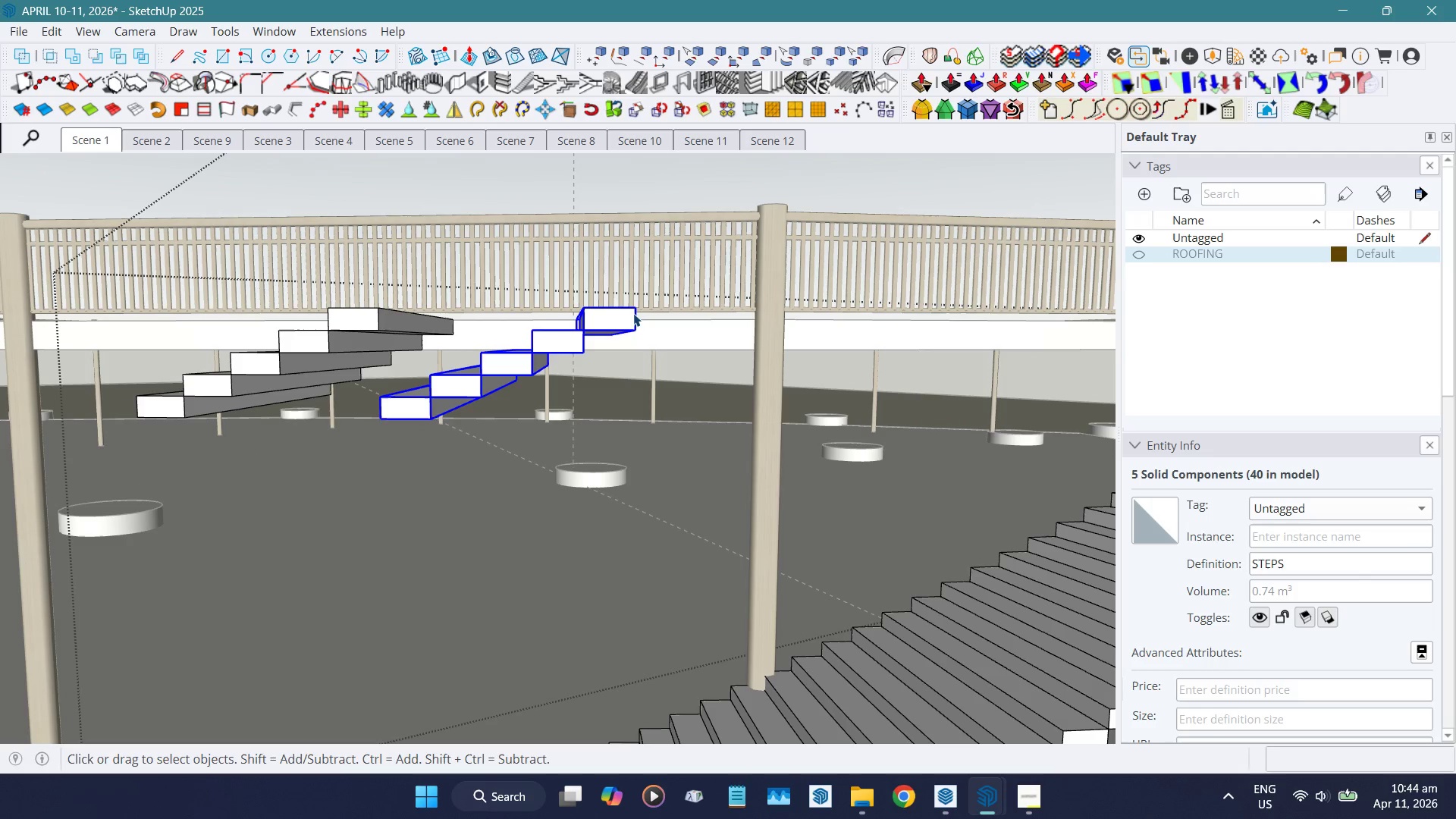 
key(Shift+W)
 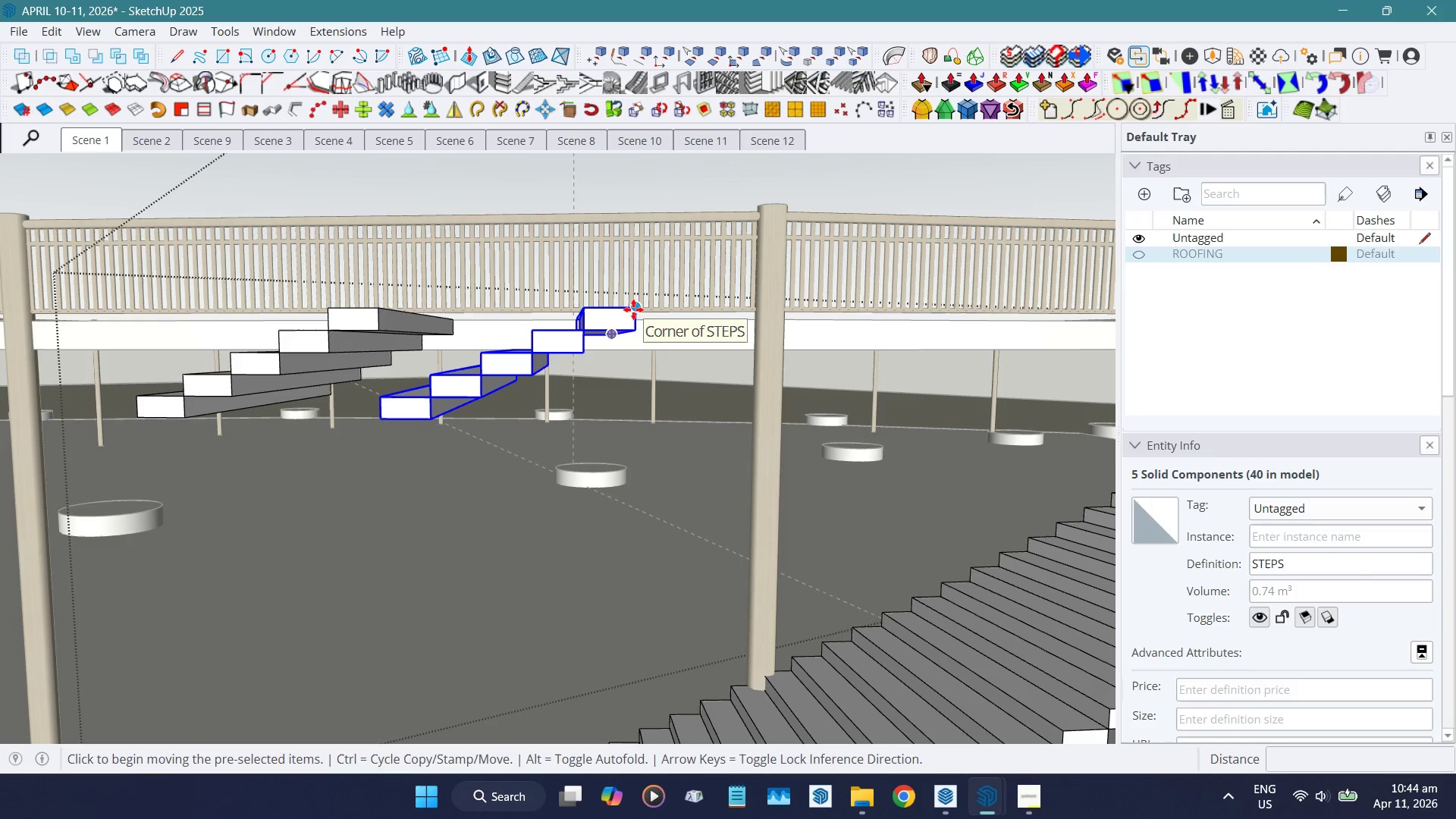 
left_click([633, 309])
 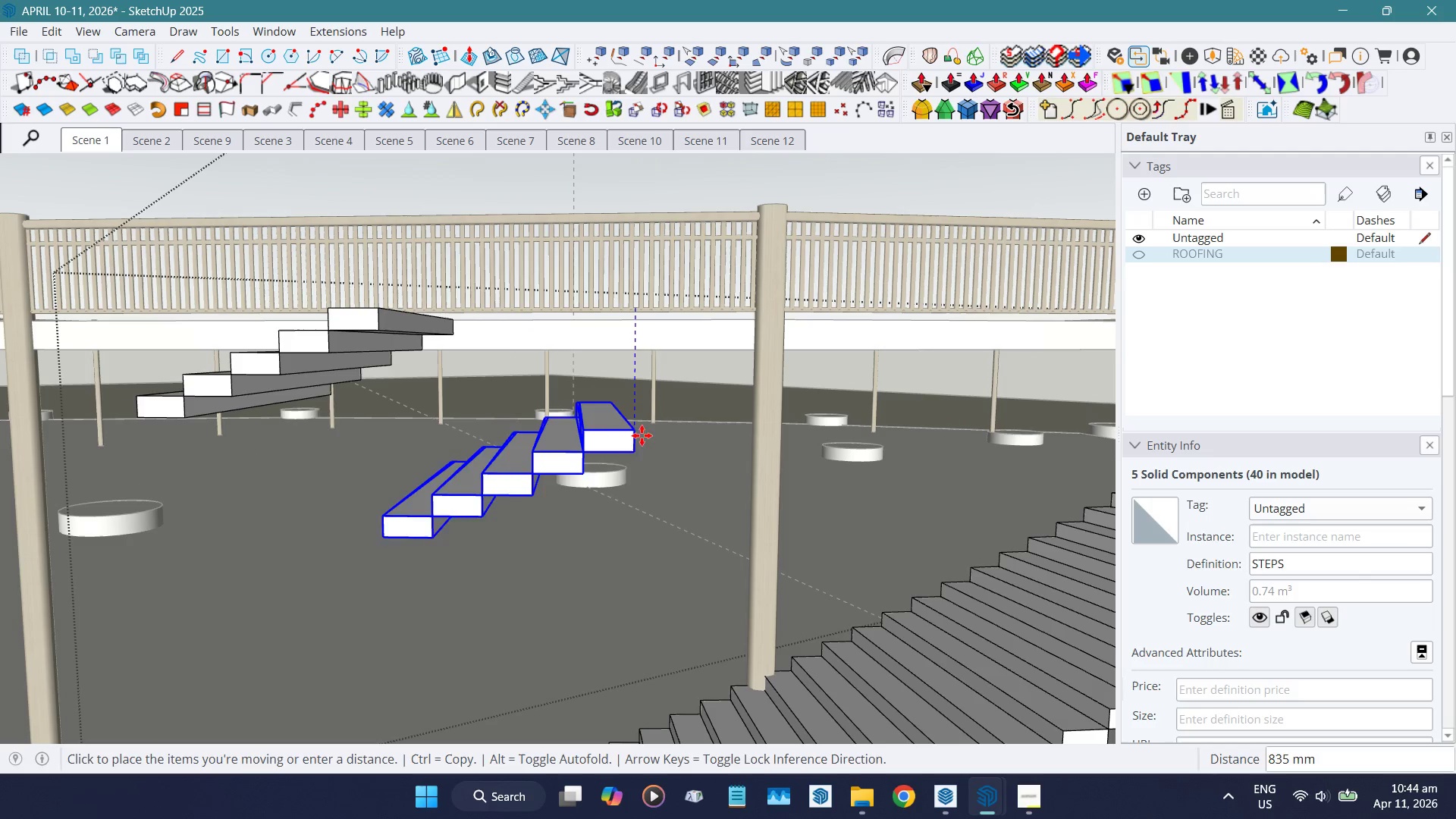 
hold_key(key=ShiftLeft, duration=1.52)
scroll: coordinate [633, 469], scroll_direction: down, amount: 3.0
 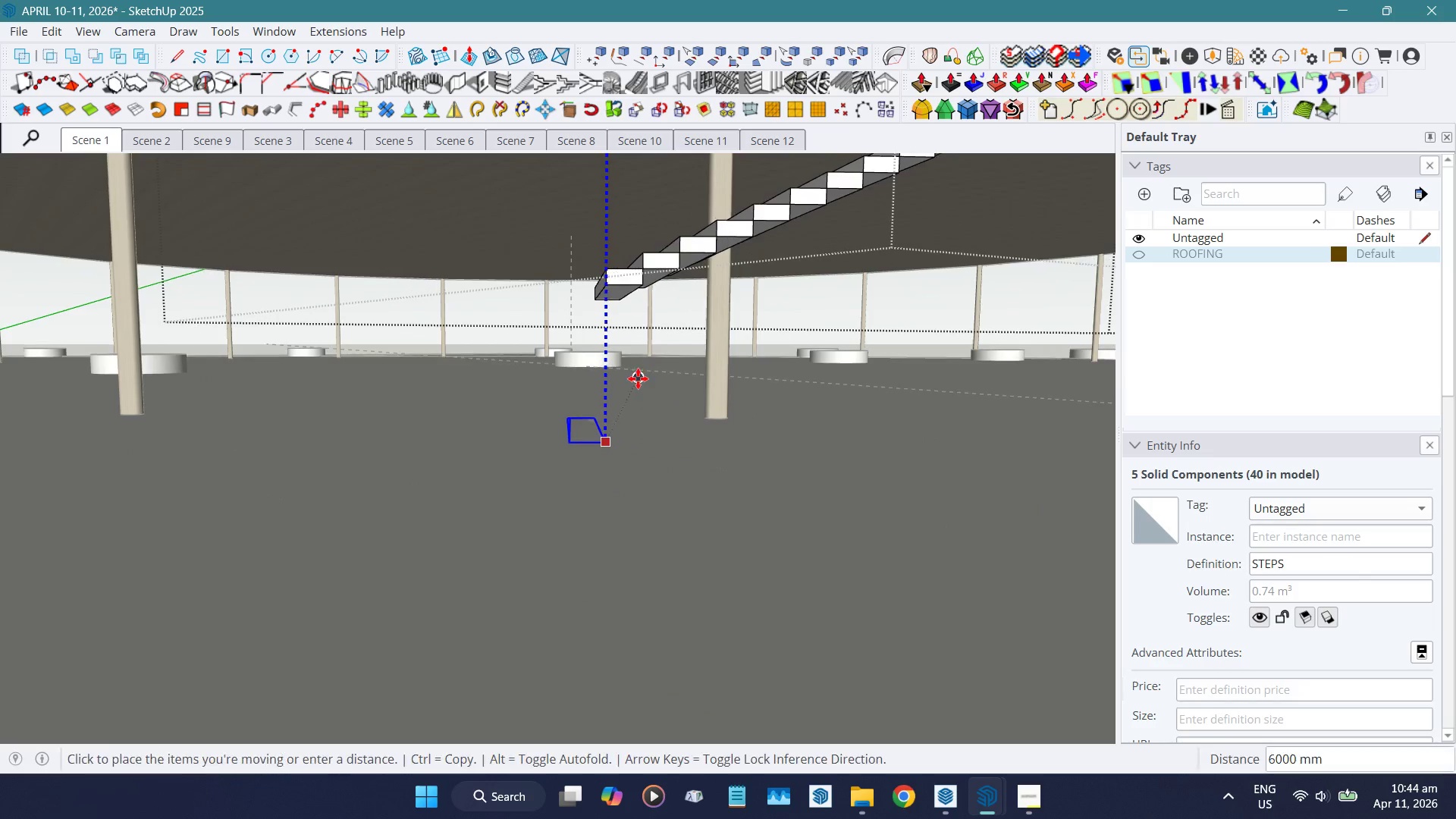 
hold_key(key=ShiftLeft, duration=1.5)
 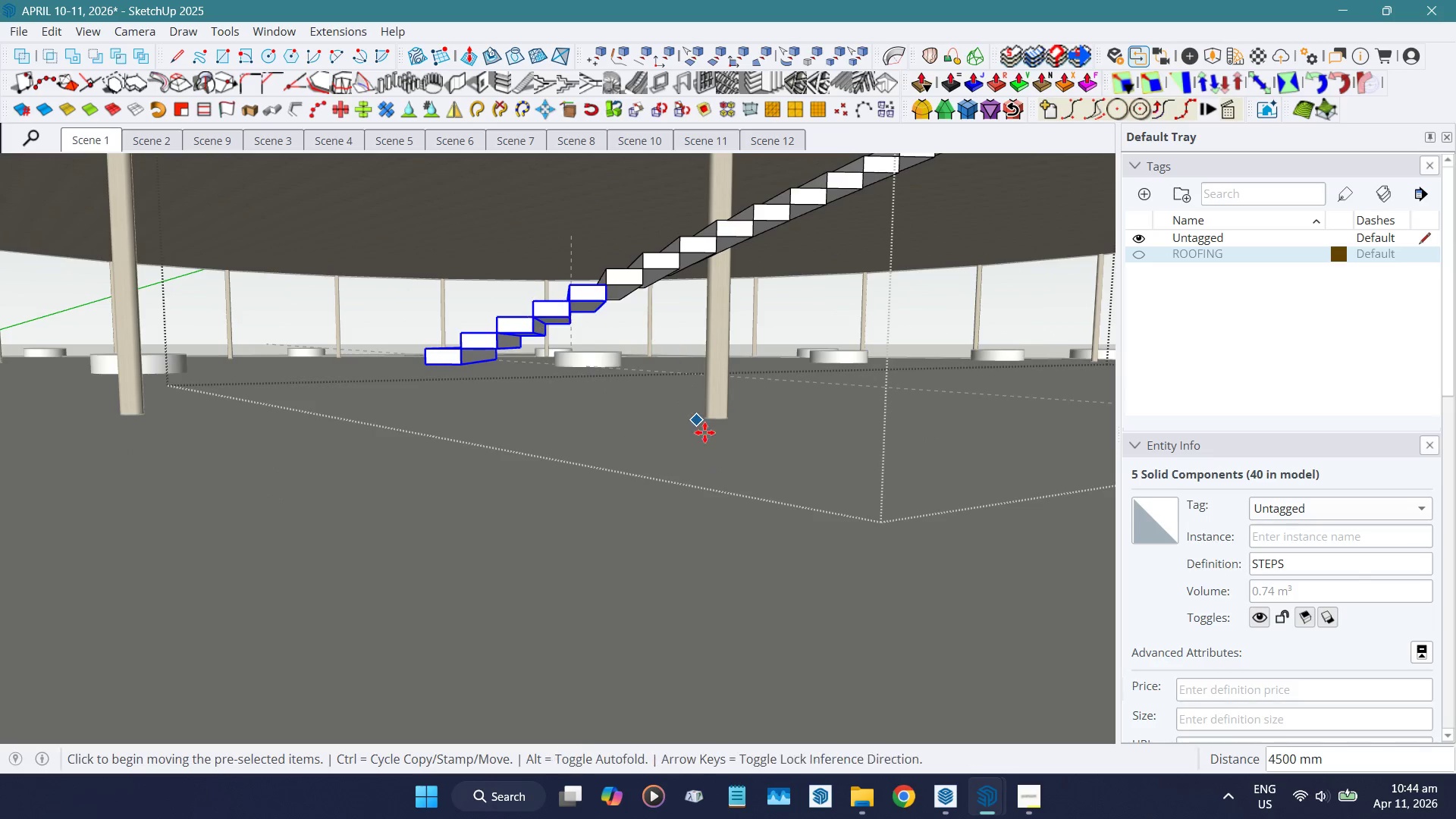 
key(Space)
 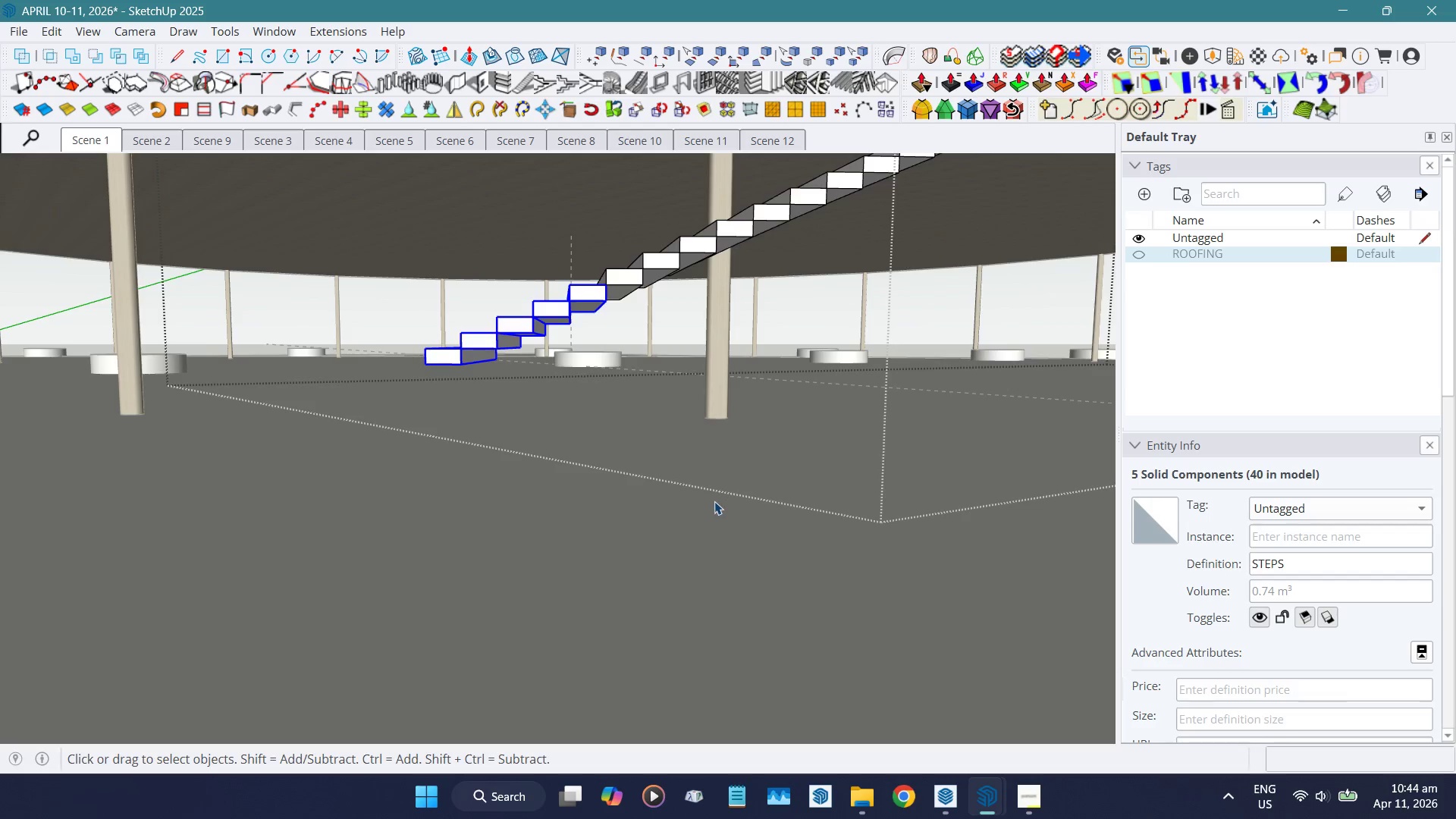 
scroll: coordinate [705, 539], scroll_direction: down, amount: 6.0
 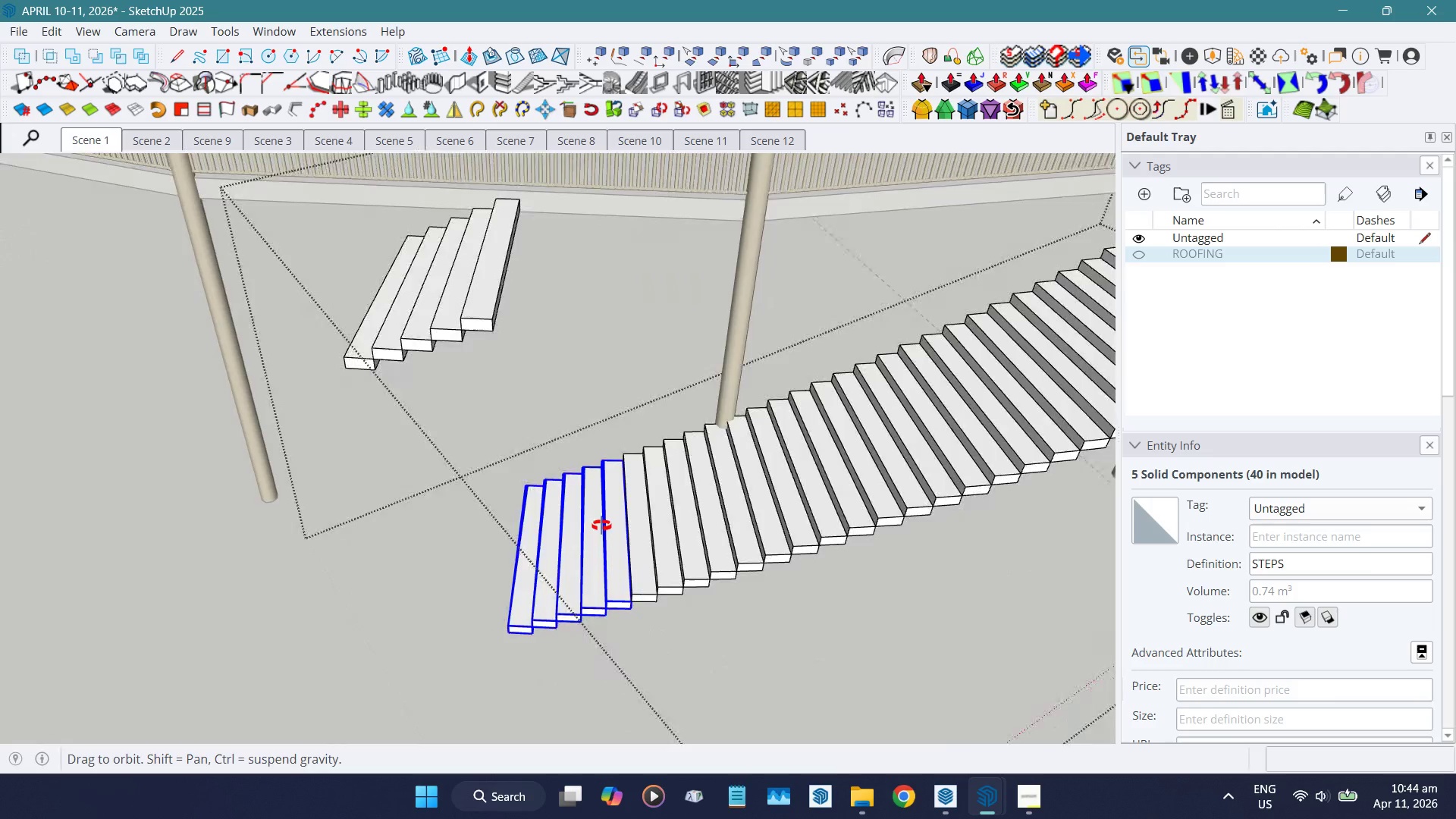 
hold_key(key=ShiftLeft, duration=0.59)
 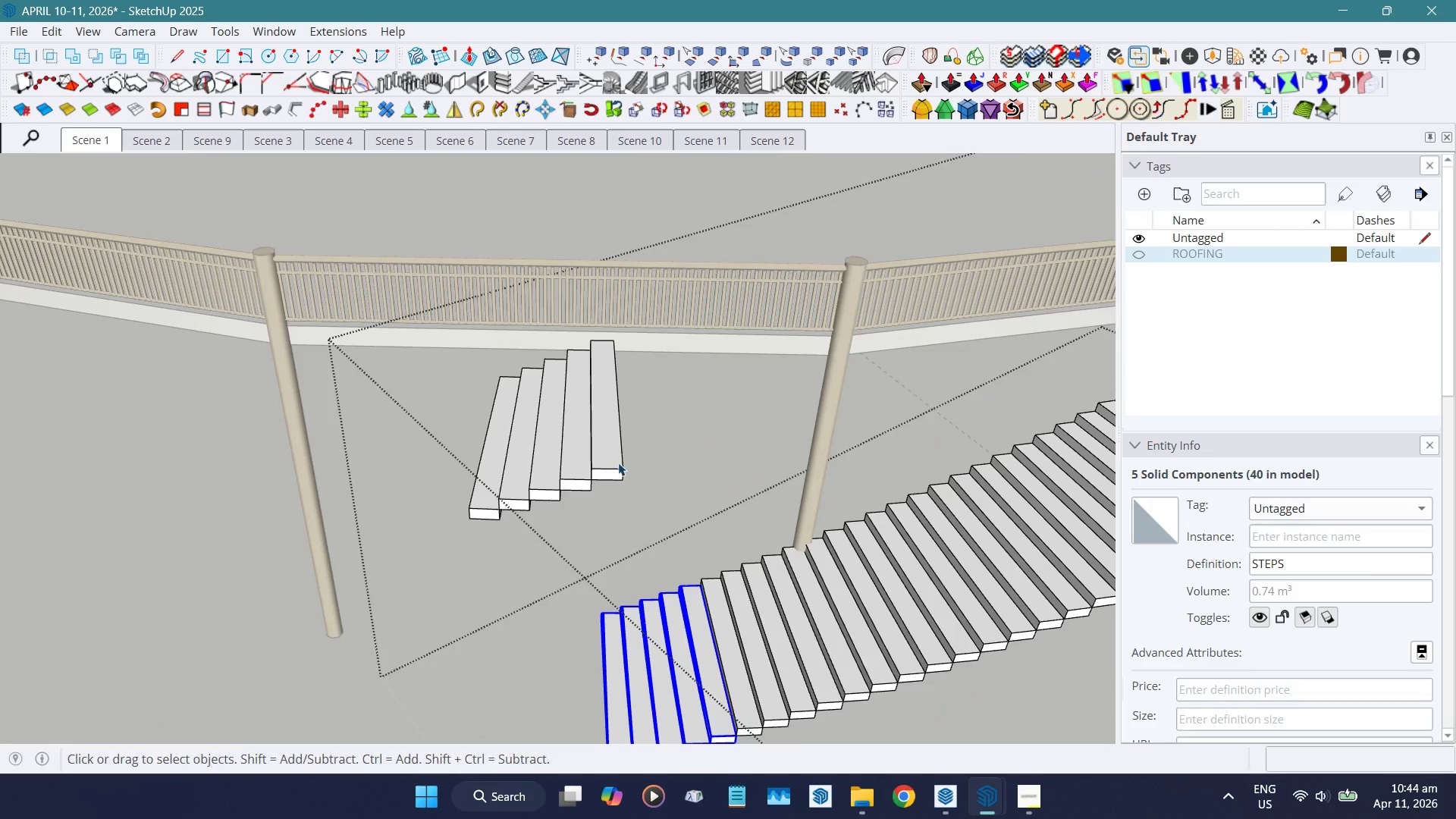 
left_click_drag(start_coordinate=[440, 318], to_coordinate=[683, 569])
 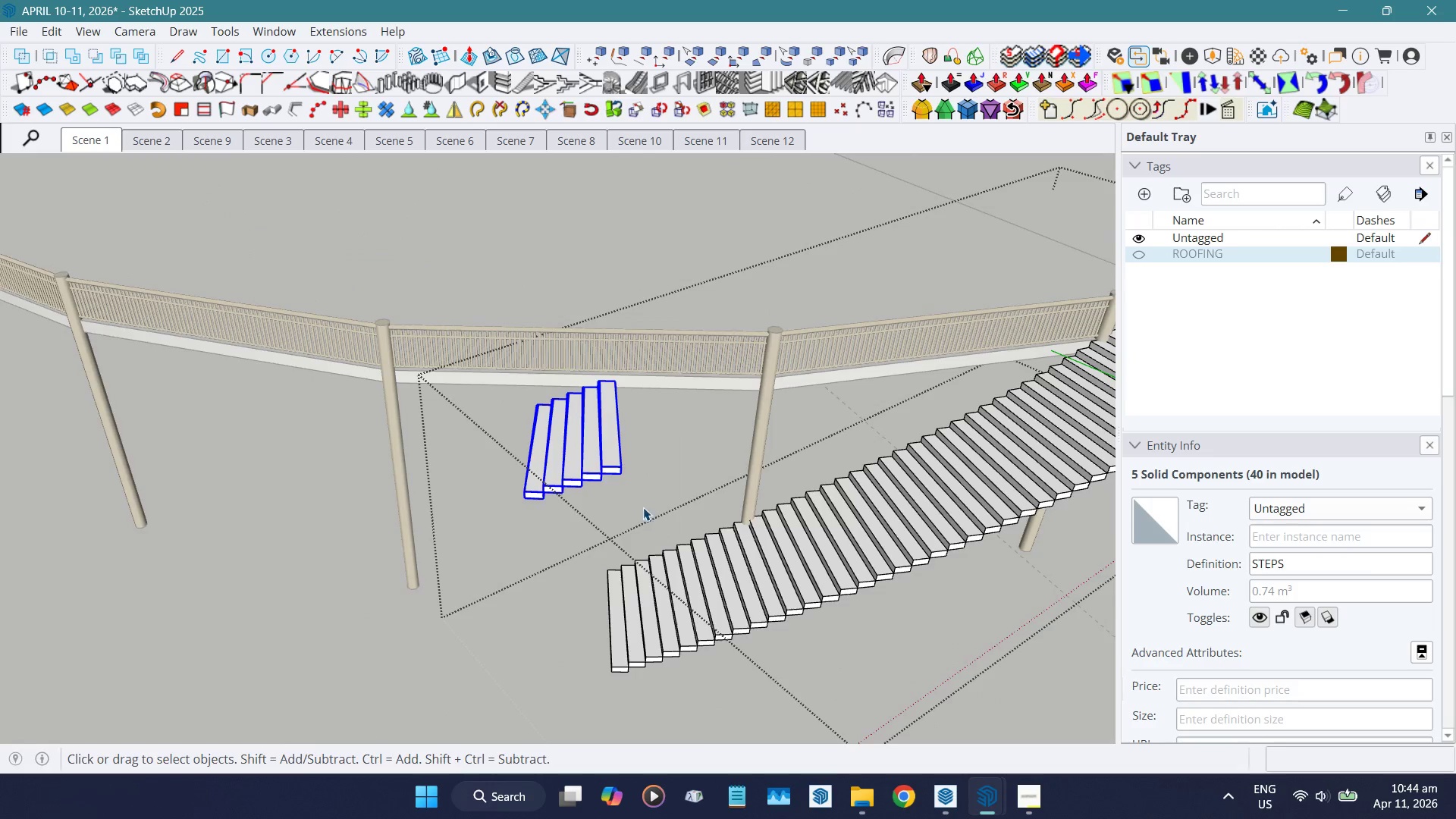 
scroll: coordinate [618, 464], scroll_direction: down, amount: 5.0
 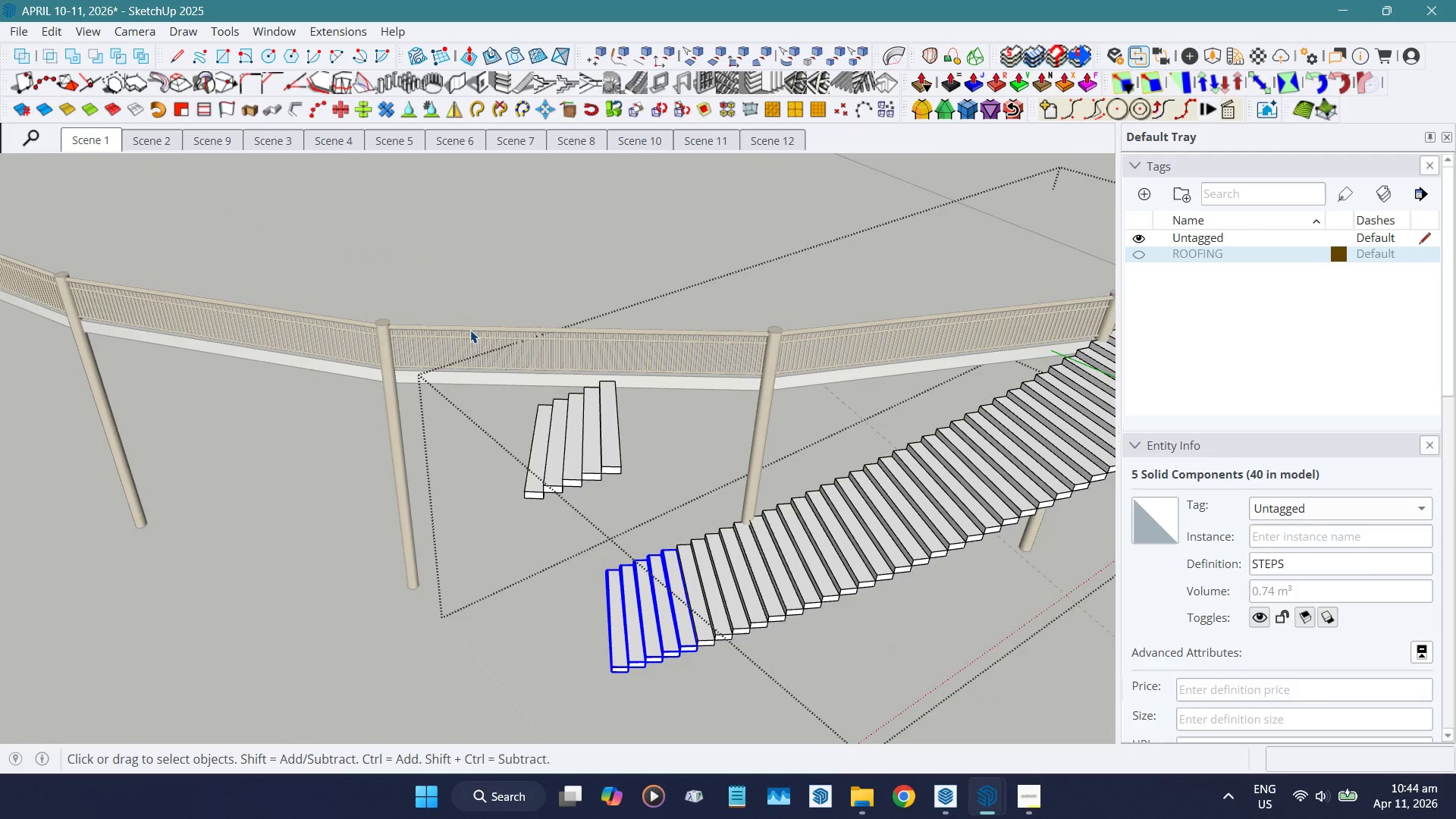 
scroll: coordinate [619, 466], scroll_direction: up, amount: 5.0
 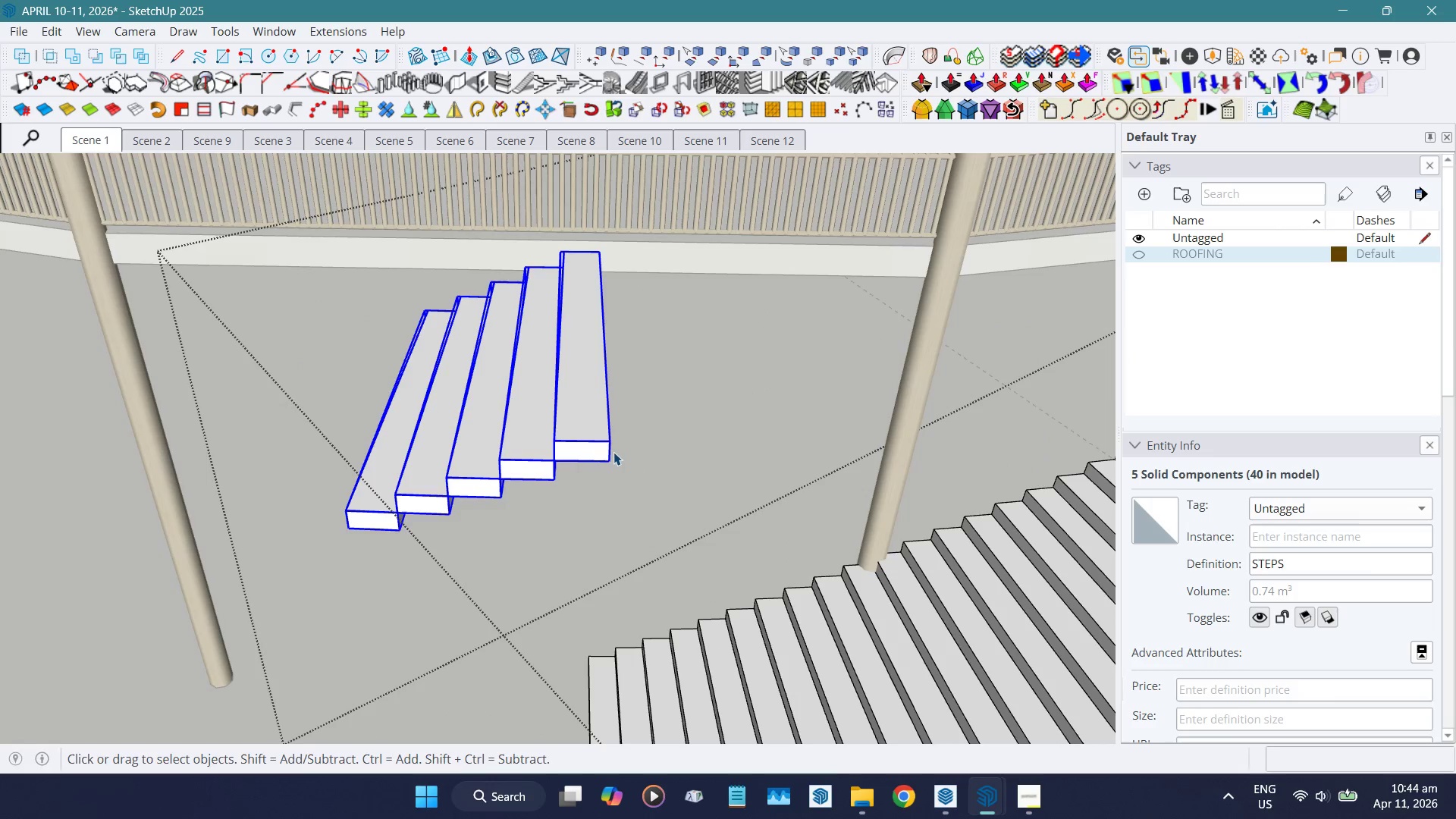 
key(Shift+W)
 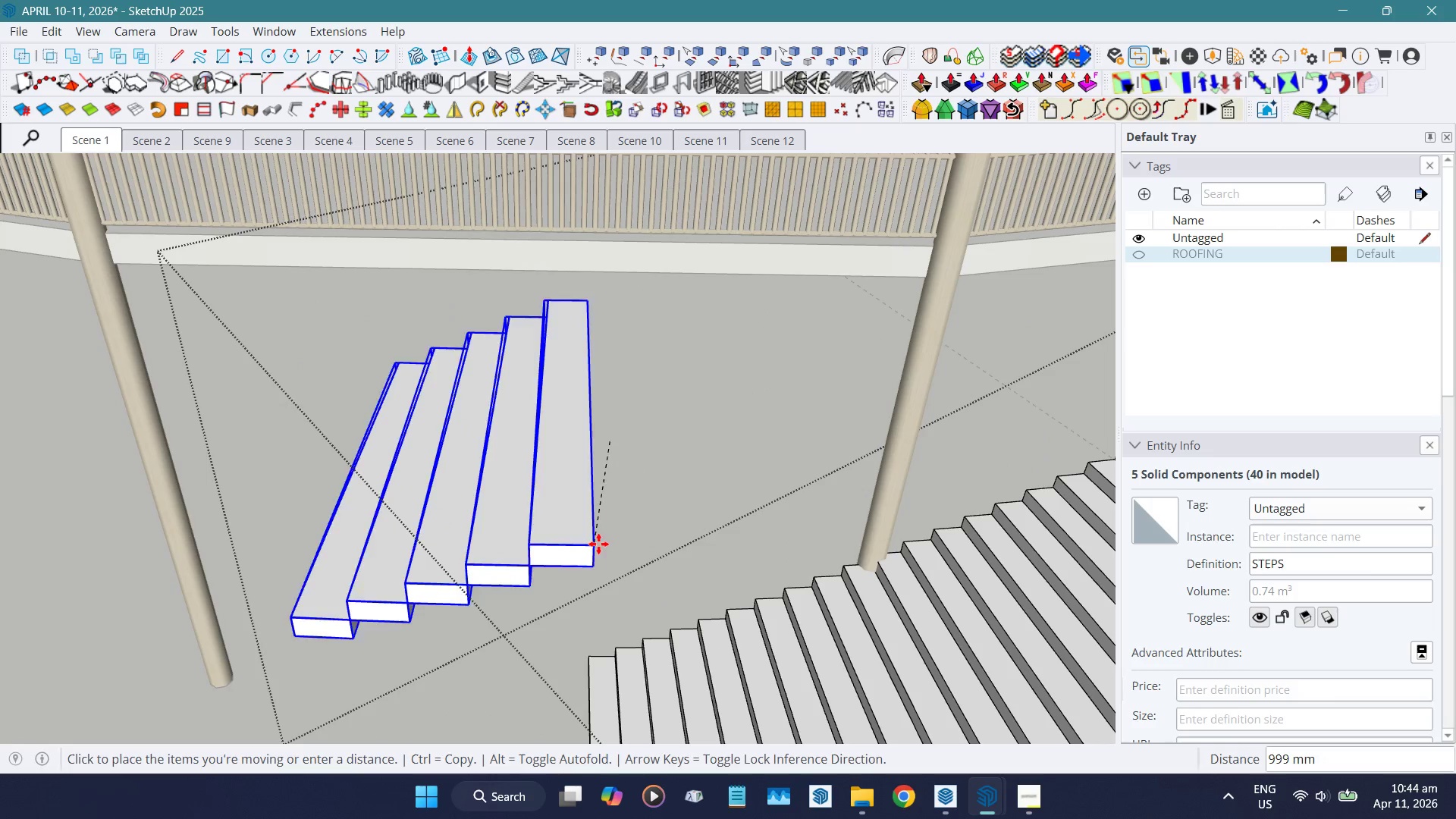 
hold_key(key=ShiftLeft, duration=1.51)
scroll: coordinate [601, 550], scroll_direction: down, amount: 3.0
 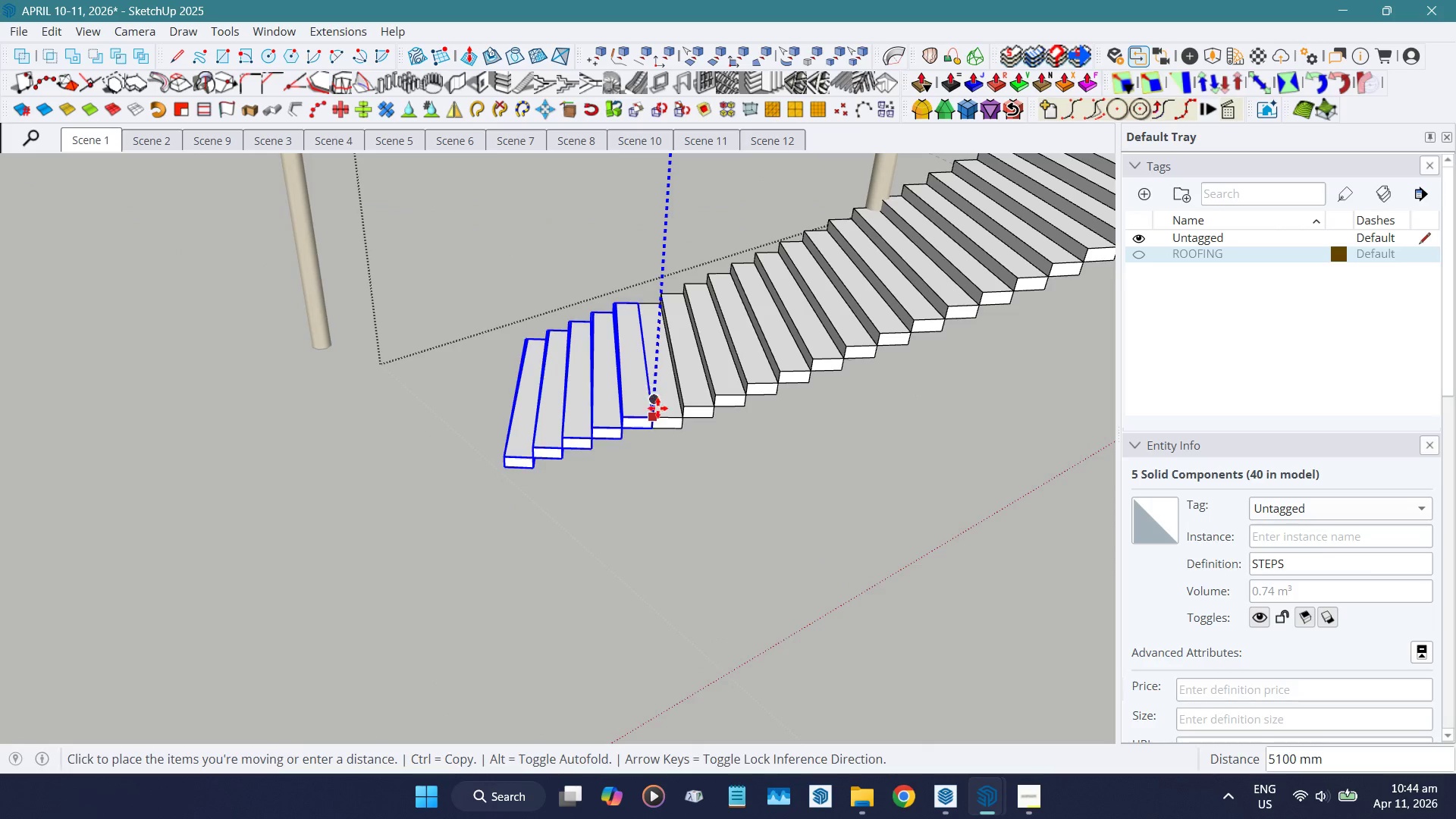 
hold_key(key=ShiftLeft, duration=0.86)
 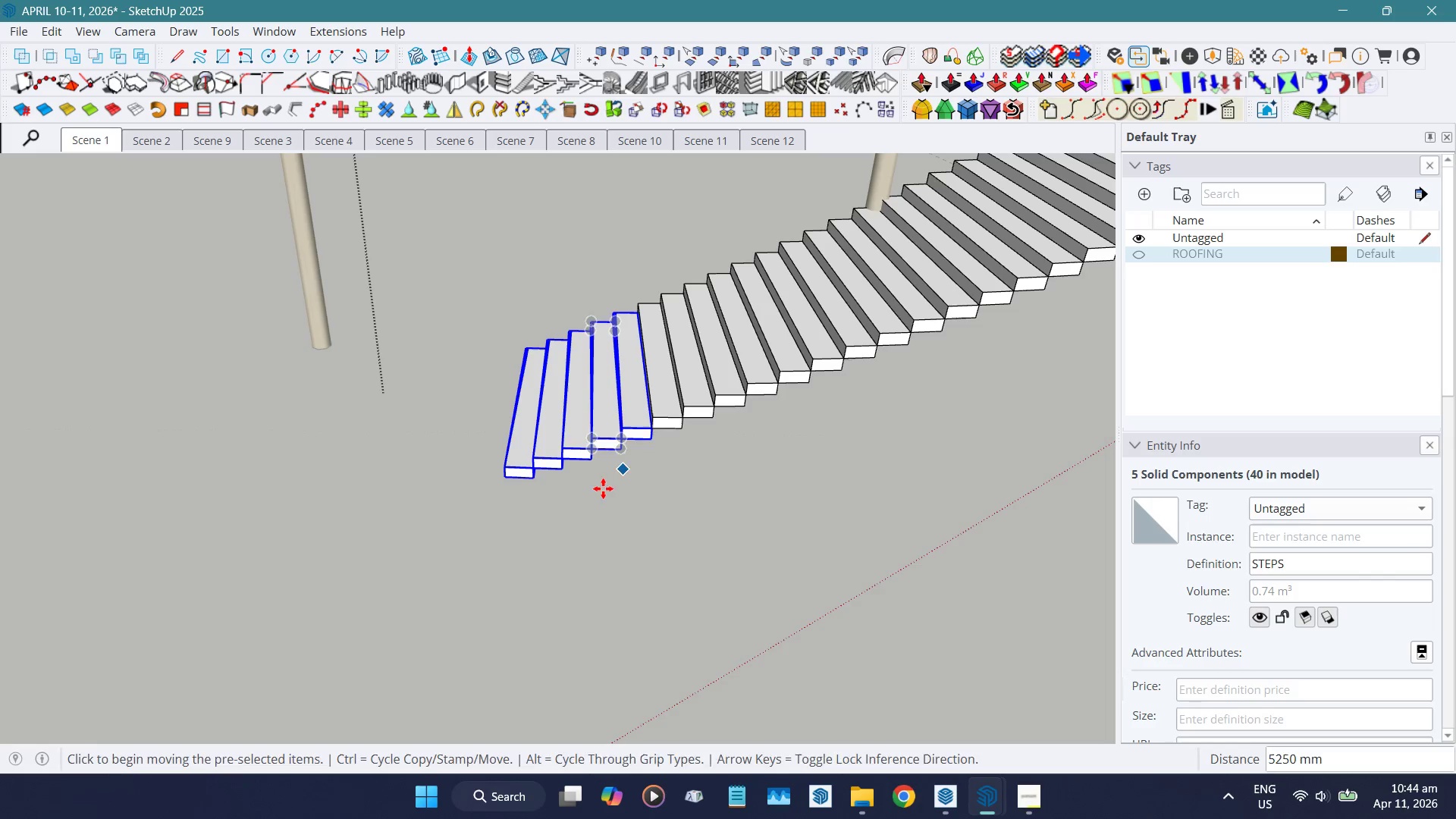 
key(Space)
 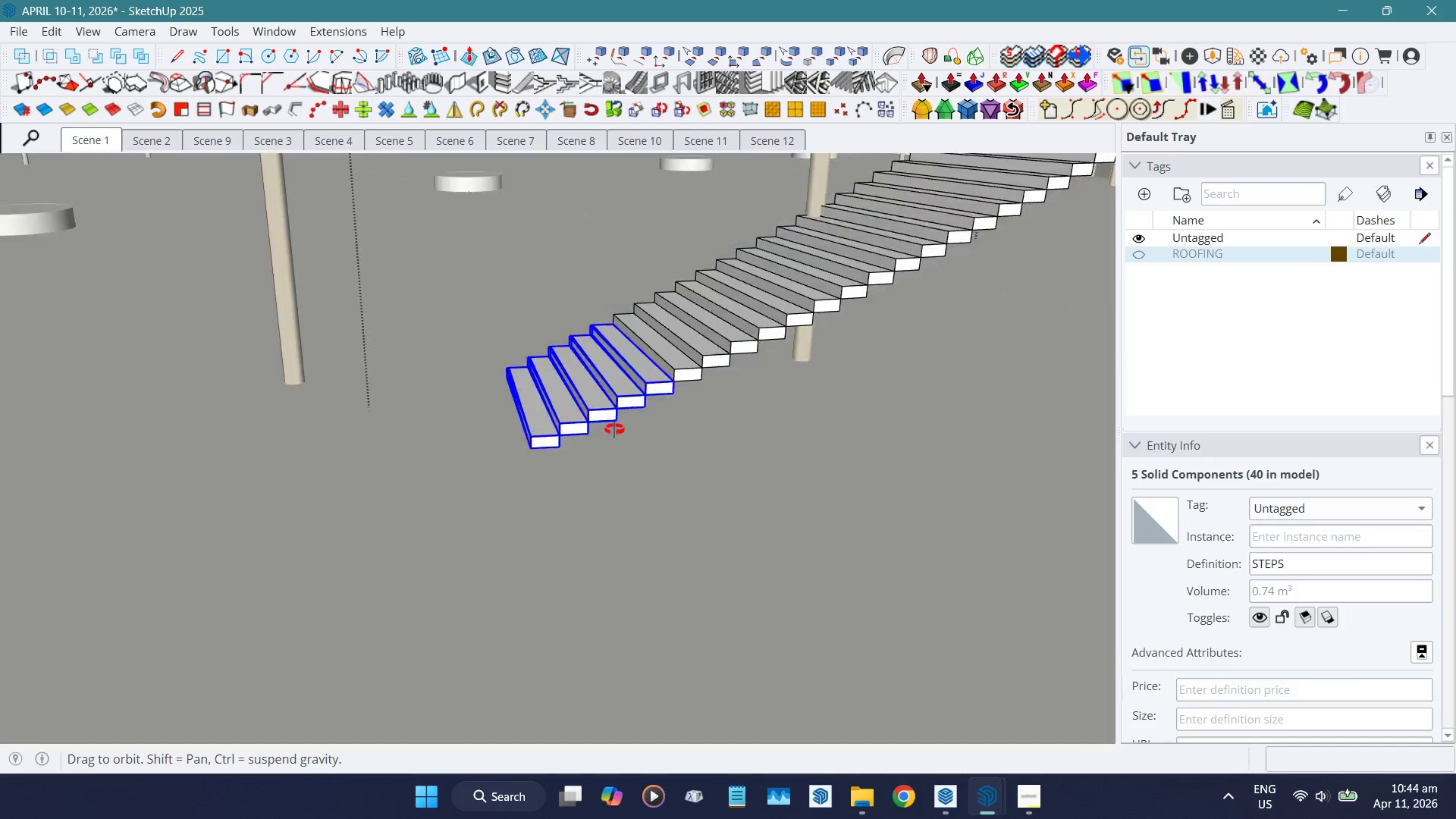 
scroll: coordinate [774, 459], scroll_direction: down, amount: 25.0
 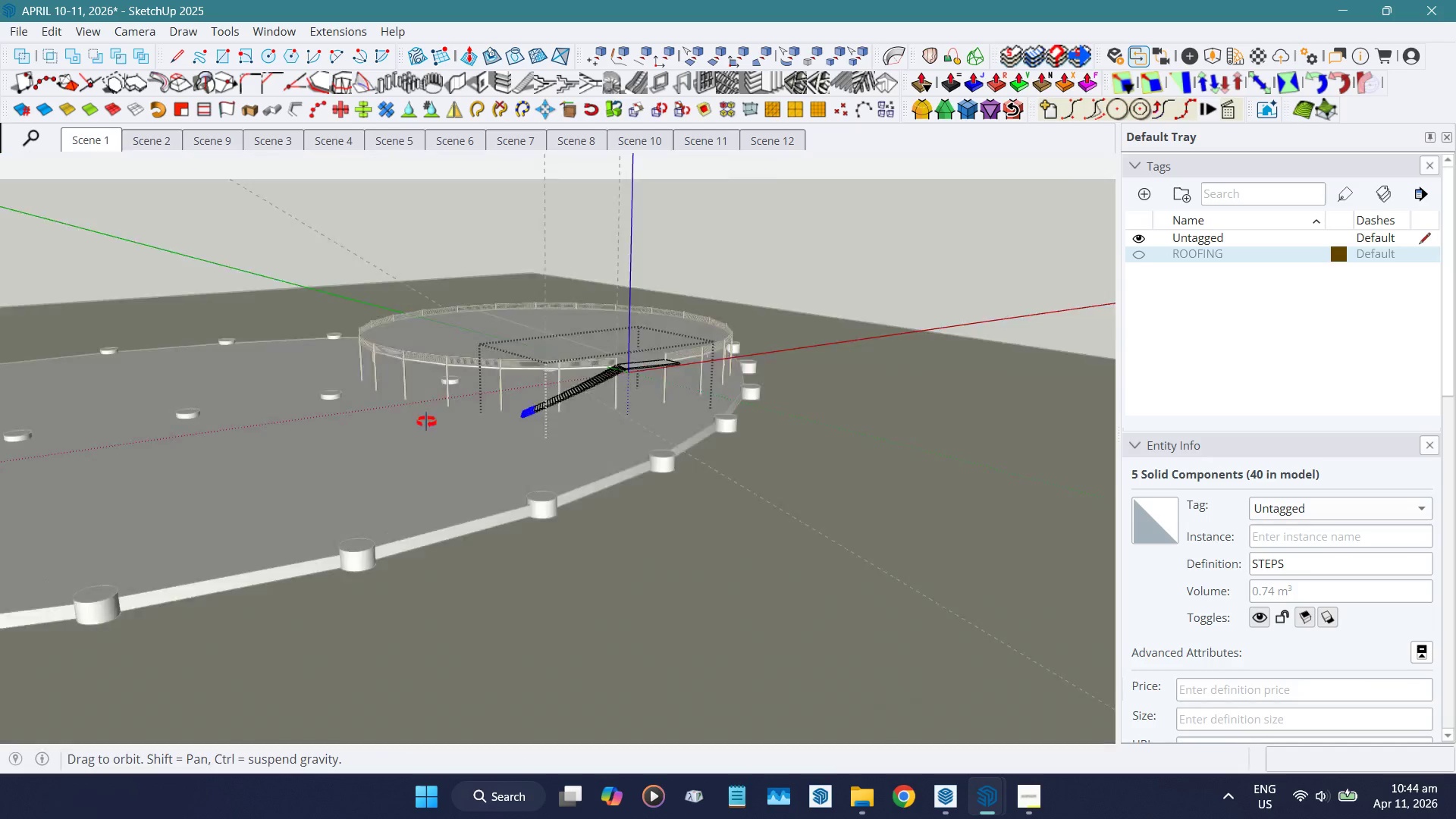 
hold_key(key=ShiftLeft, duration=0.48)
 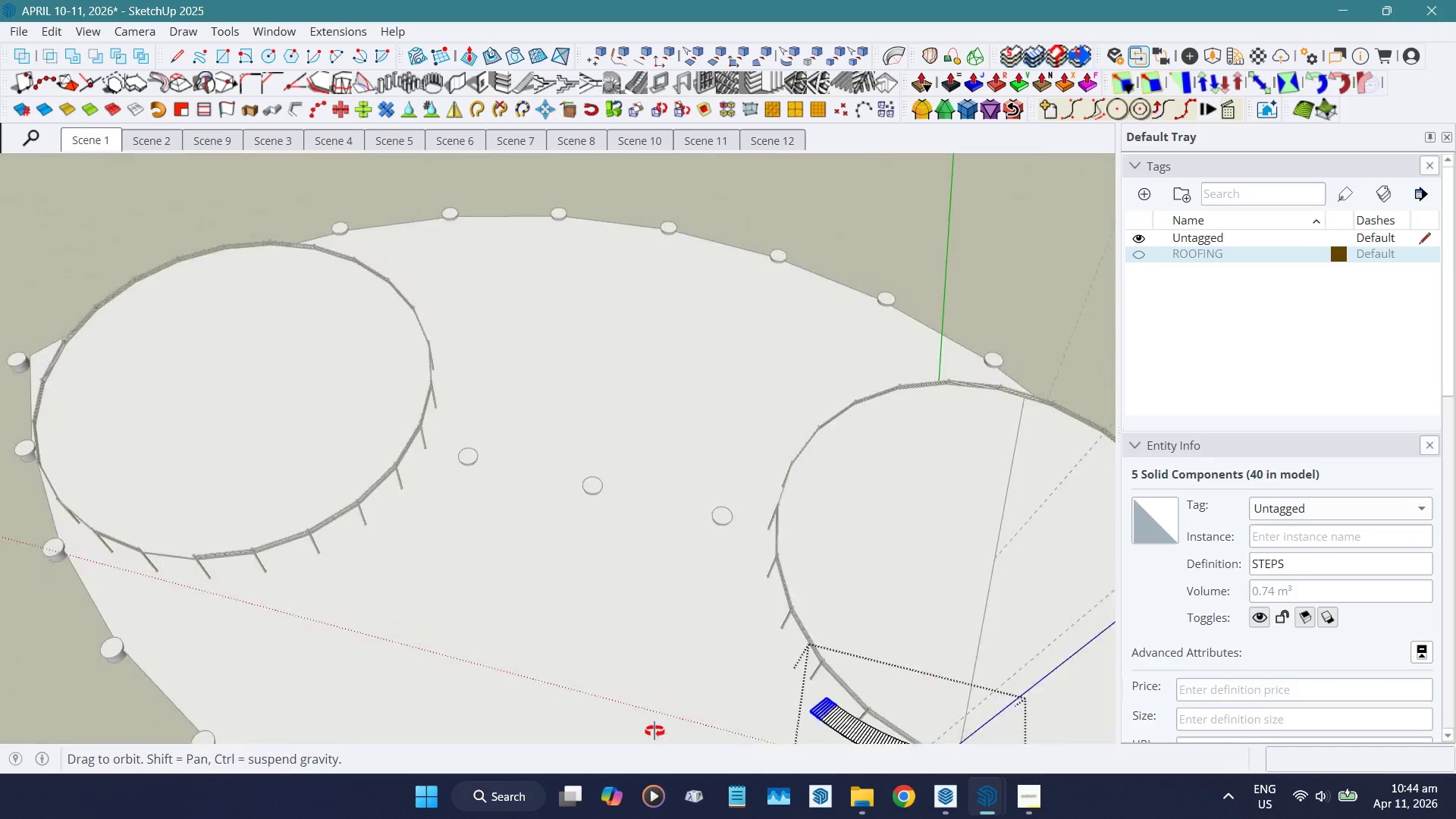 
hold_key(key=ShiftLeft, duration=0.34)
 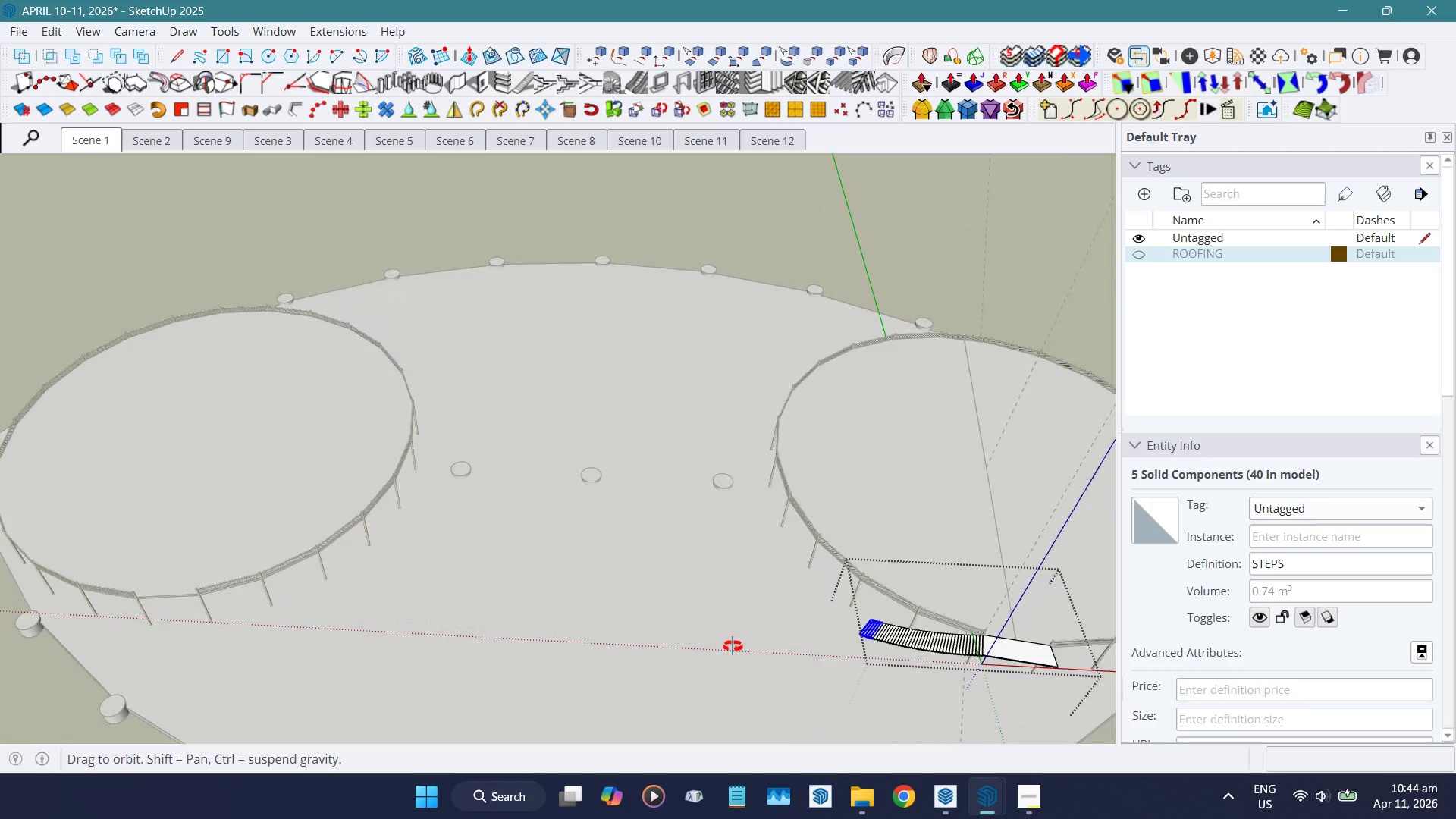 
hold_key(key=ShiftLeft, duration=0.5)
 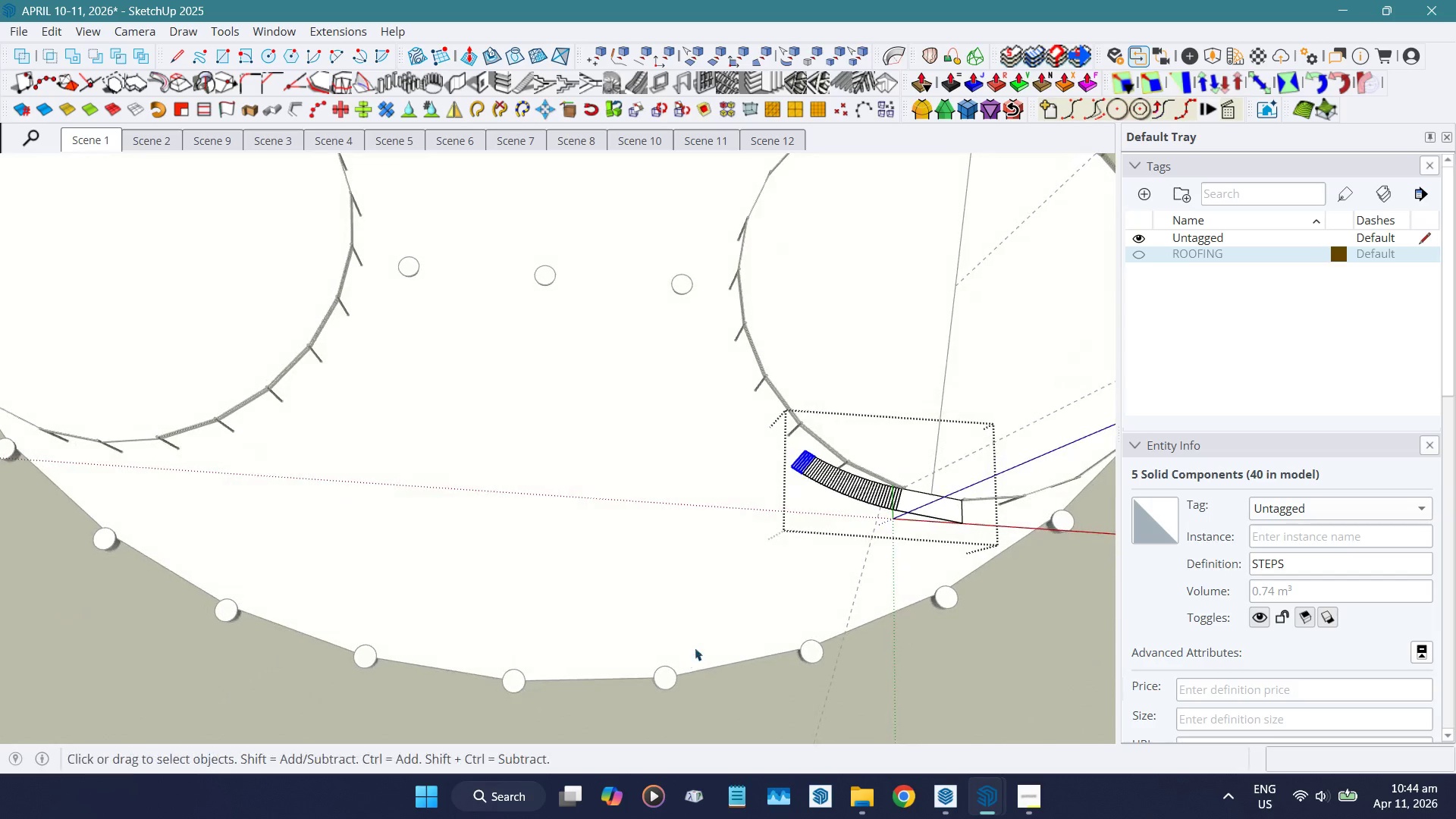 
scroll: coordinate [679, 558], scroll_direction: down, amount: 4.0
 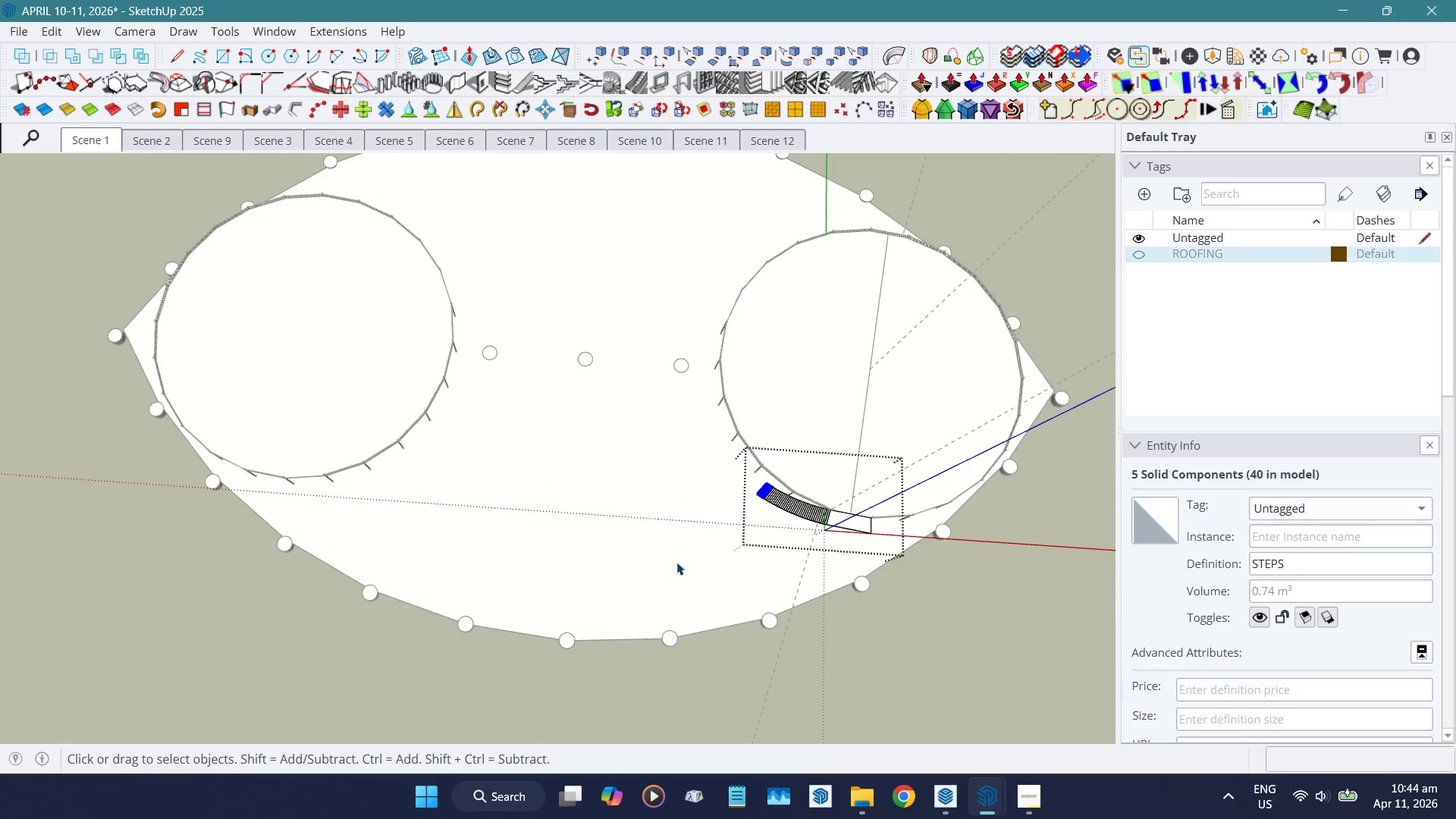 
scroll: coordinate [890, 554], scroll_direction: up, amount: 10.0
 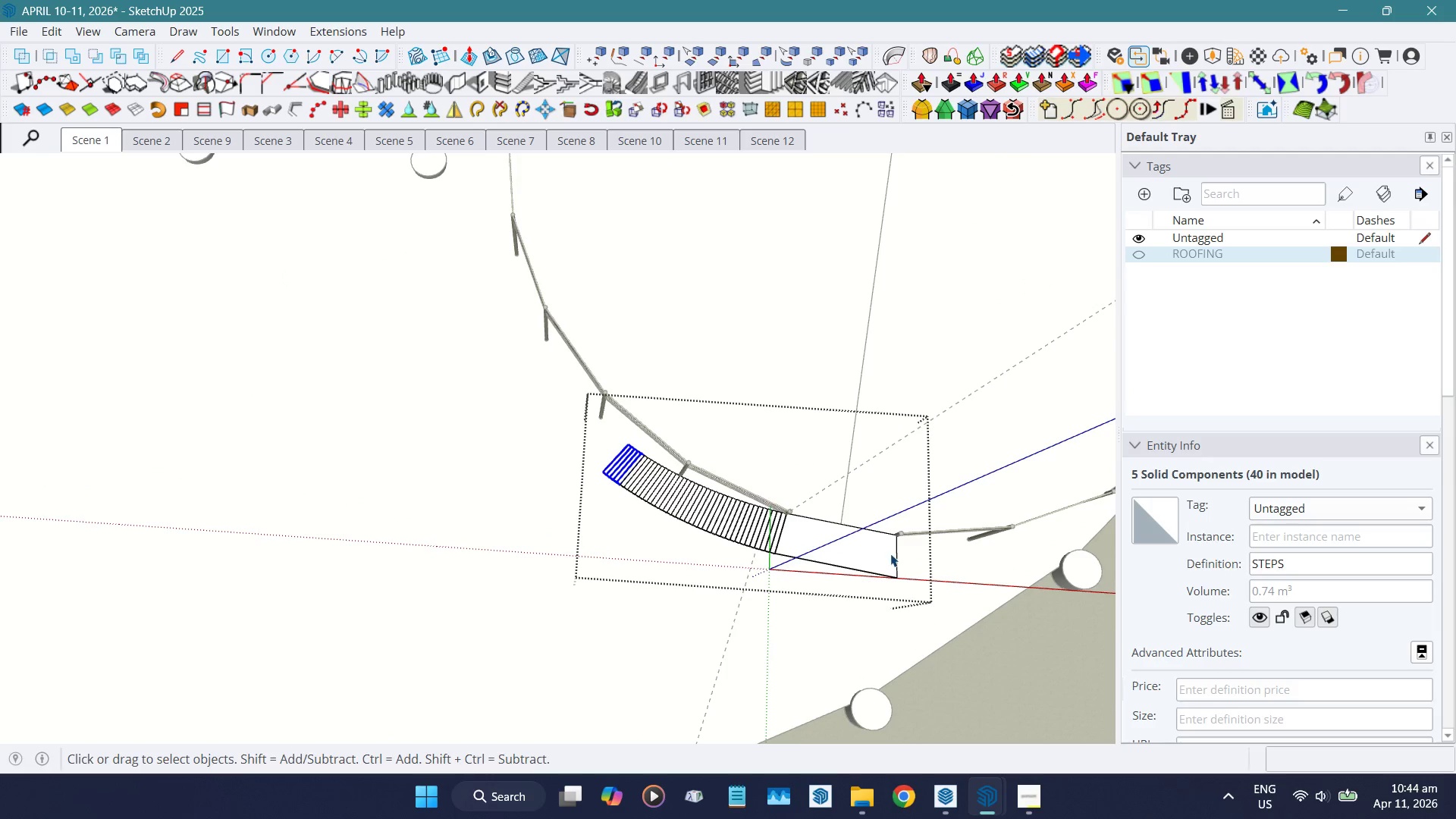 
hold_key(key=ShiftLeft, duration=0.5)
 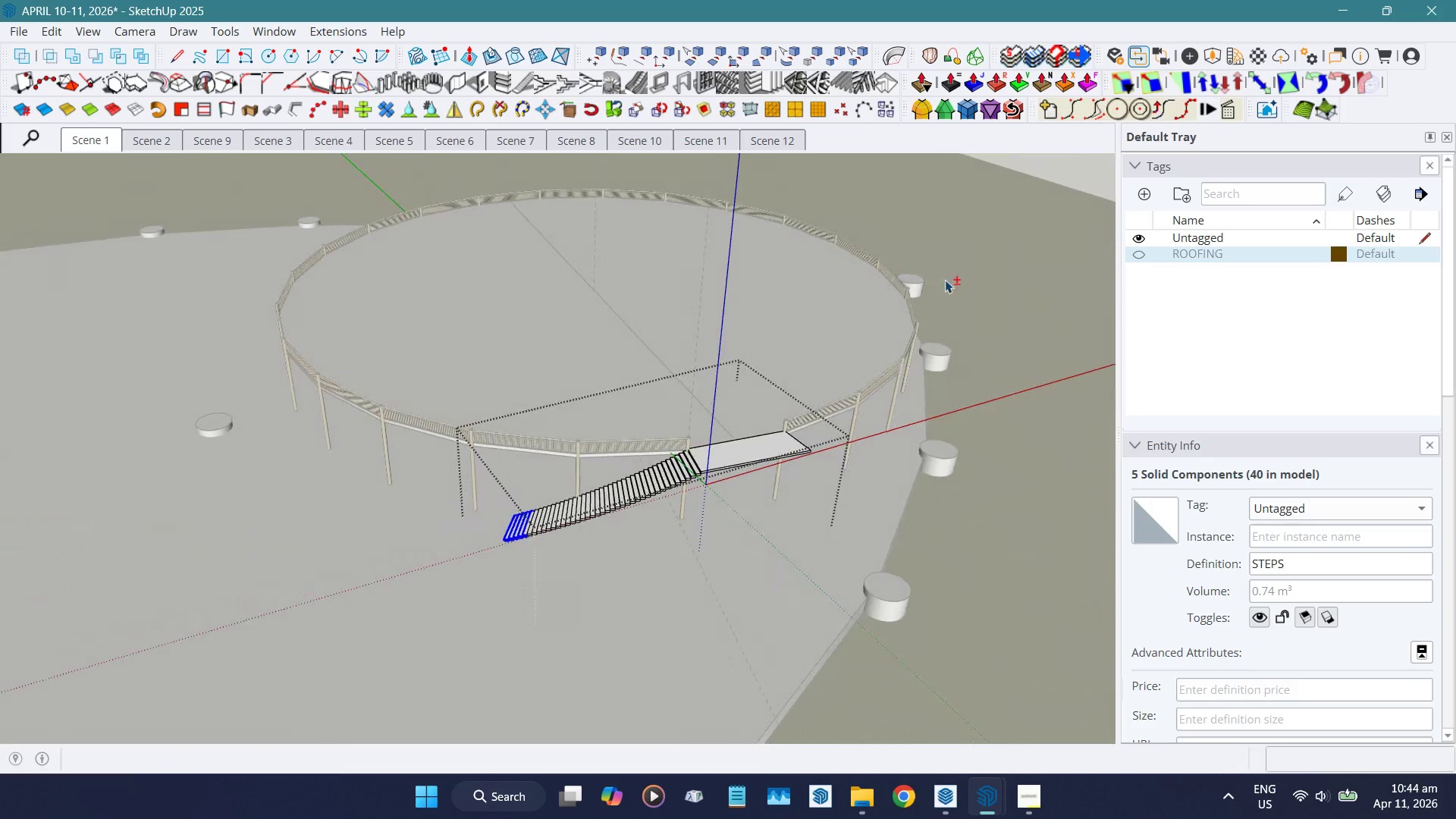 
scroll: coordinate [584, 370], scroll_direction: up, amount: 34.0
 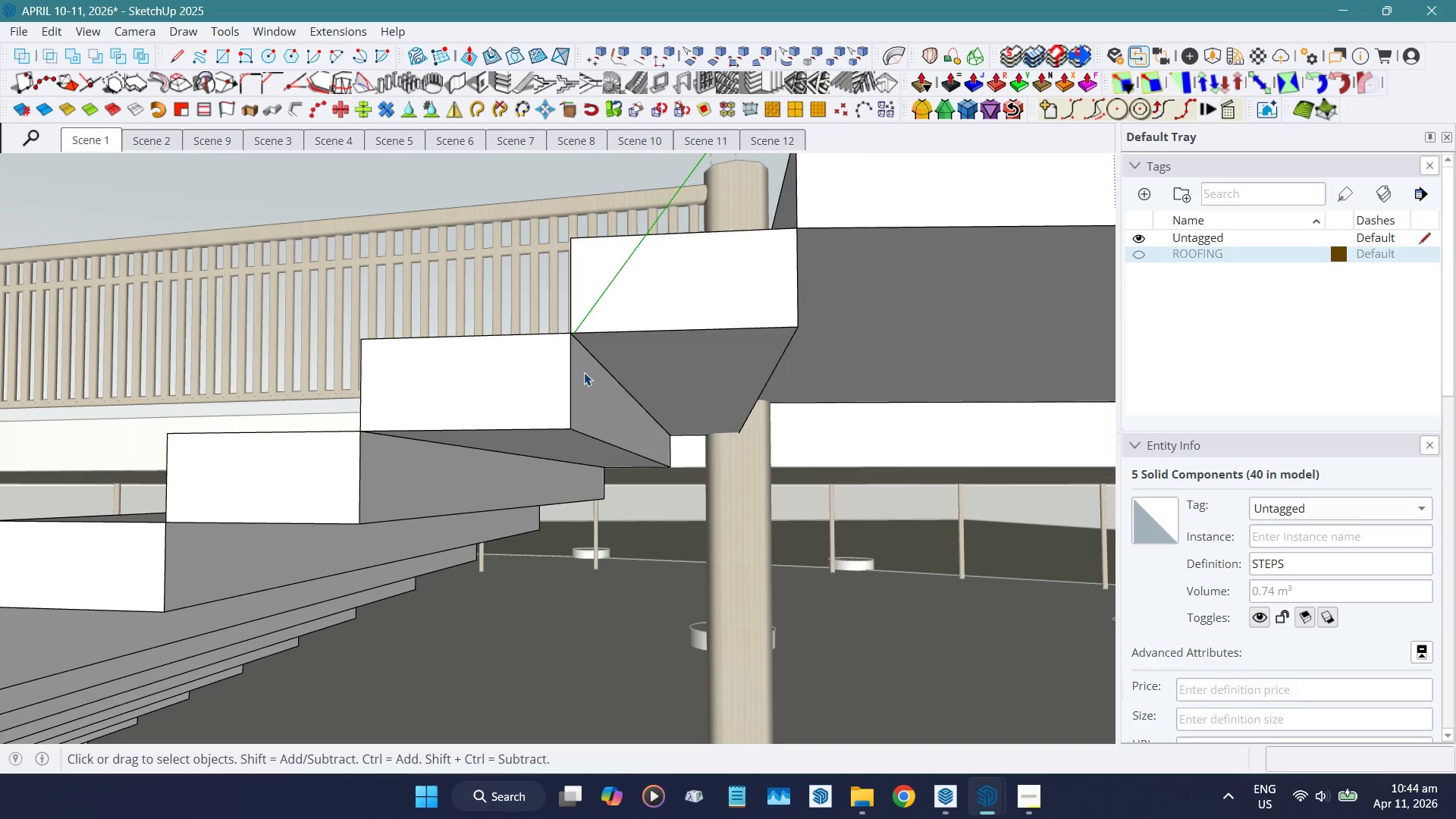 
double_click([584, 371])
 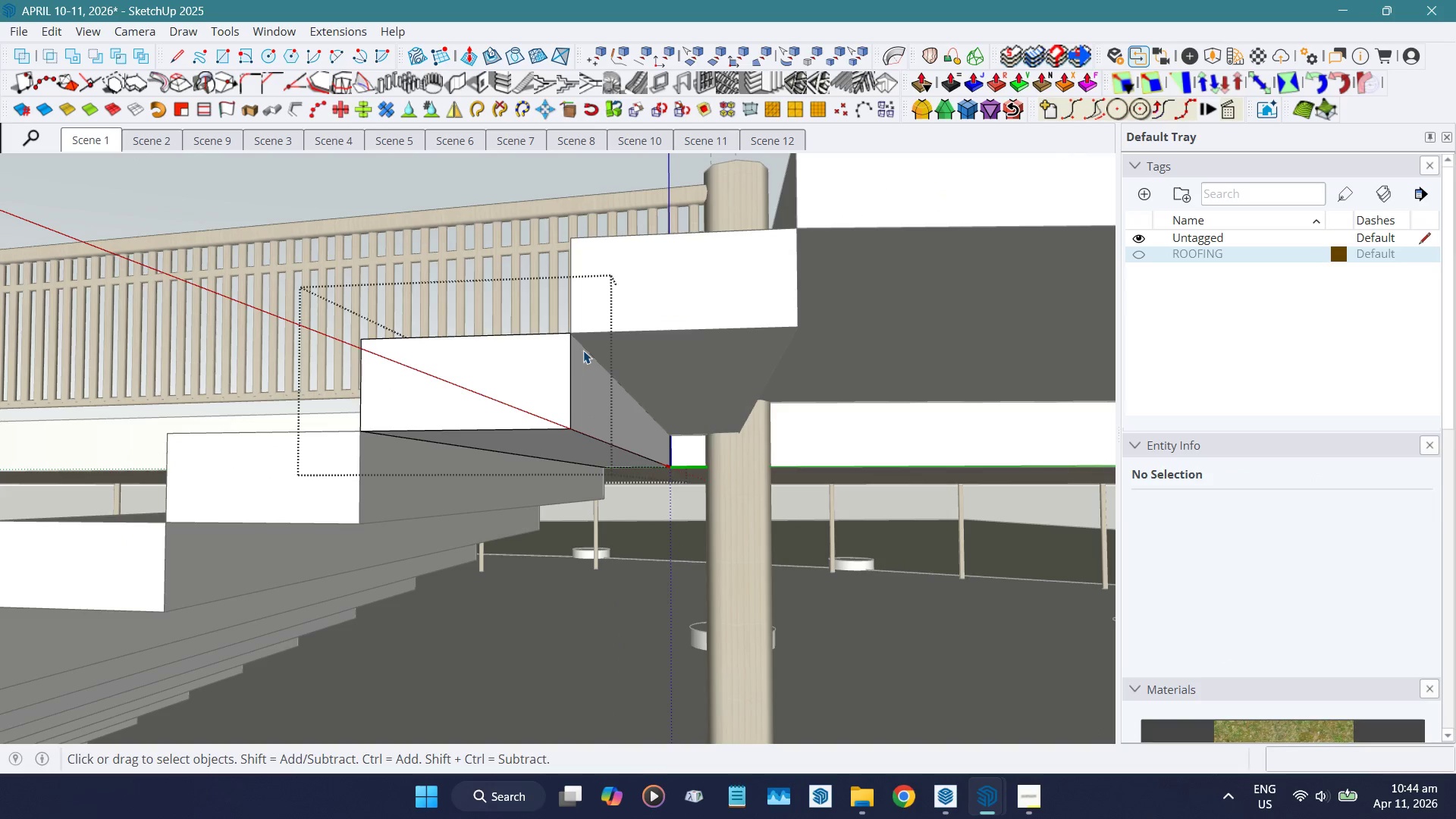 
left_click([583, 350])
 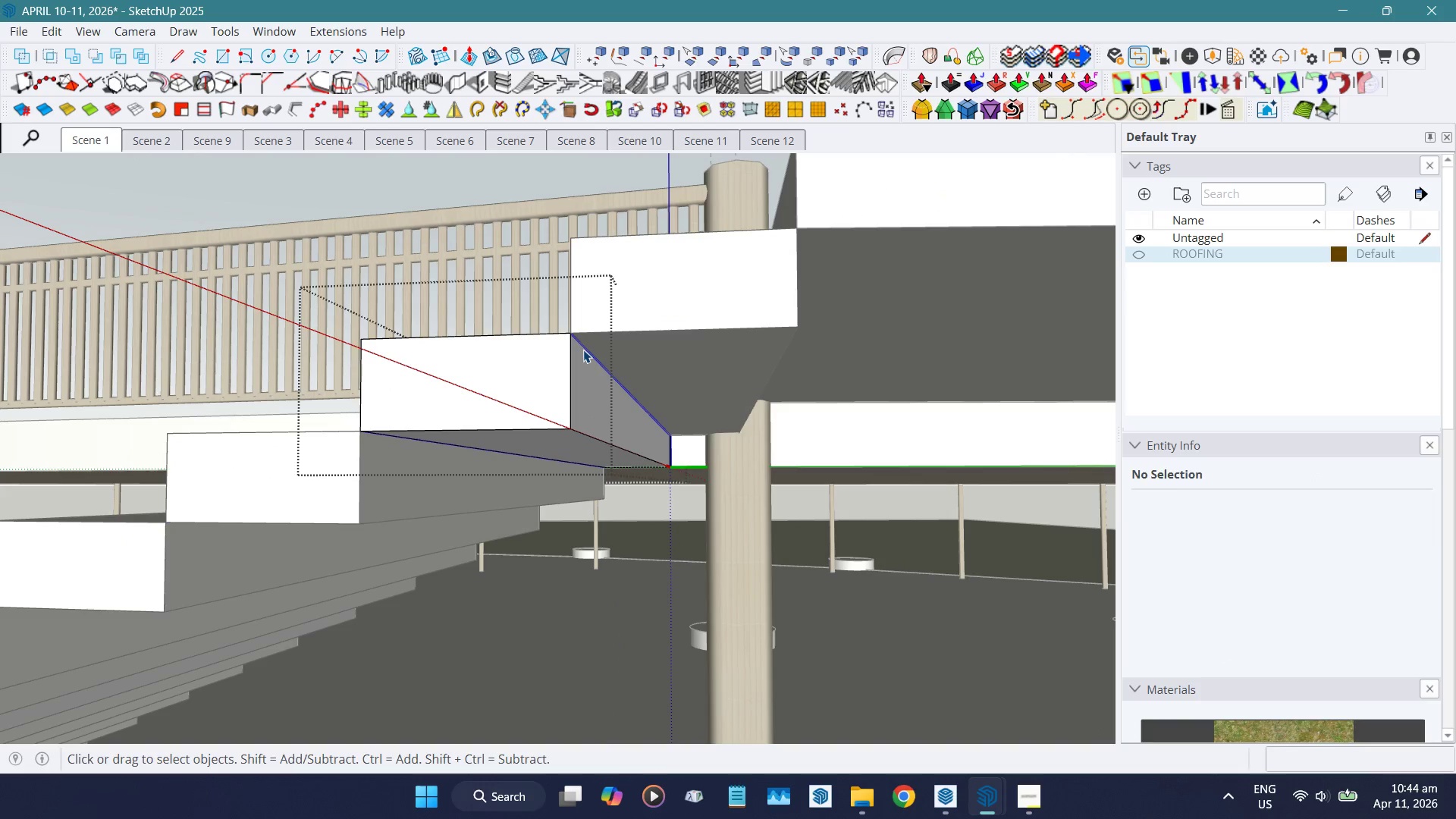 
key(Shift+W)
 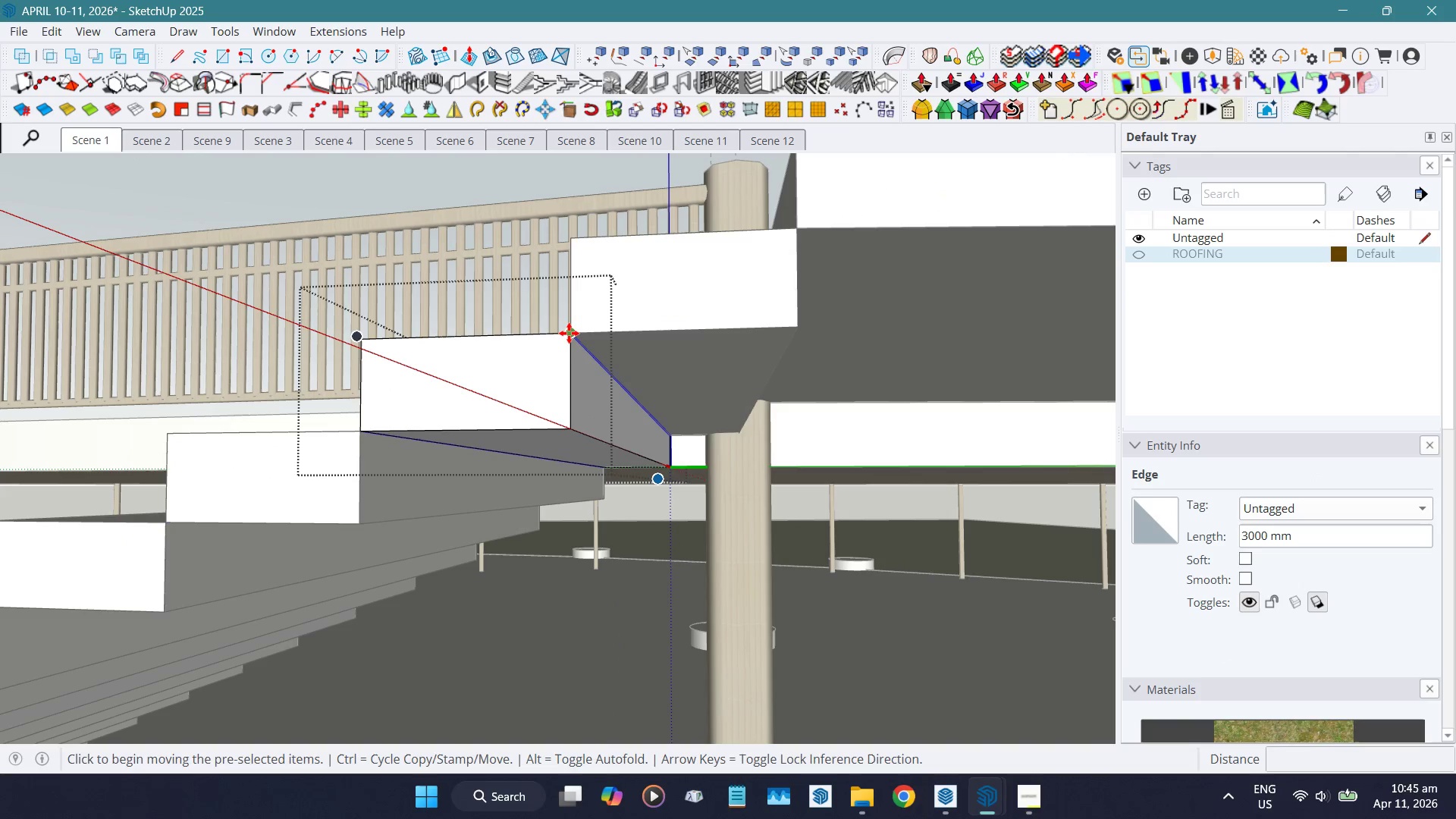 
left_click([569, 333])
 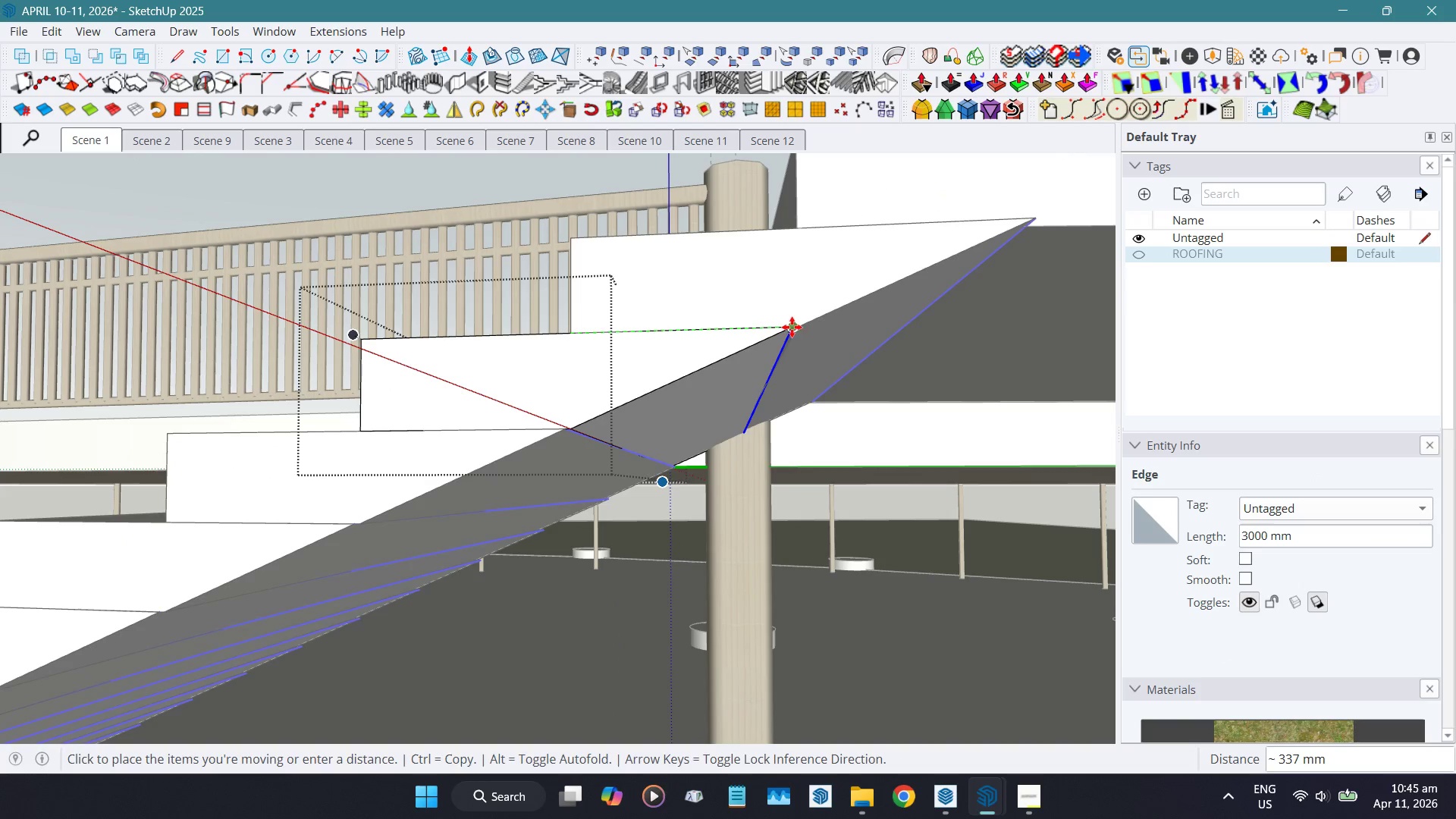 
left_click([803, 327])
 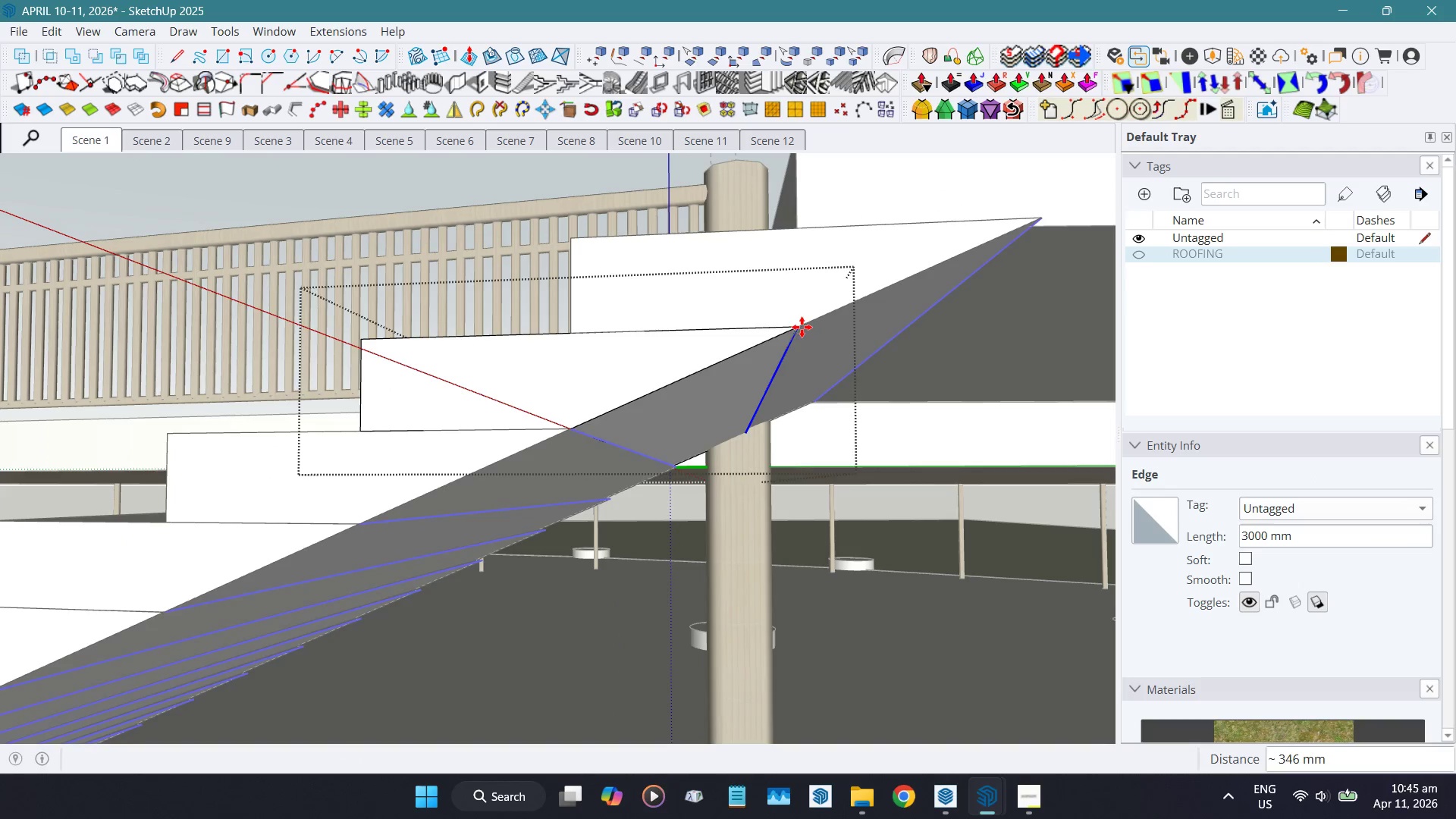 
key(Space)
 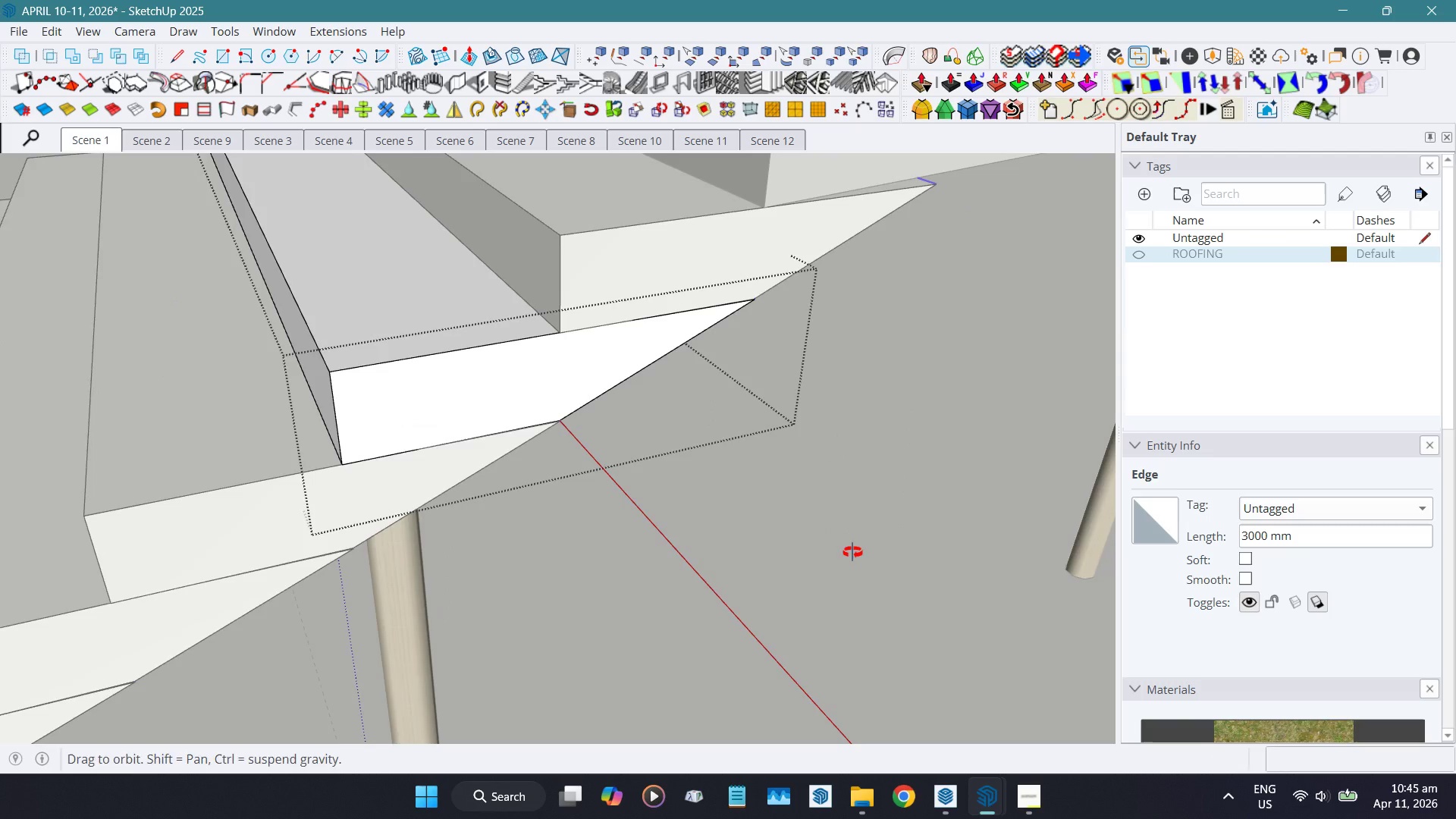 
scroll: coordinate [718, 427], scroll_direction: down, amount: 12.0
 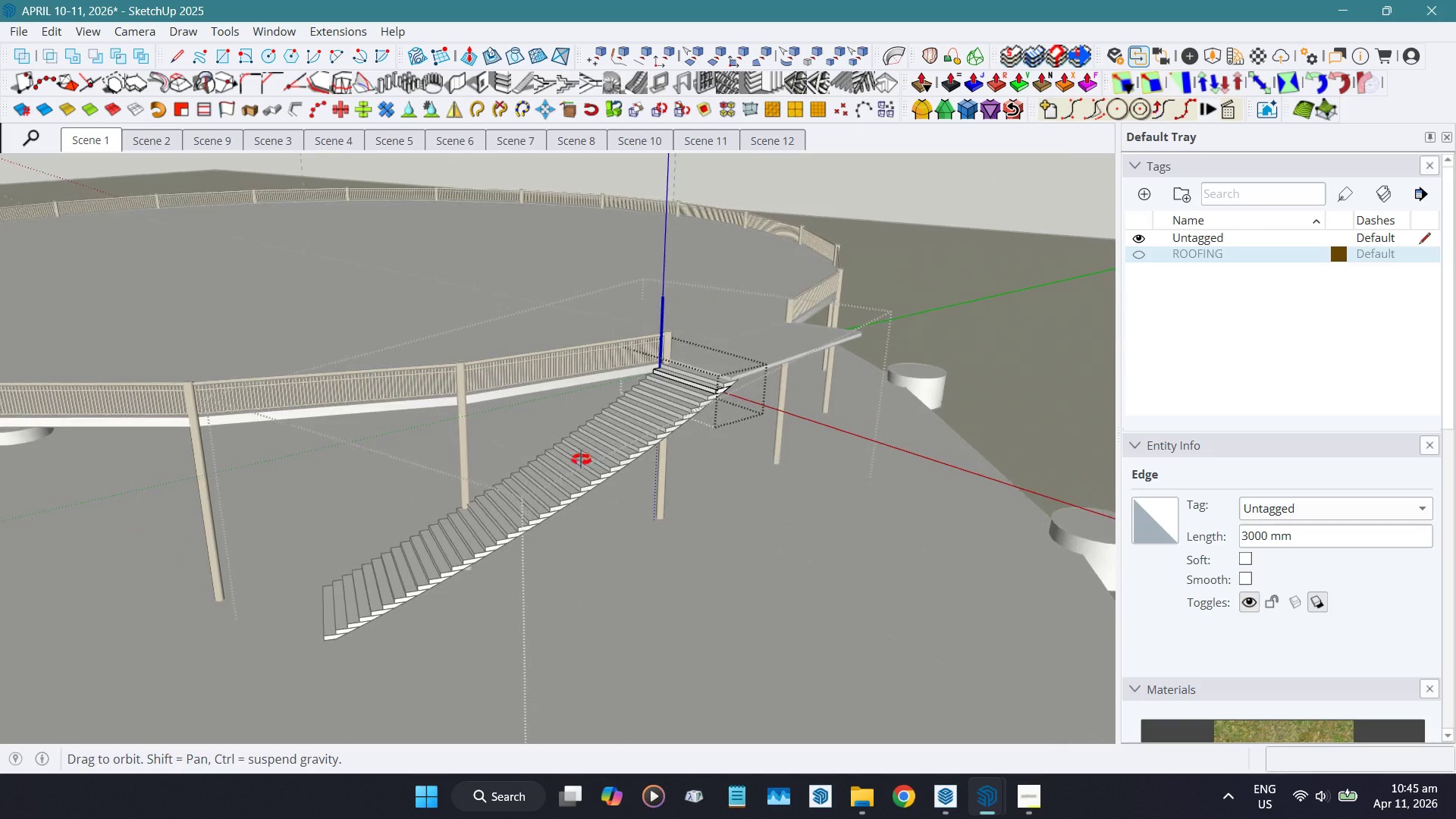 
scroll: coordinate [444, 520], scroll_direction: up, amount: 4.0
 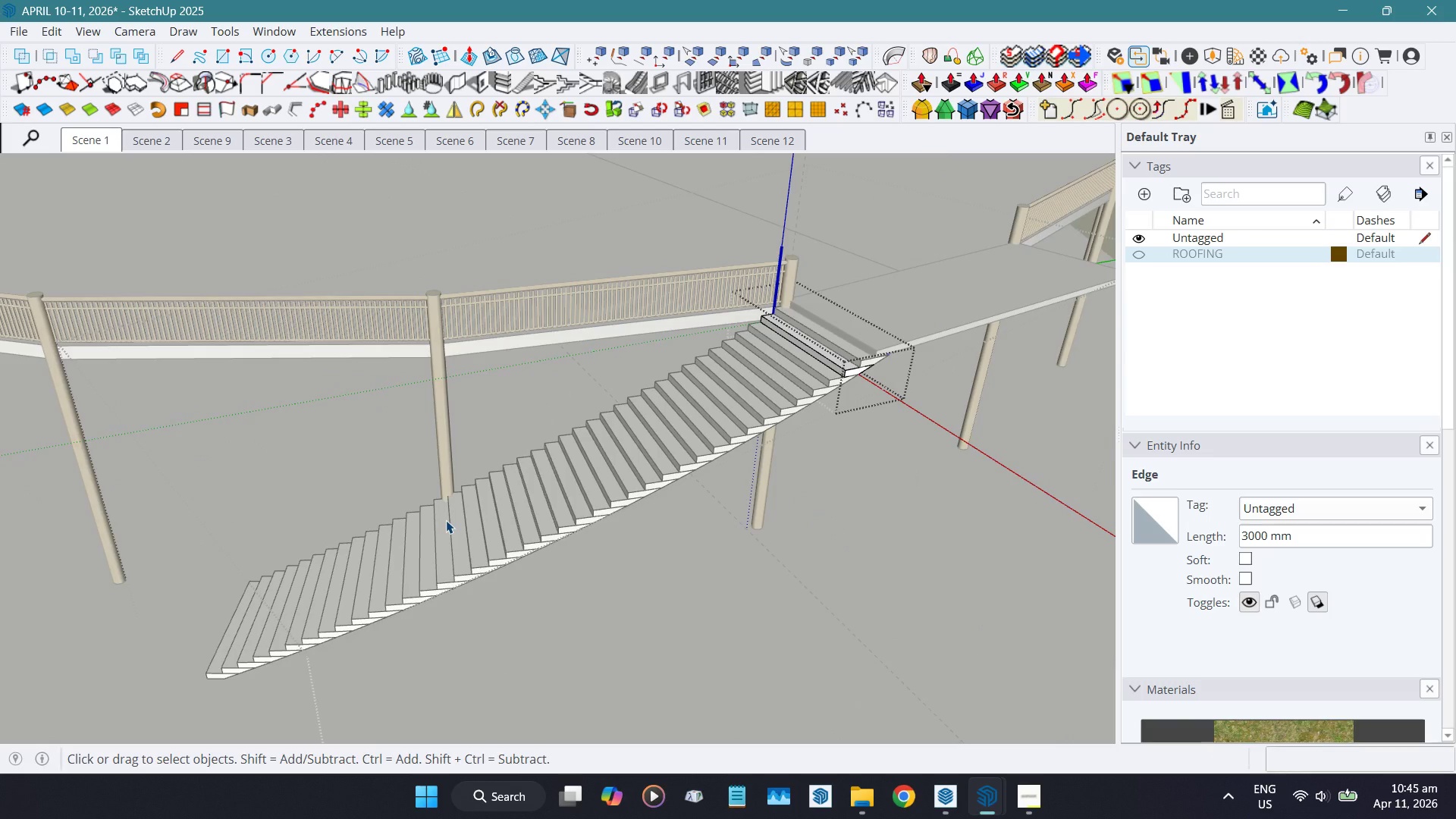 
key(Escape)
 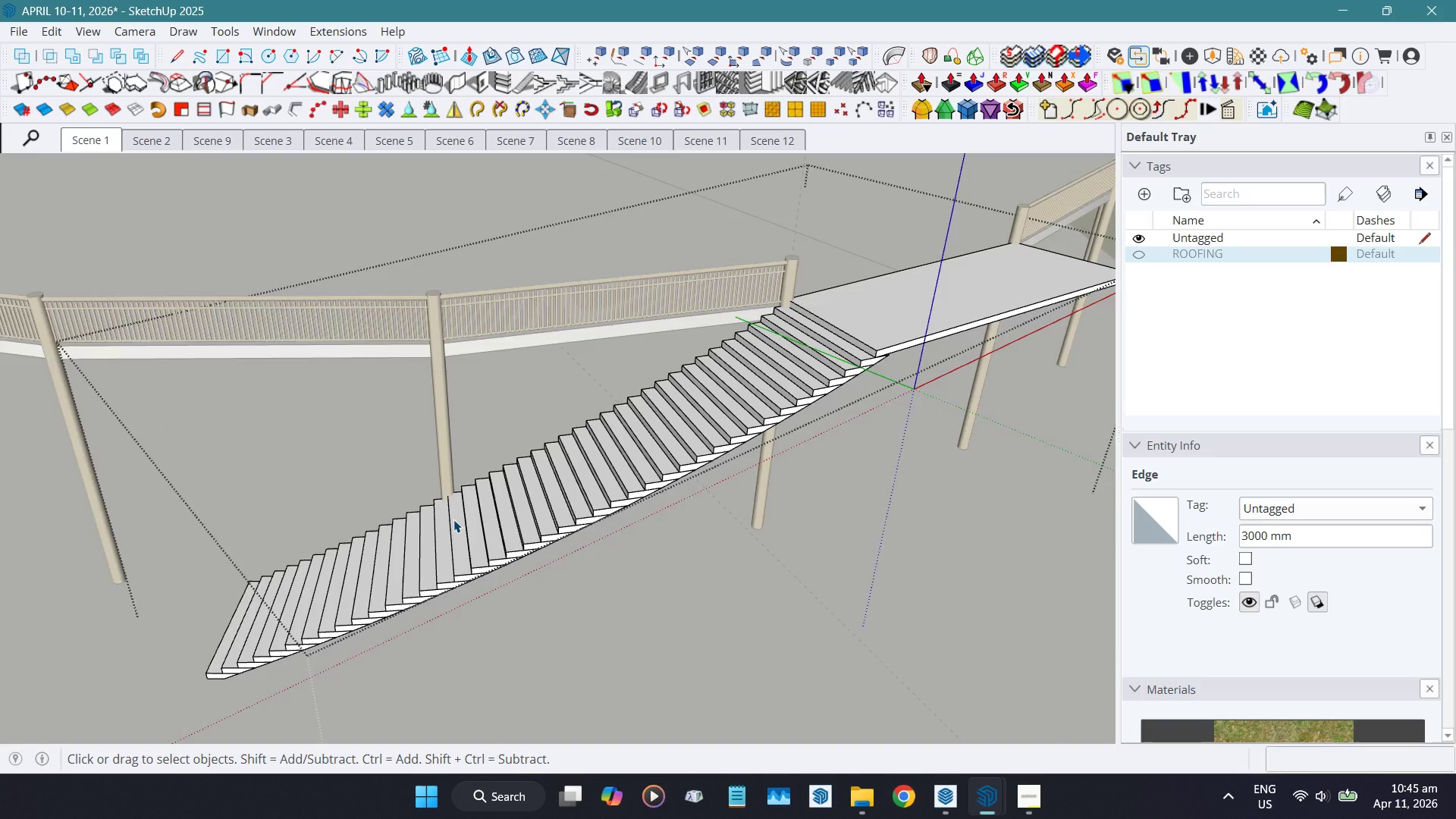 
key(Escape)
 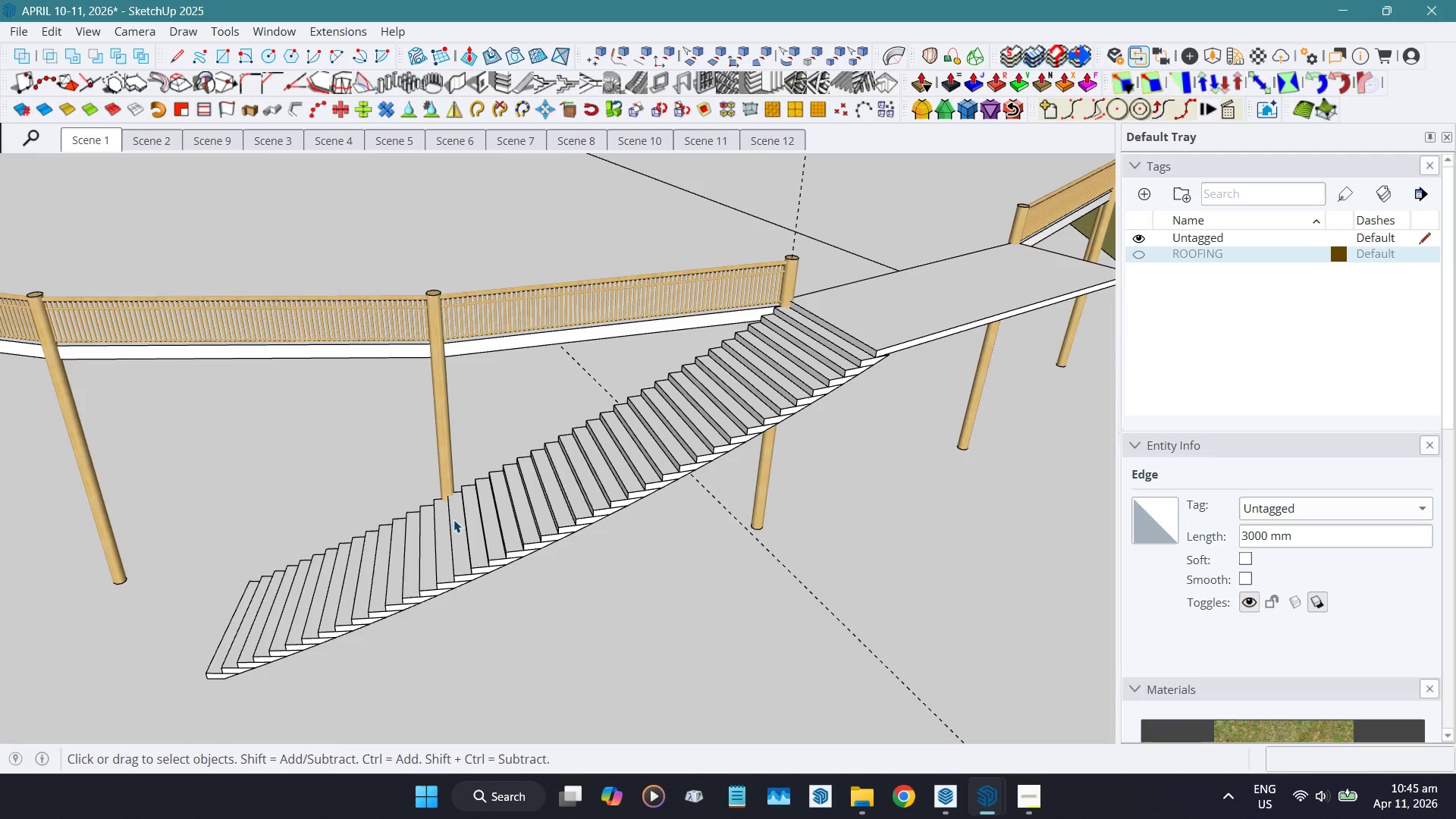 
key(Escape)
 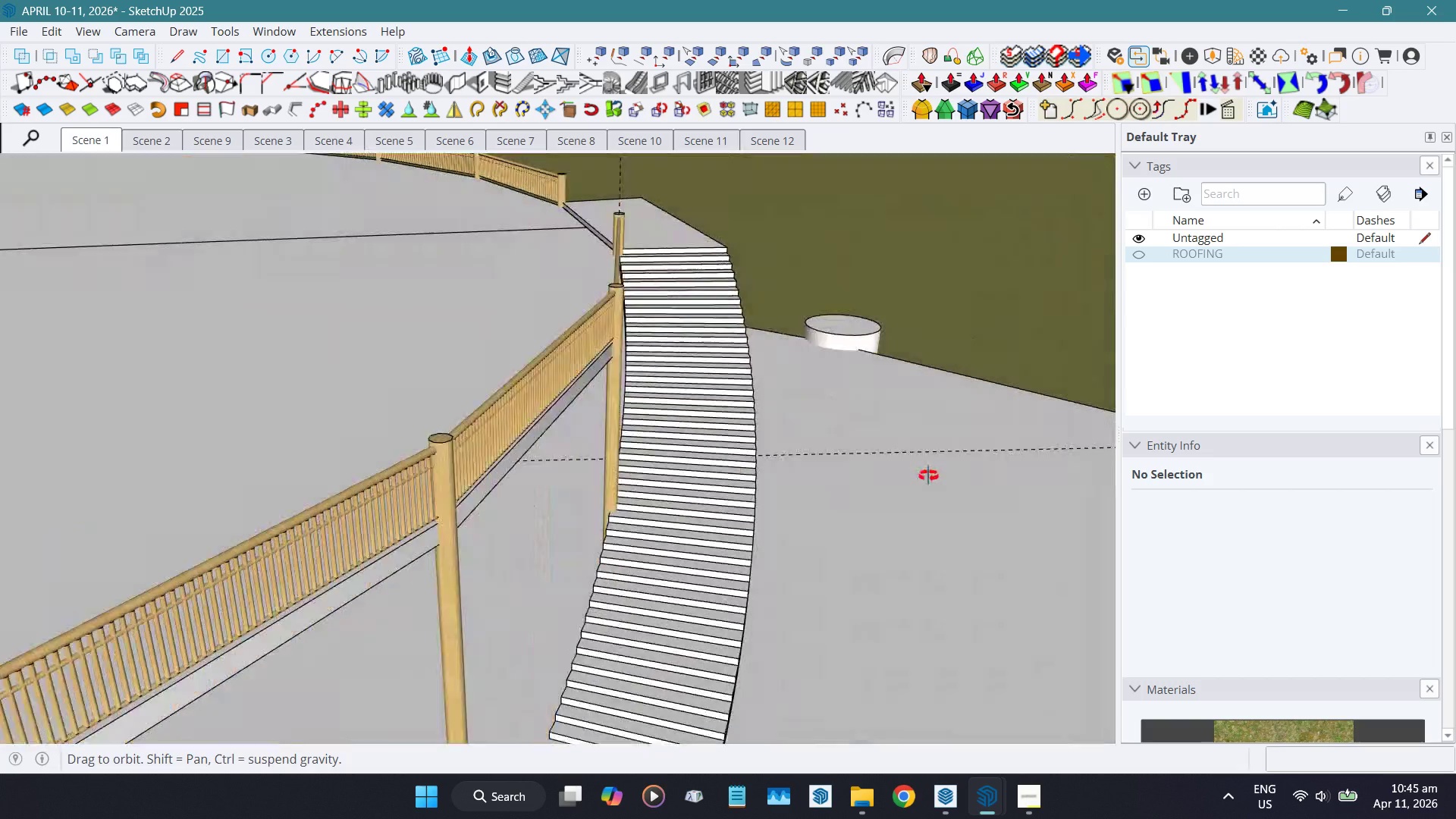 
wait(28.03)
 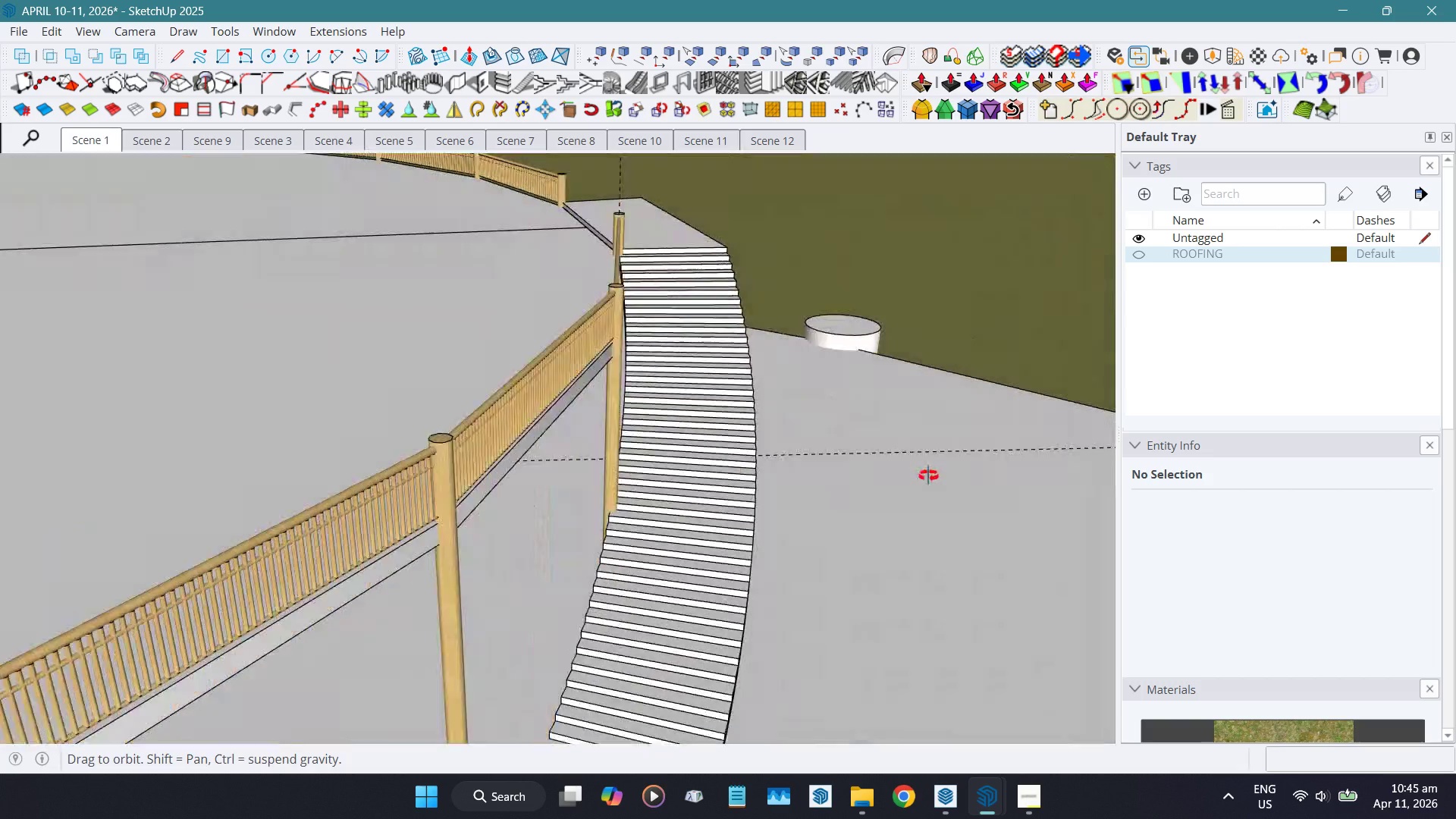 
scroll: coordinate [887, 554], scroll_direction: up, amount: 22.0
 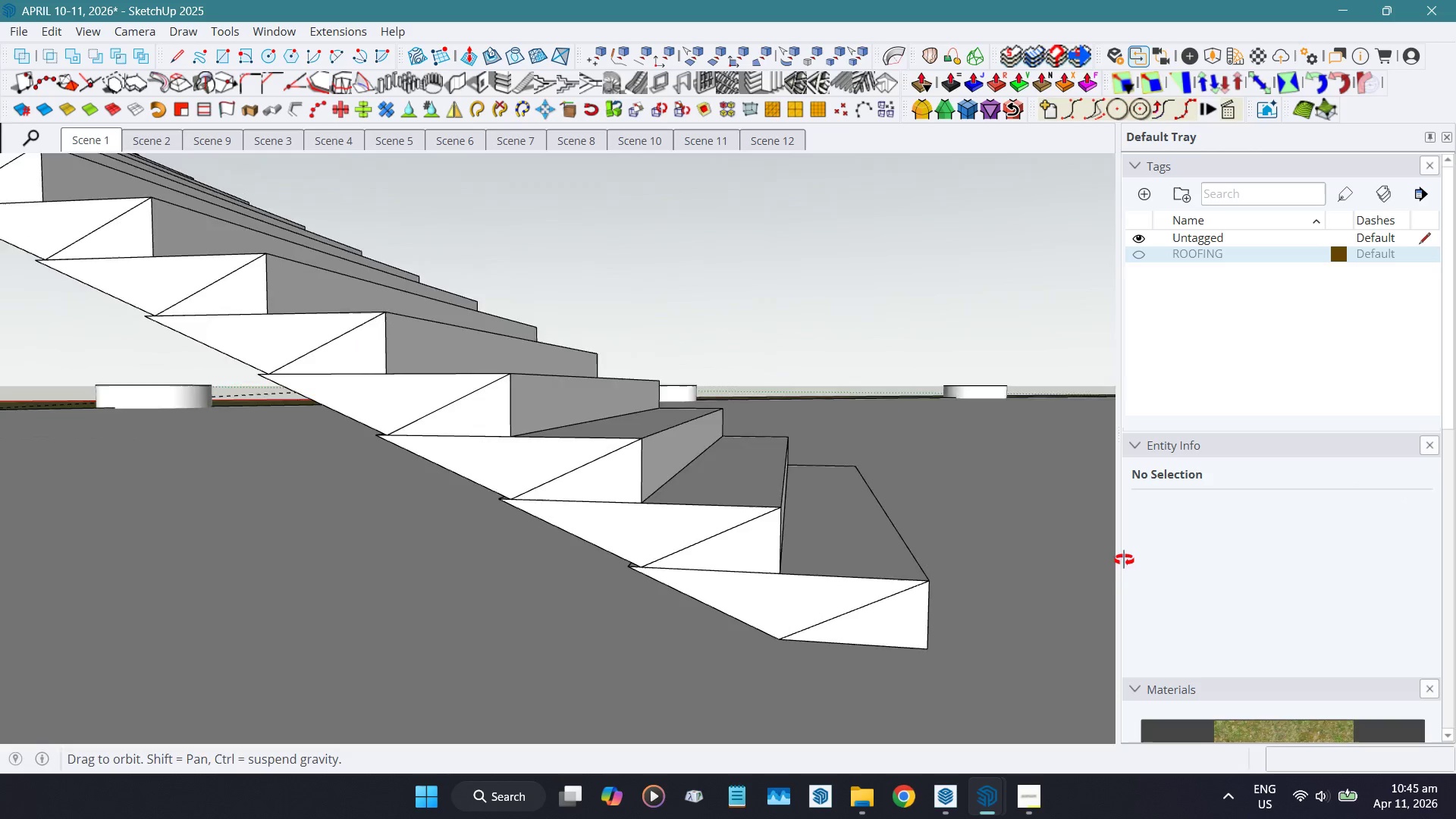 
scroll: coordinate [455, 441], scroll_direction: down, amount: 15.0
 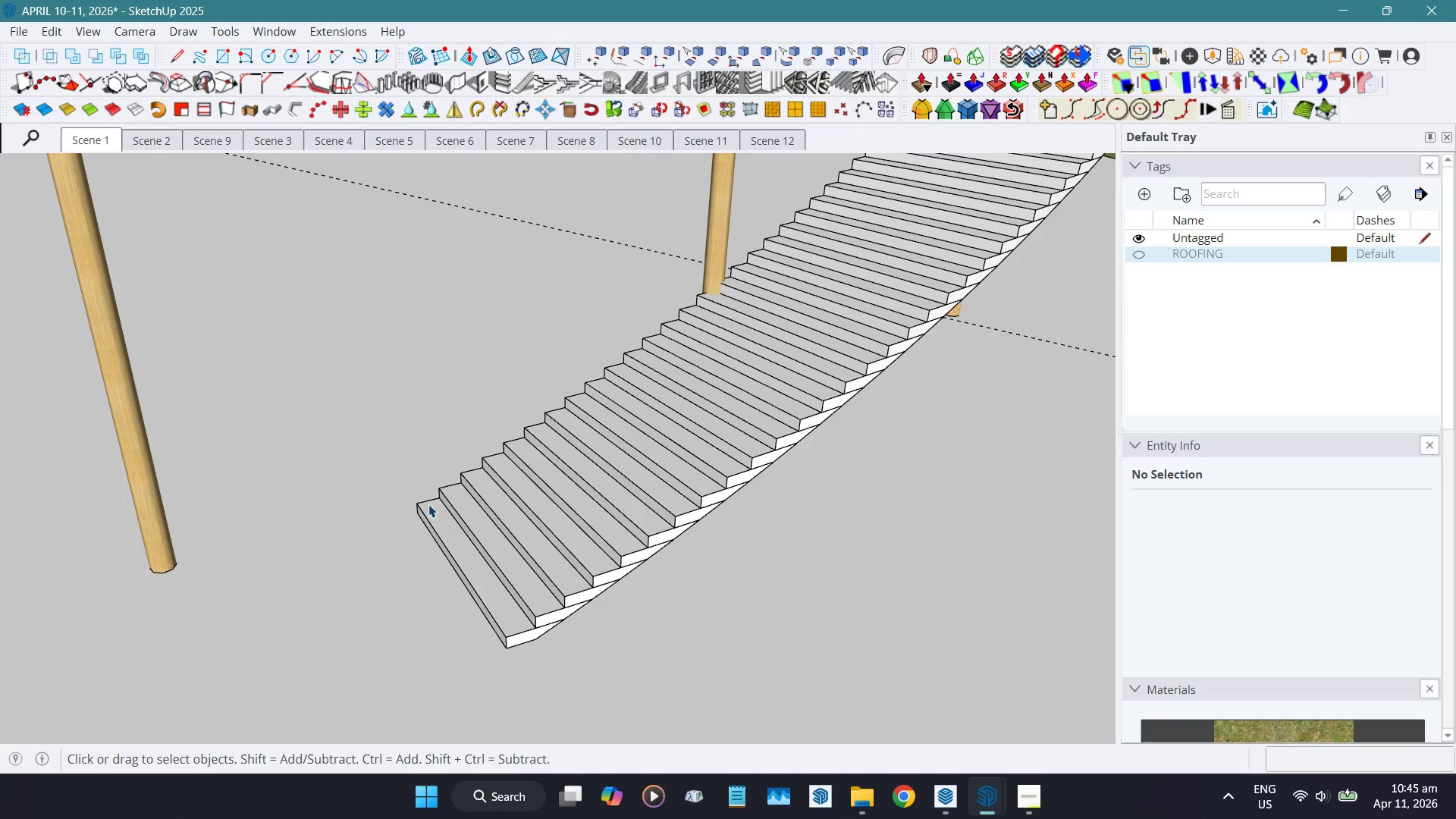 
scroll: coordinate [472, 475], scroll_direction: up, amount: 9.0
 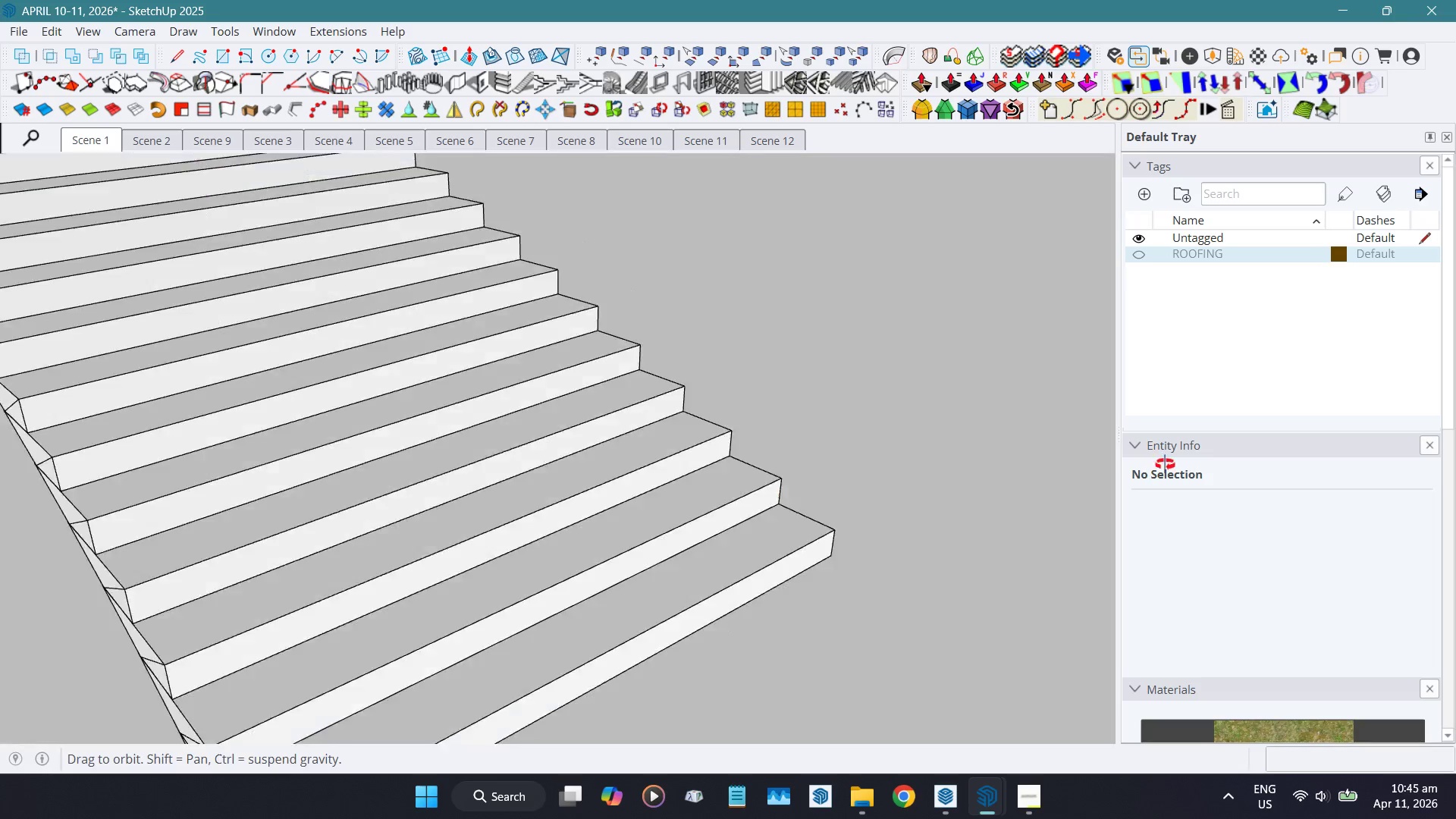 
hold_key(key=ShiftLeft, duration=0.52)
 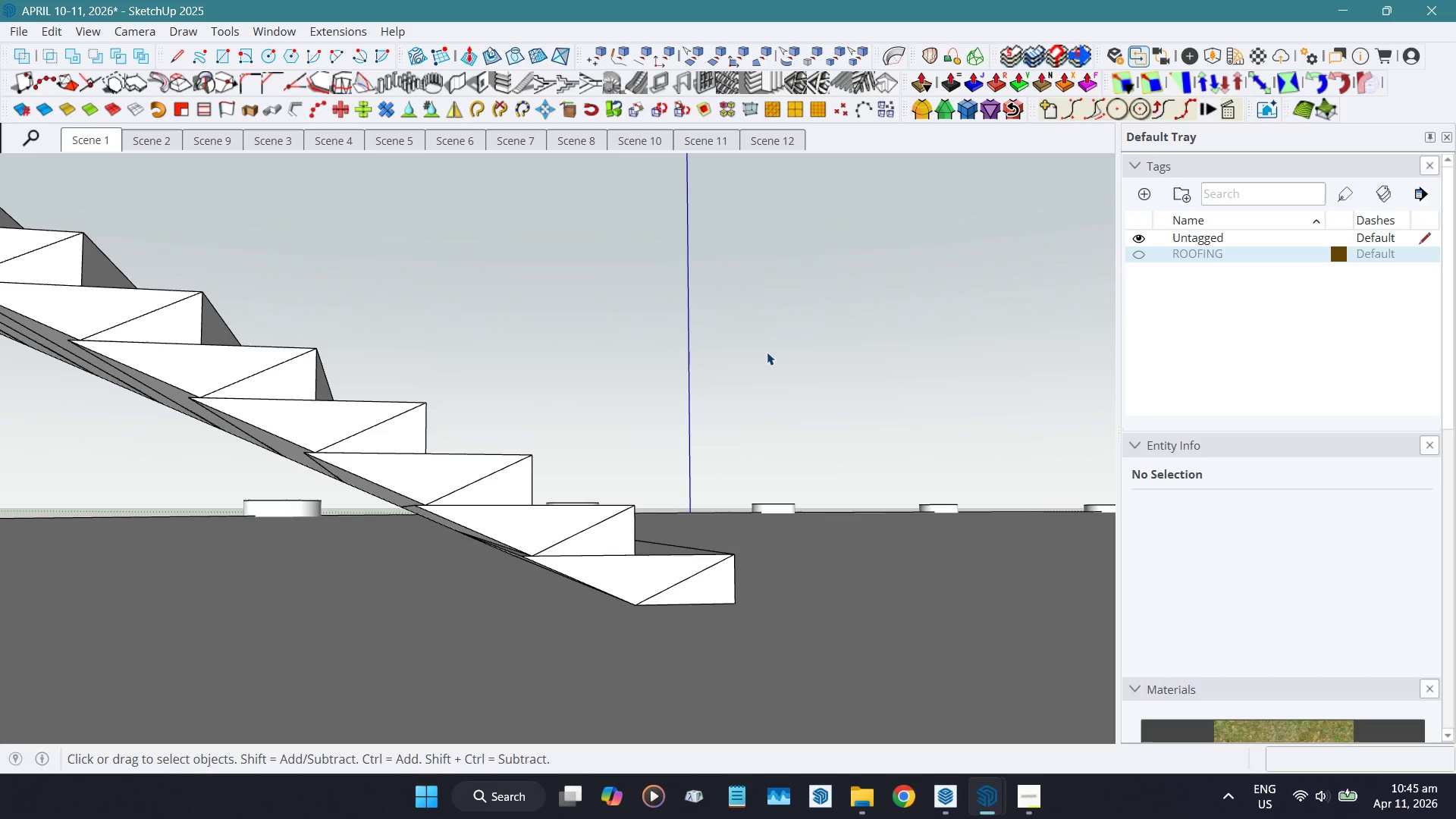 
scroll: coordinate [510, 565], scroll_direction: up, amount: 6.0
 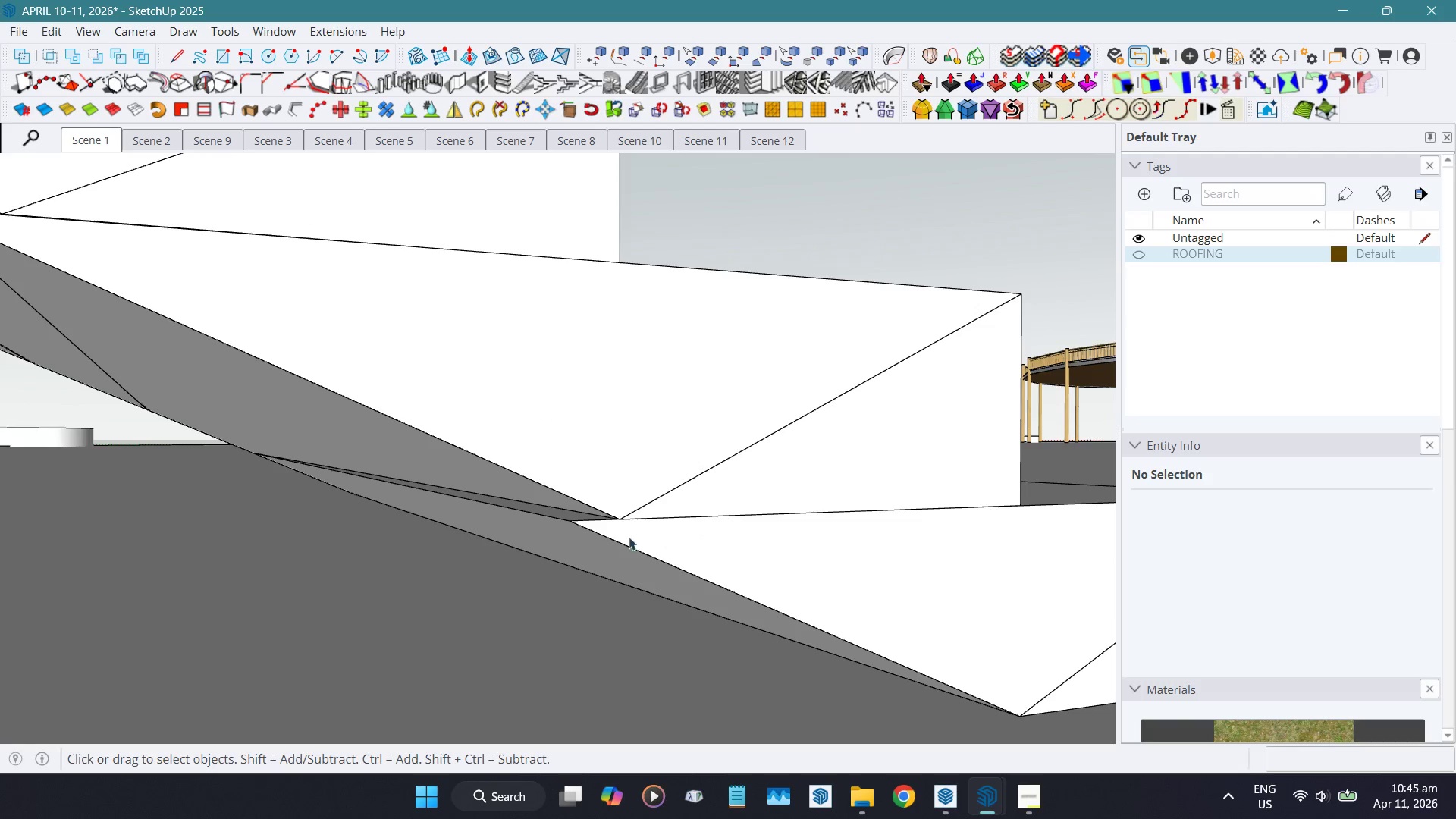 
double_click([585, 544])
 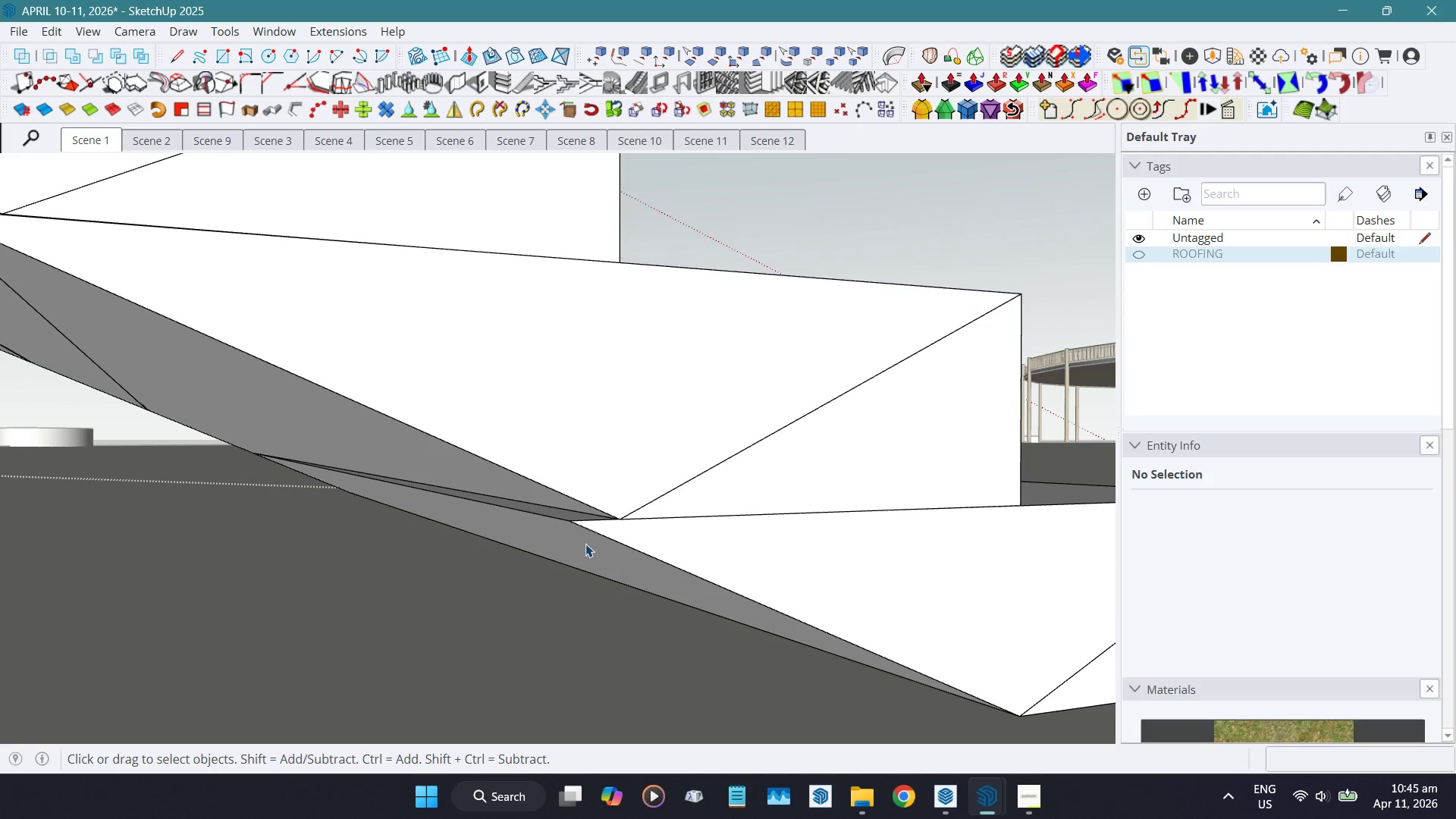 
left_click([585, 544])
 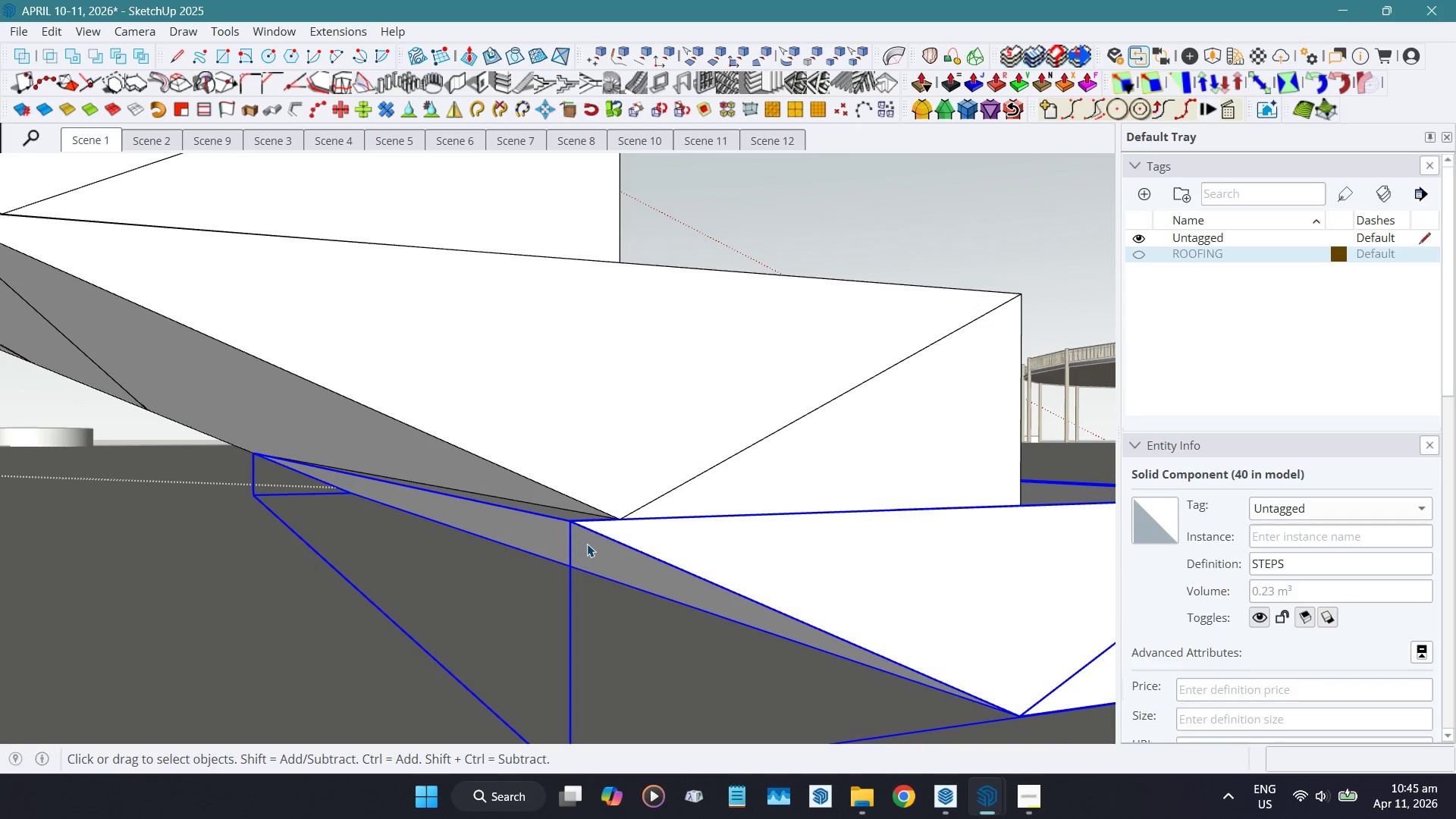 
double_click([587, 544])
 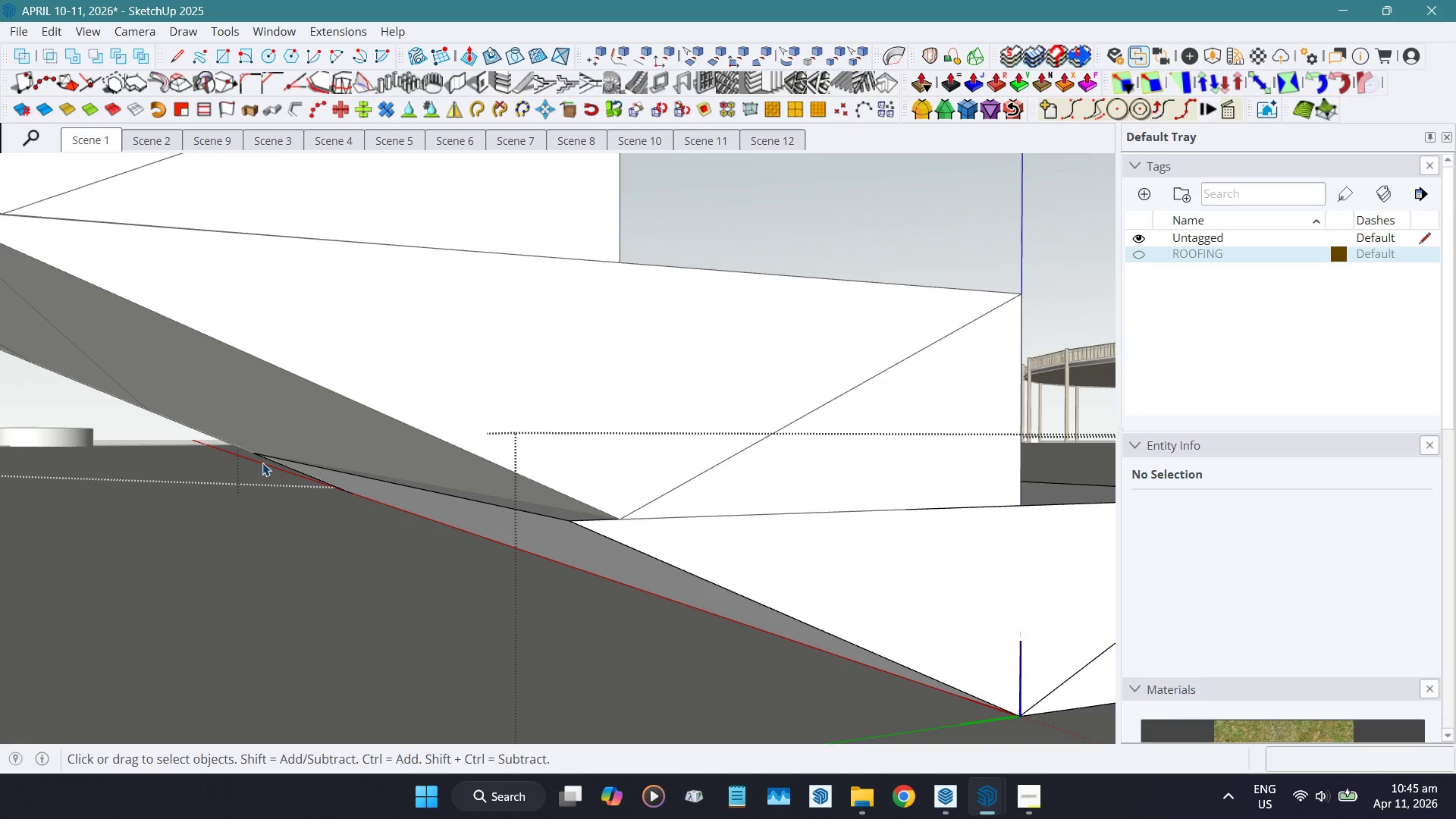 
key(Shift+F)
 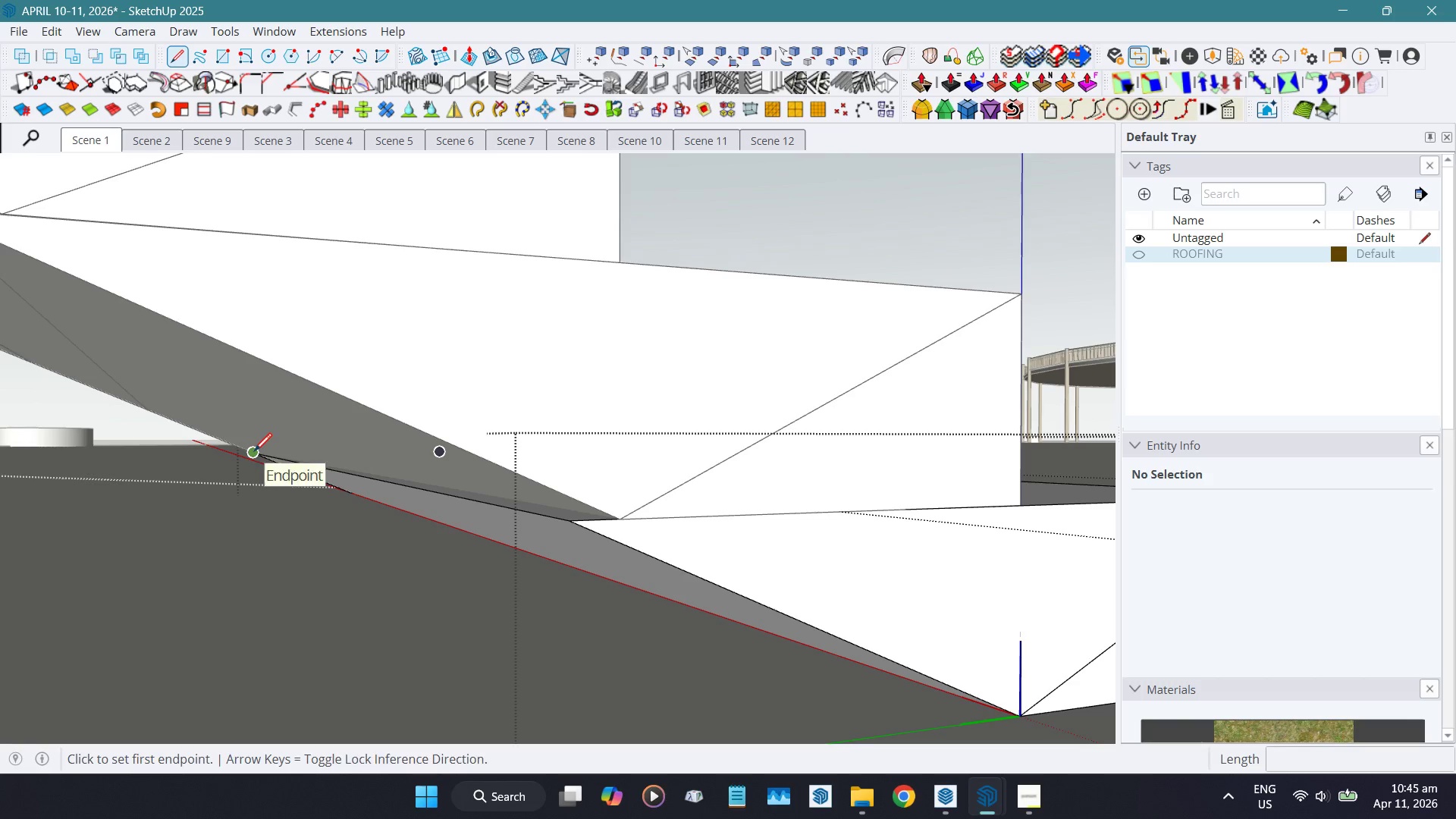 
left_click_drag(start_coordinate=[254, 453], to_coordinate=[262, 453])
 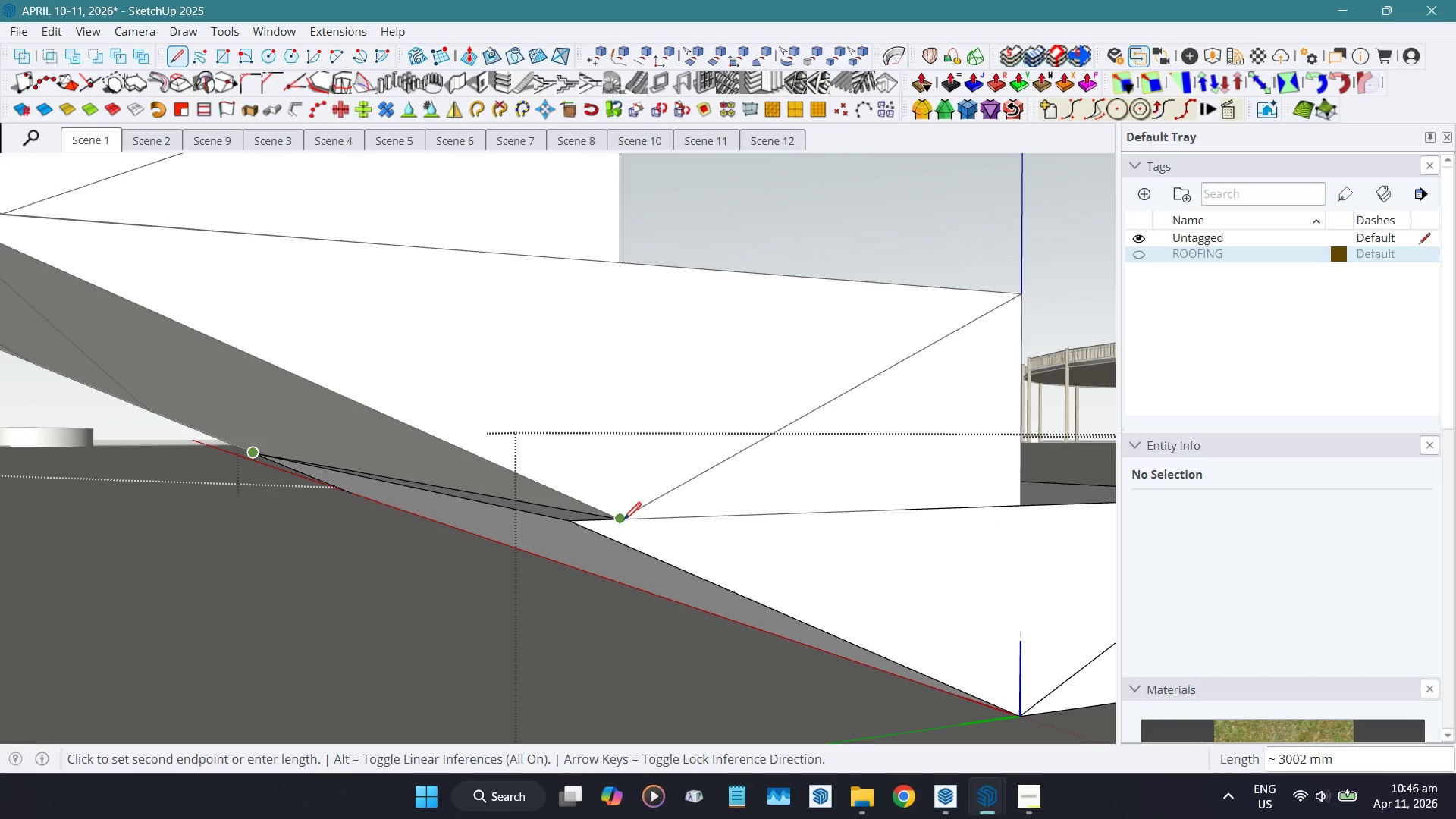 
left_click([623, 522])
 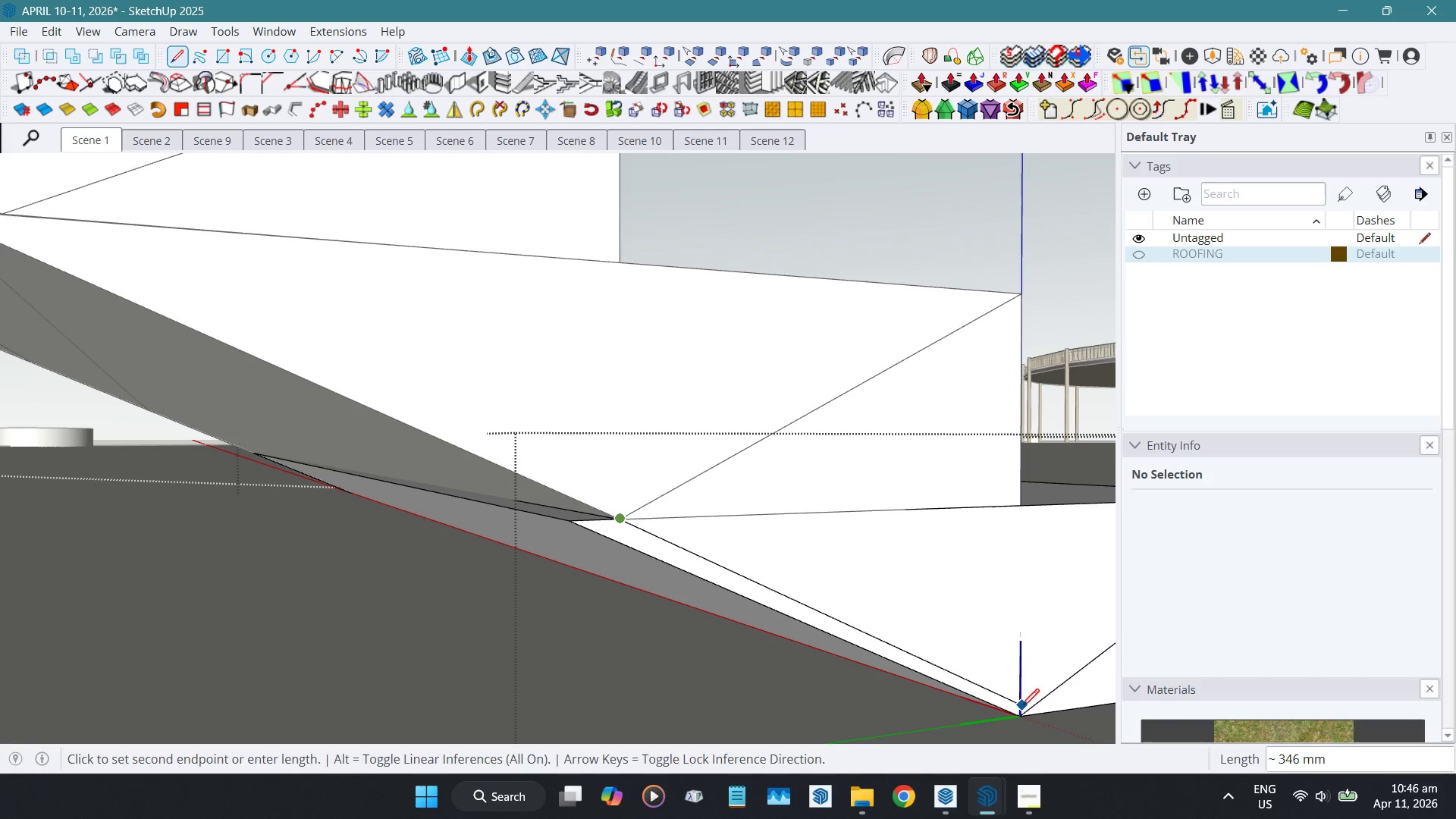 
left_click([1025, 714])
 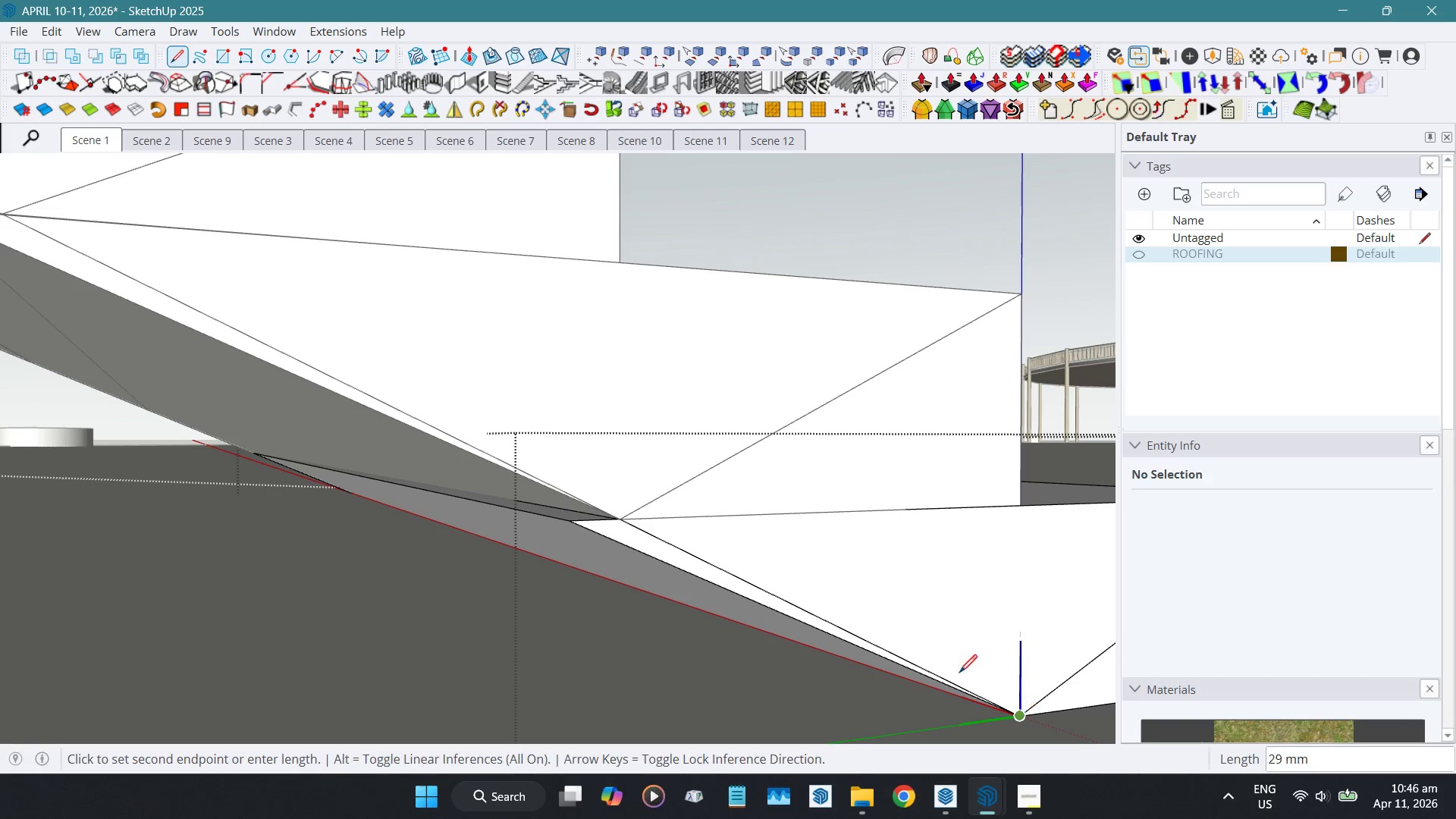 
key(Space)
 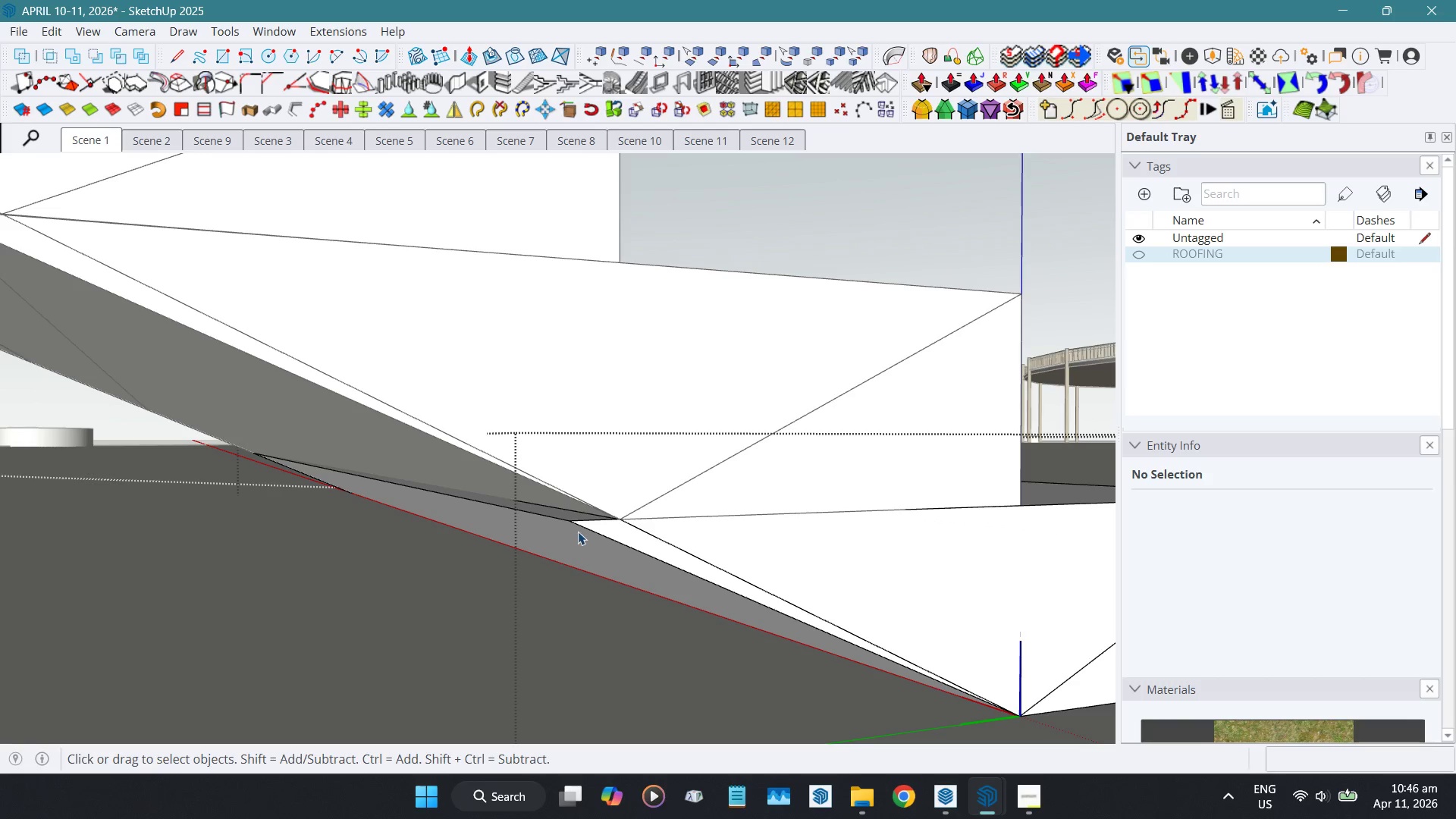 
scroll: coordinate [566, 516], scroll_direction: up, amount: 3.0
 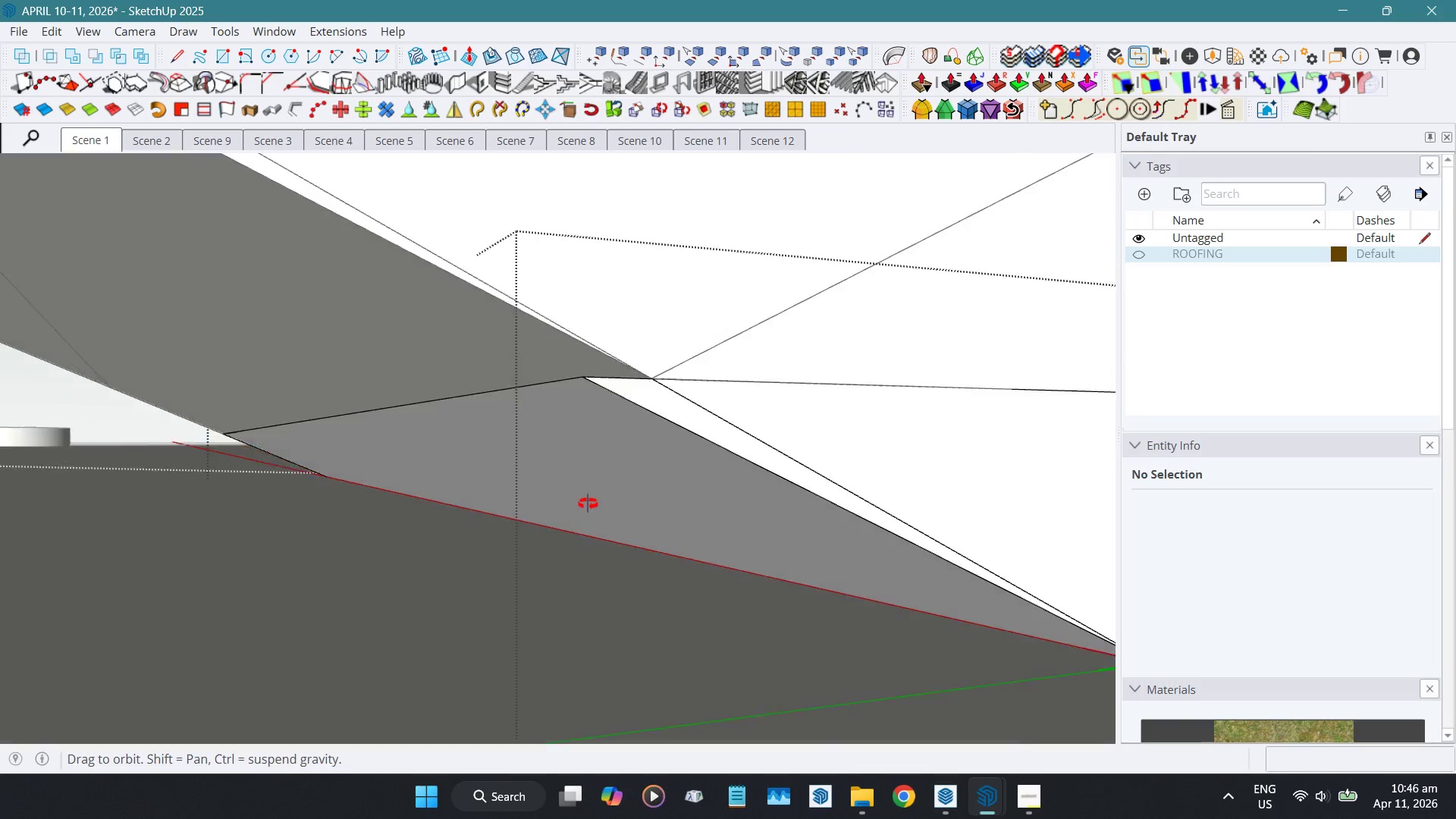 
key(Shift+ShiftLeft)
 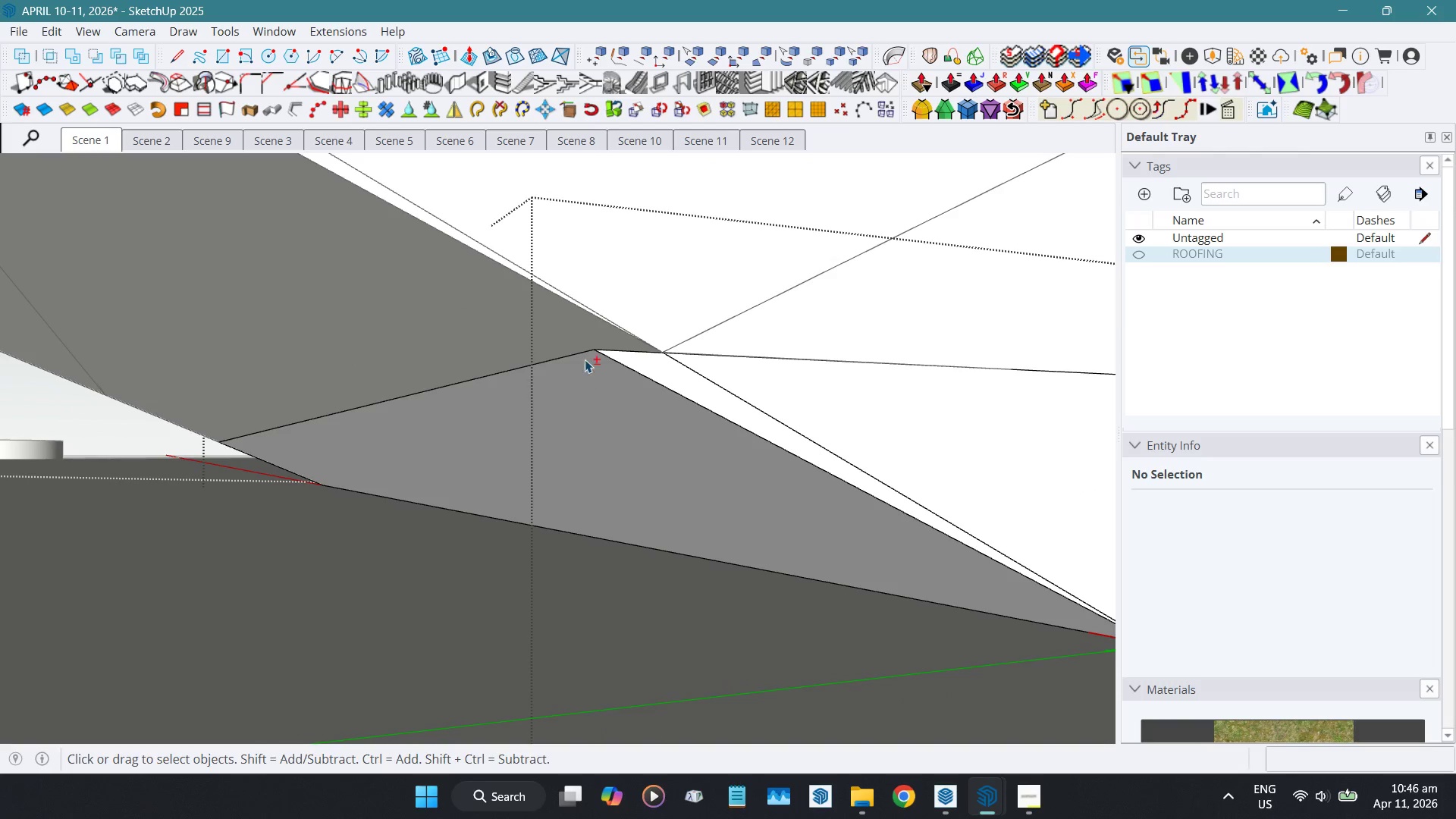 
key(Shift+E)
 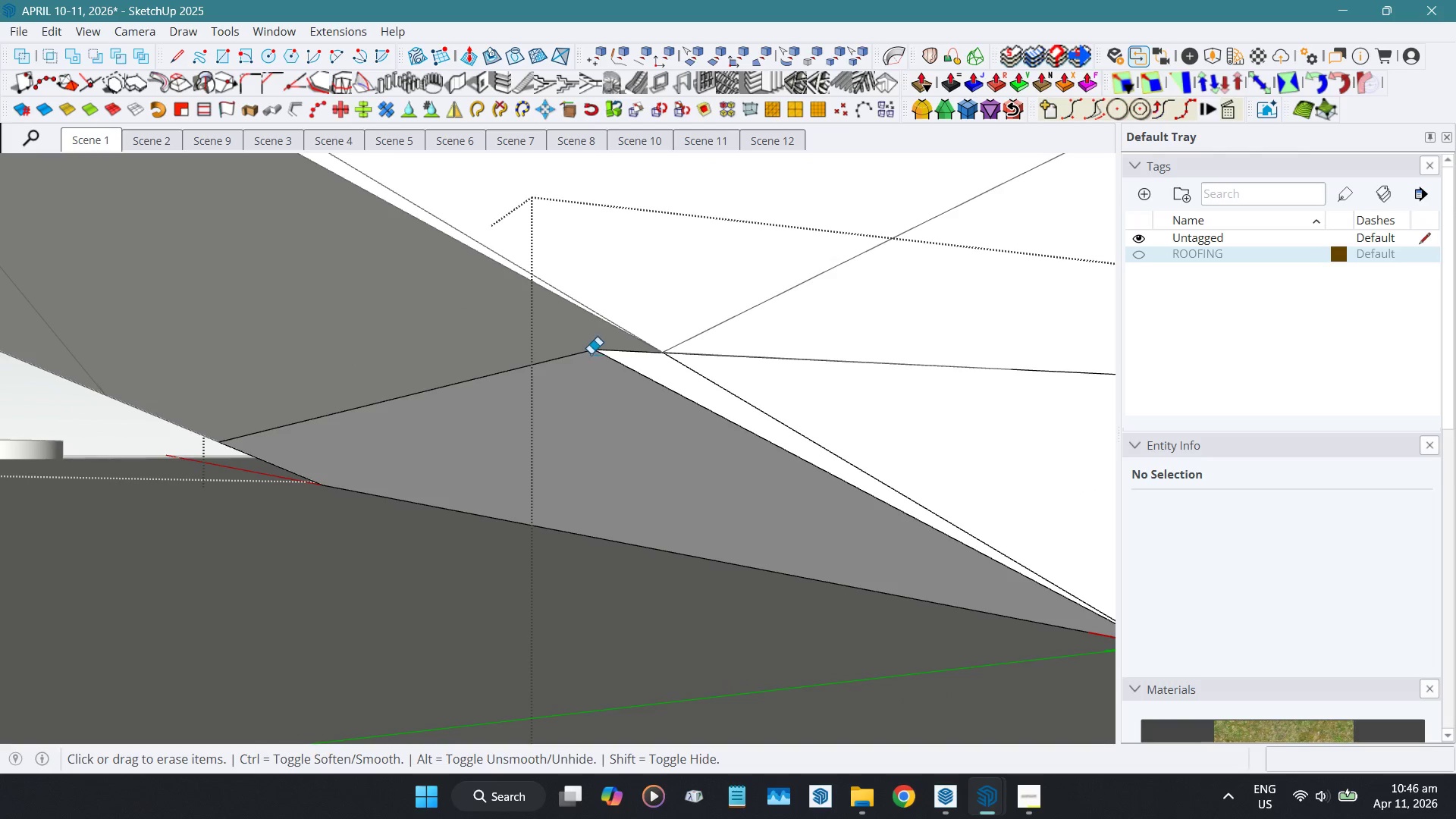 
left_click_drag(start_coordinate=[594, 353], to_coordinate=[603, 352])
 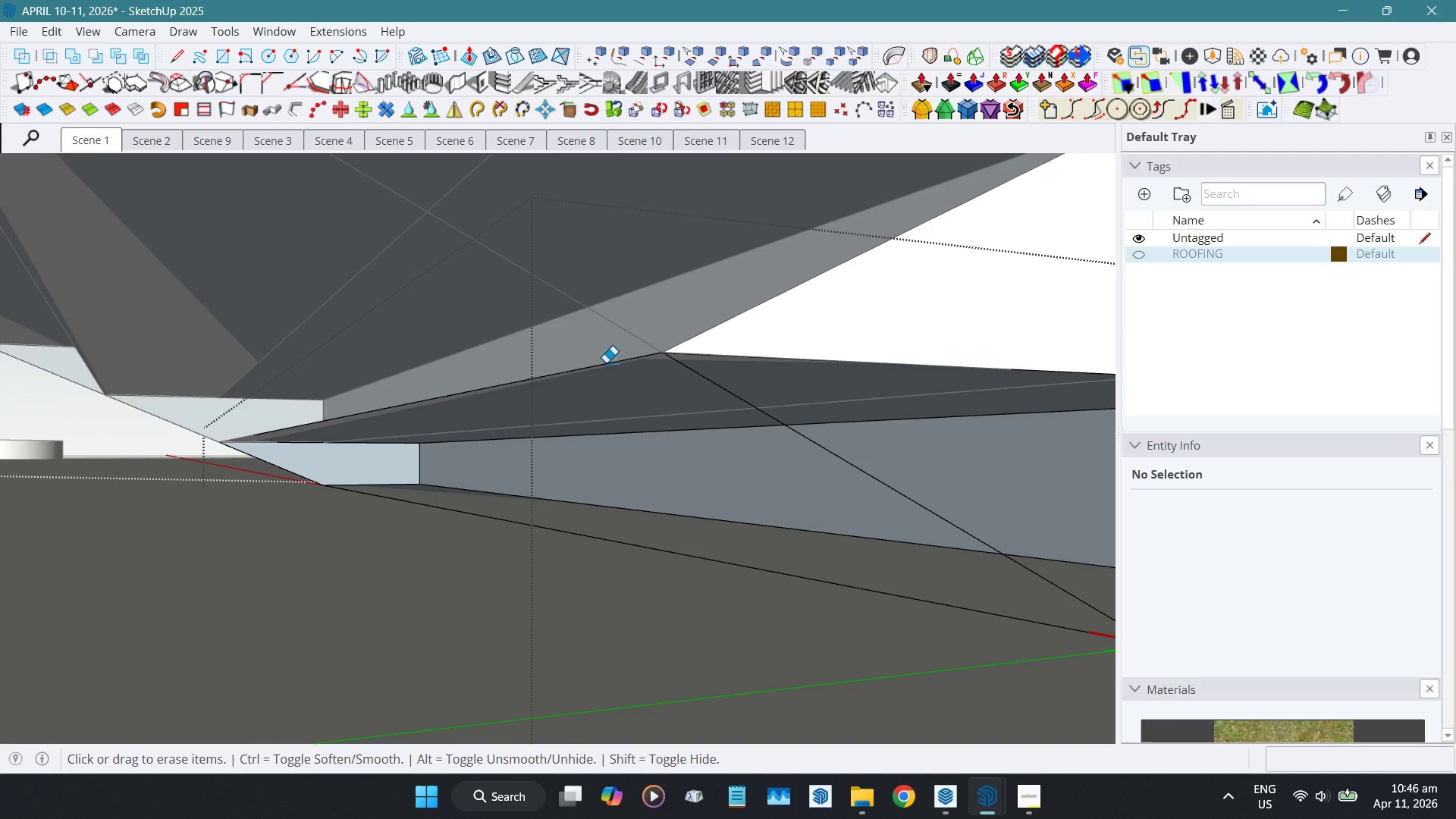 
key(Space)
 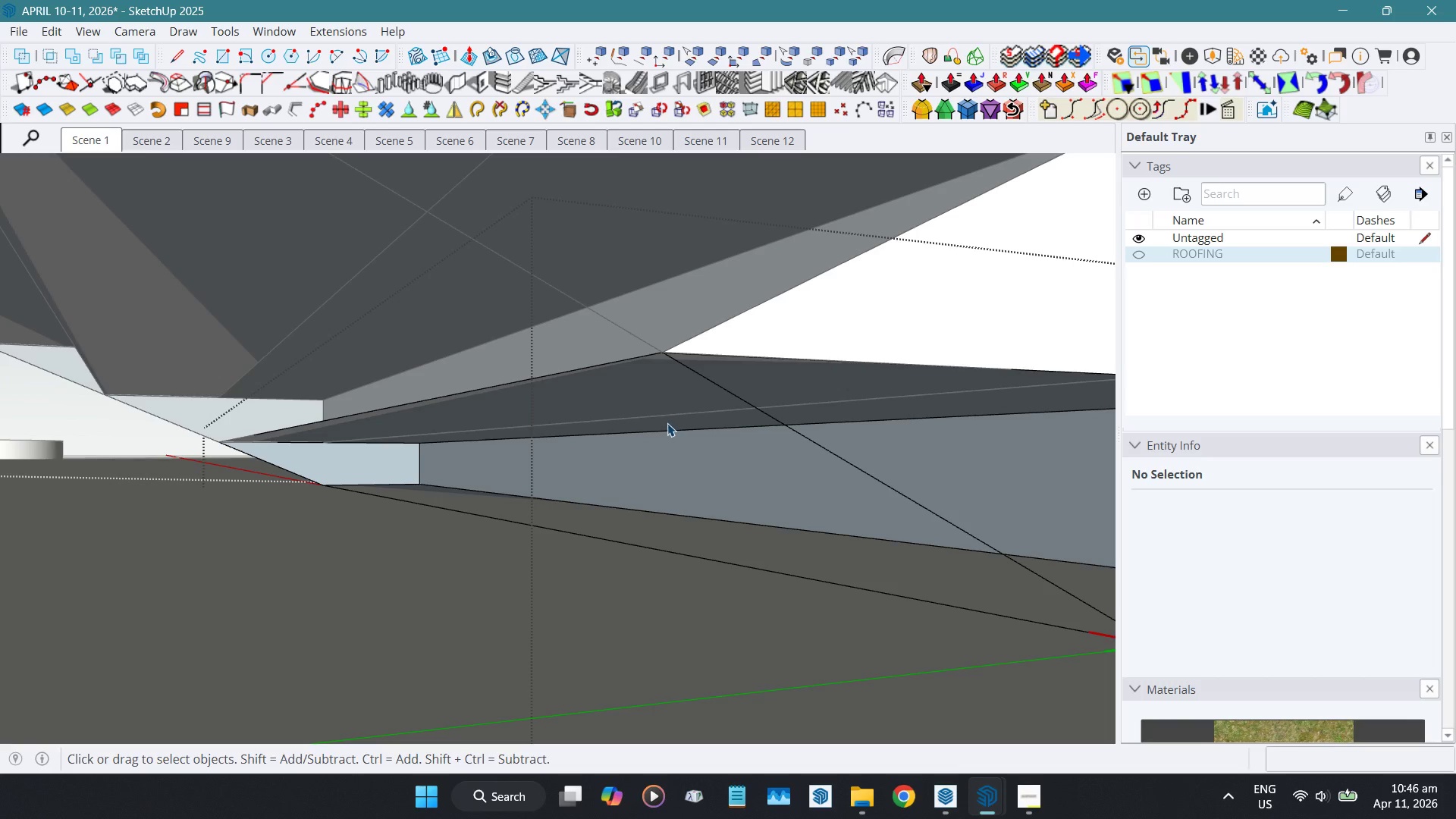 
key(Shift+F)
 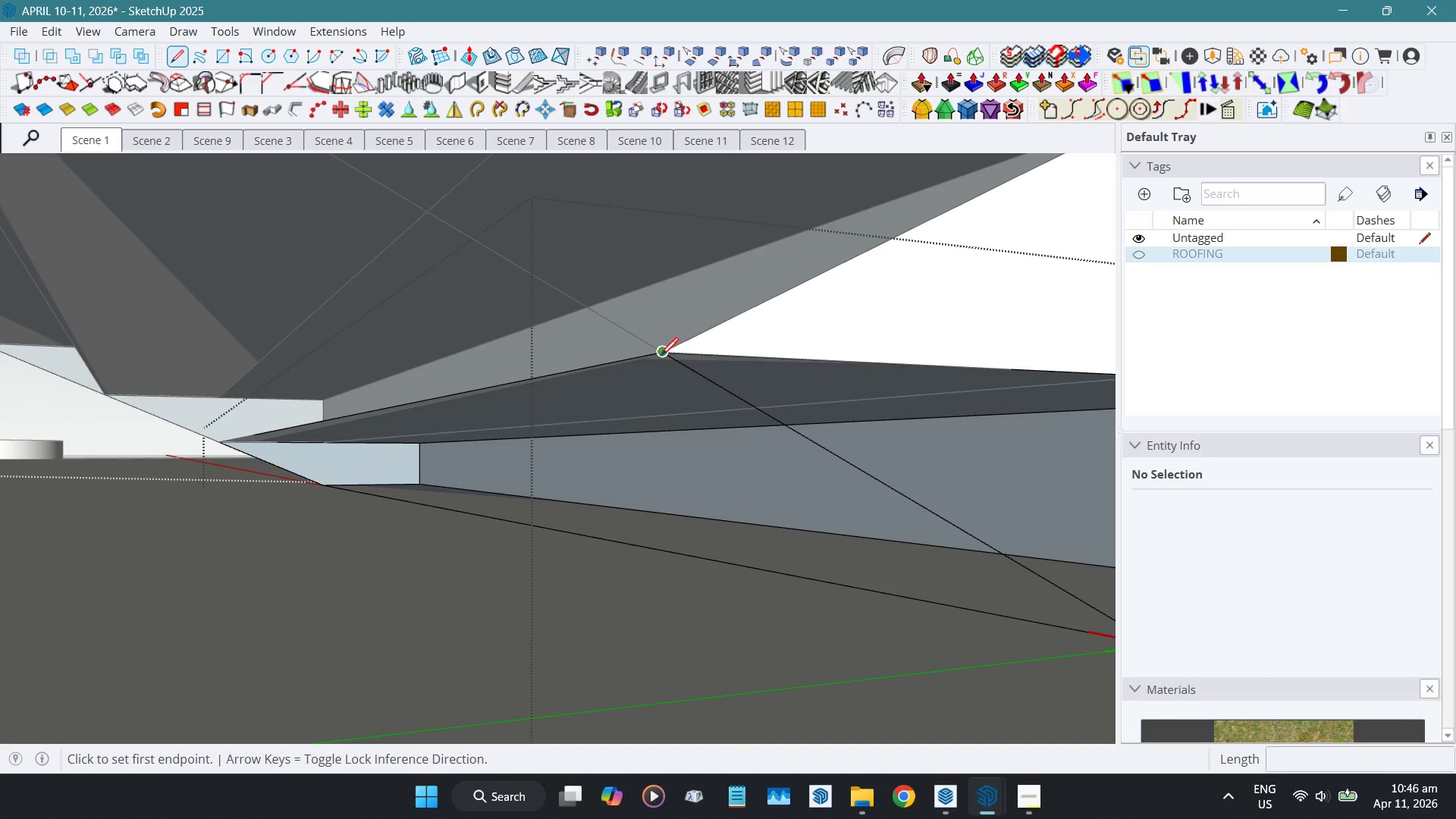 
left_click([661, 356])
 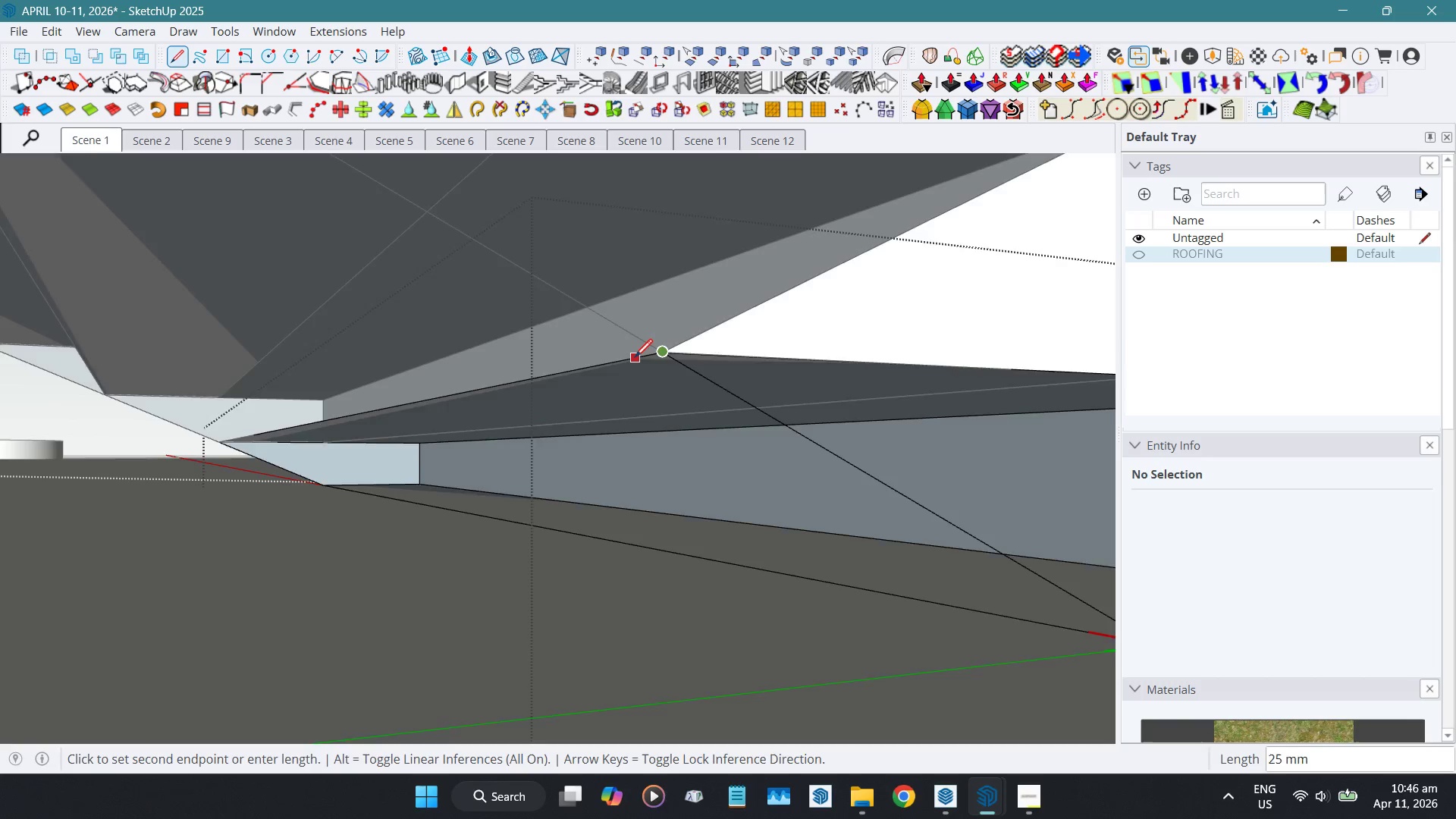 
scroll: coordinate [635, 359], scroll_direction: down, amount: 5.0
 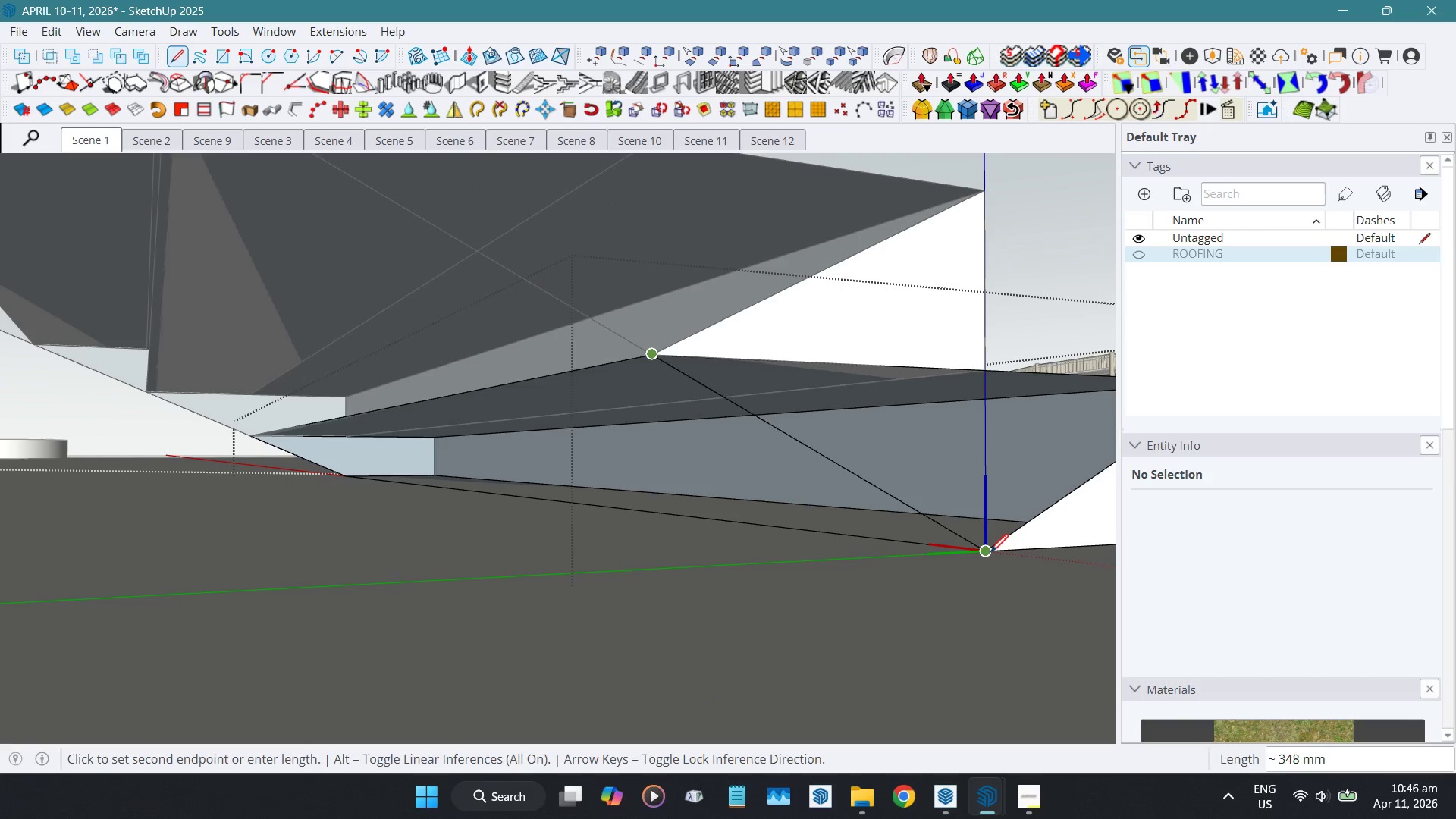 
left_click([989, 554])
 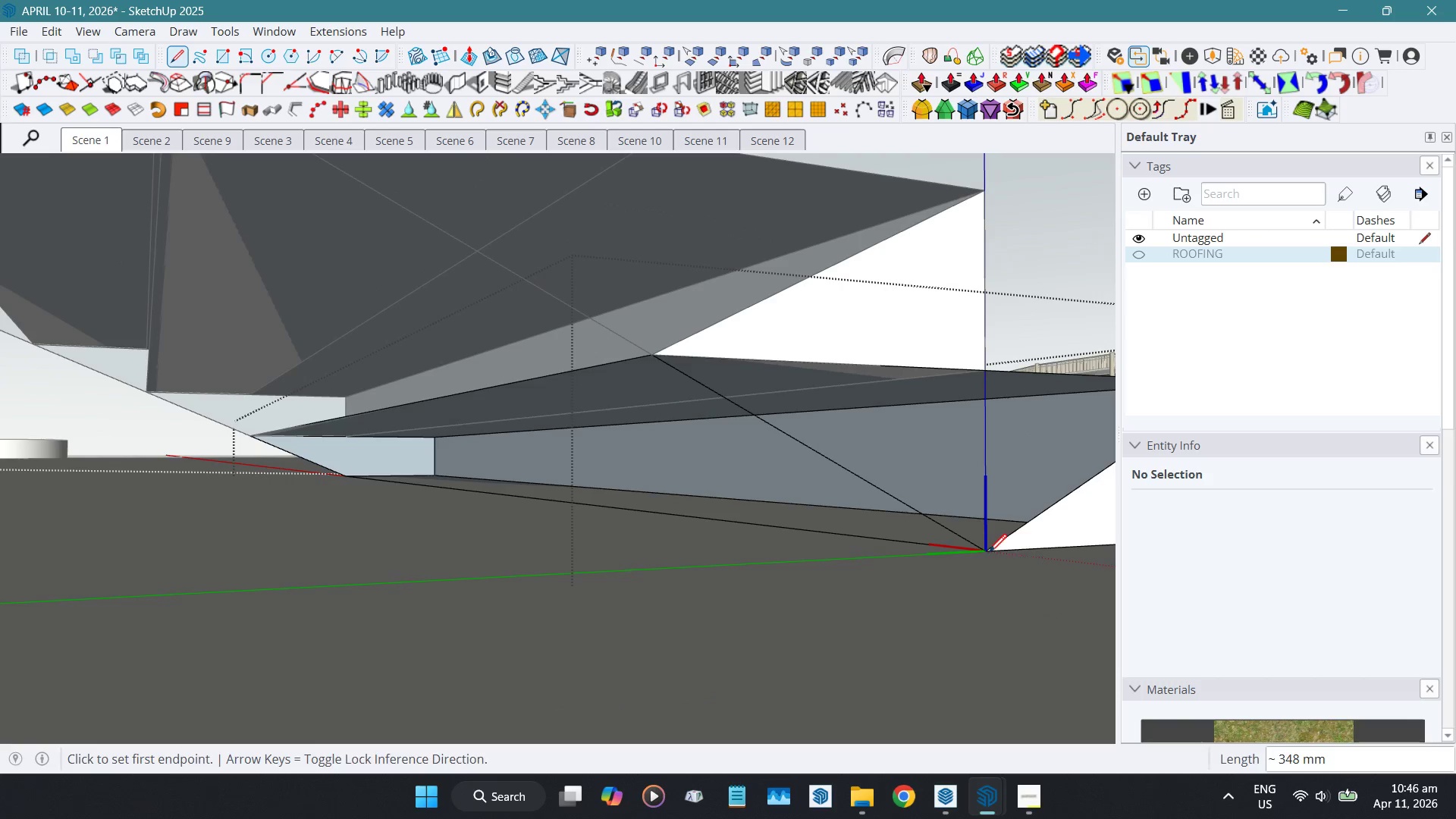 
key(Space)
 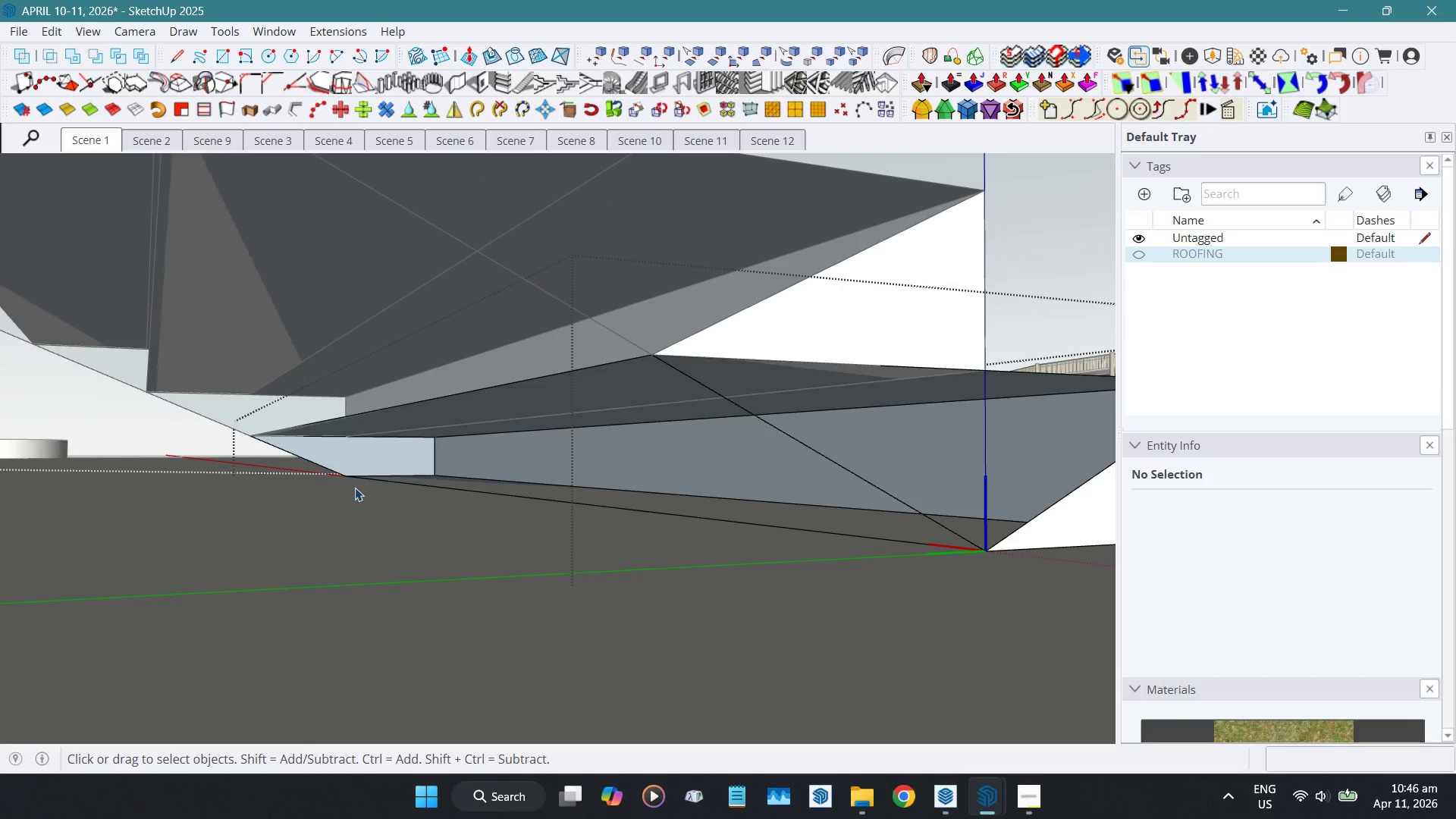 
key(Shift+F)
 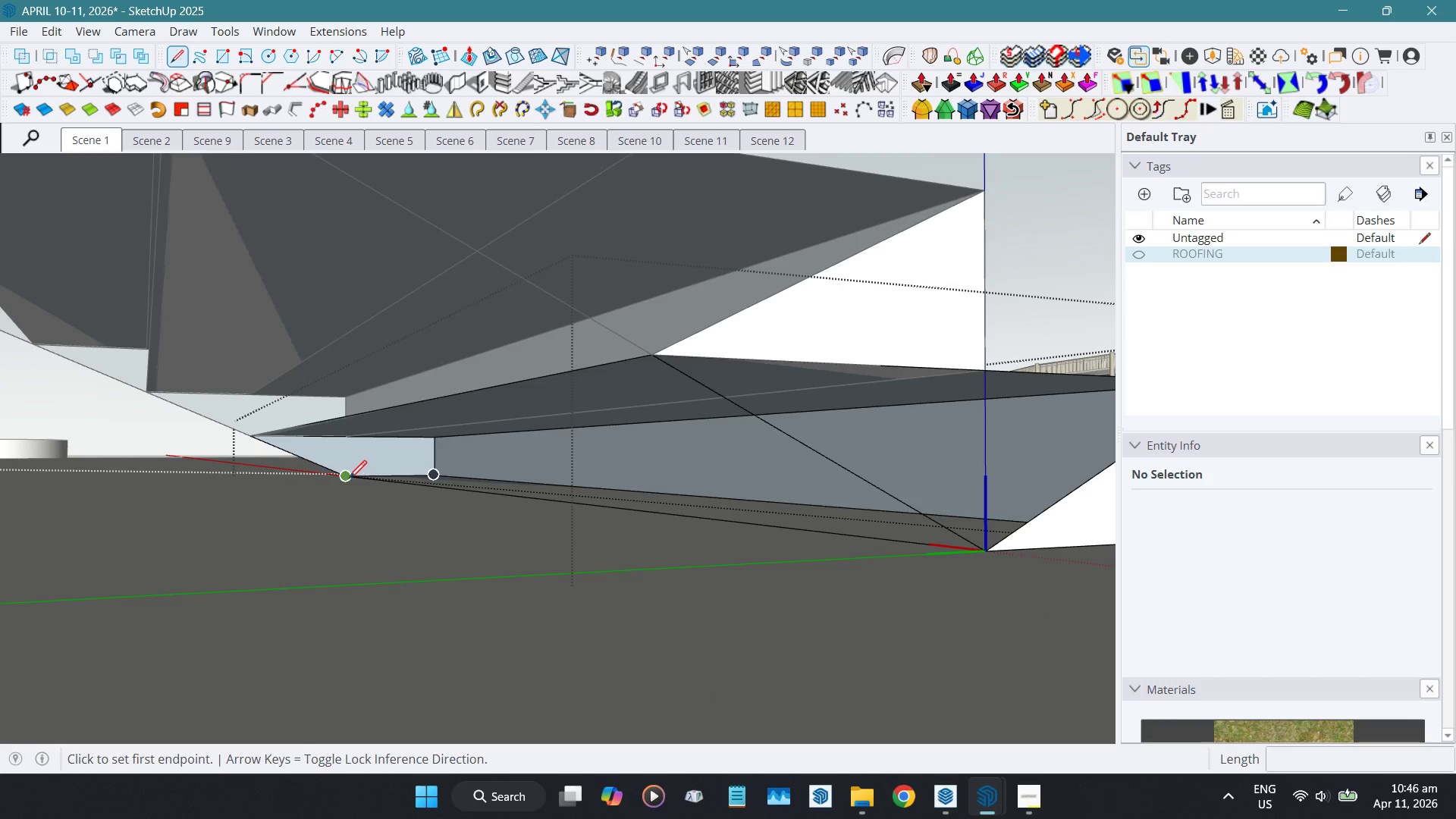 
left_click_drag(start_coordinate=[348, 480], to_coordinate=[359, 479])
 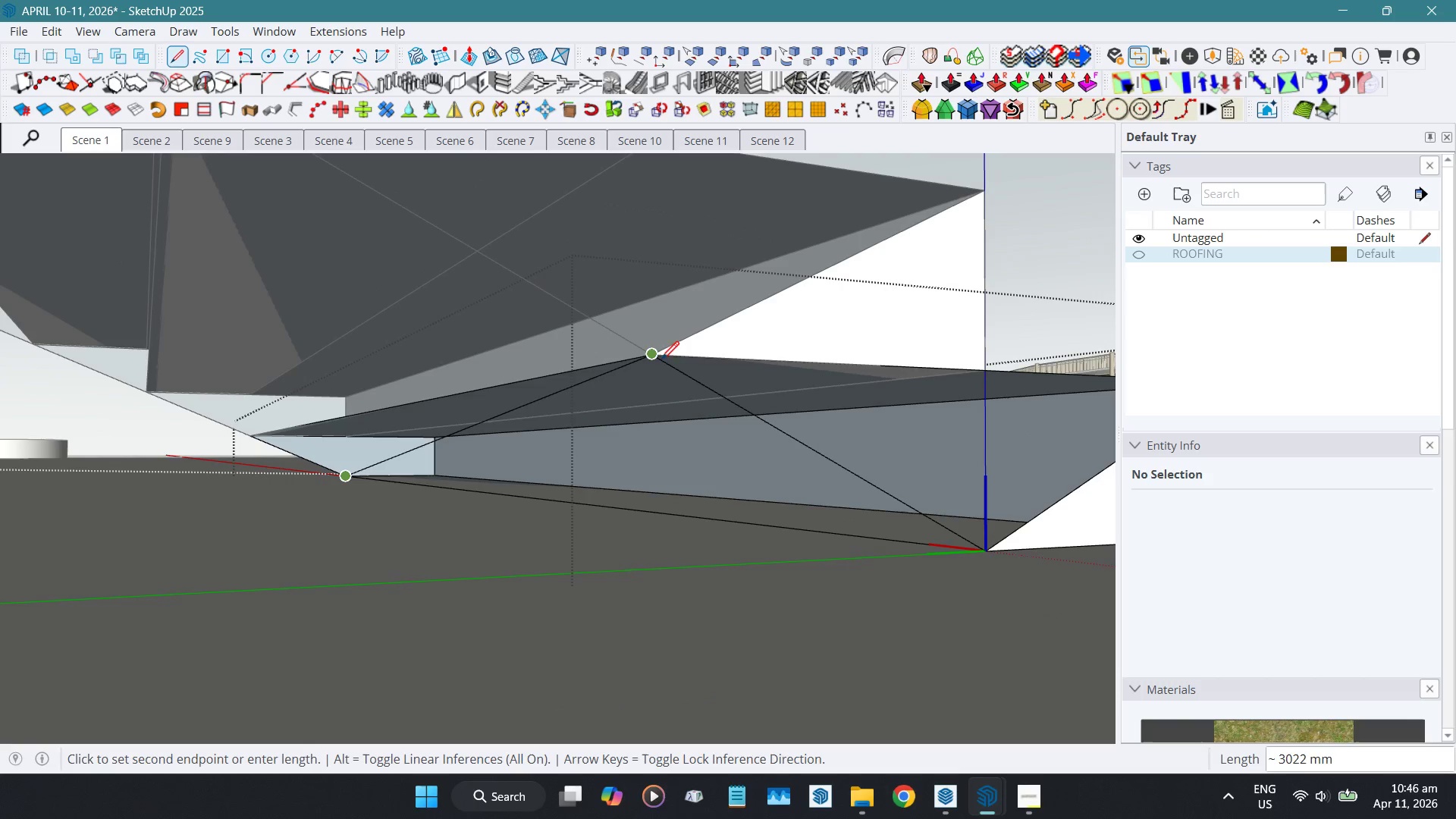 
left_click([659, 359])
 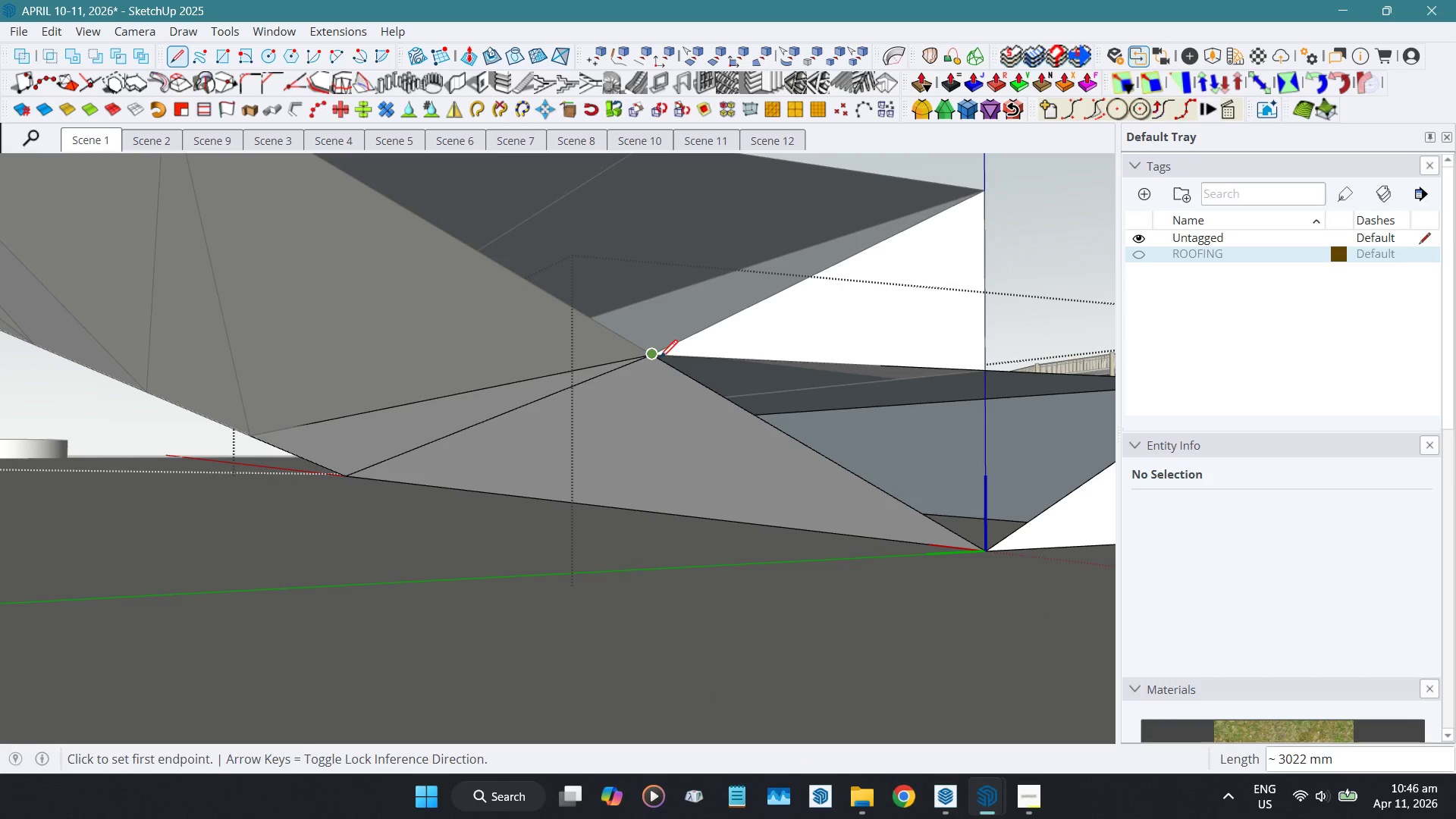 
key(Space)
 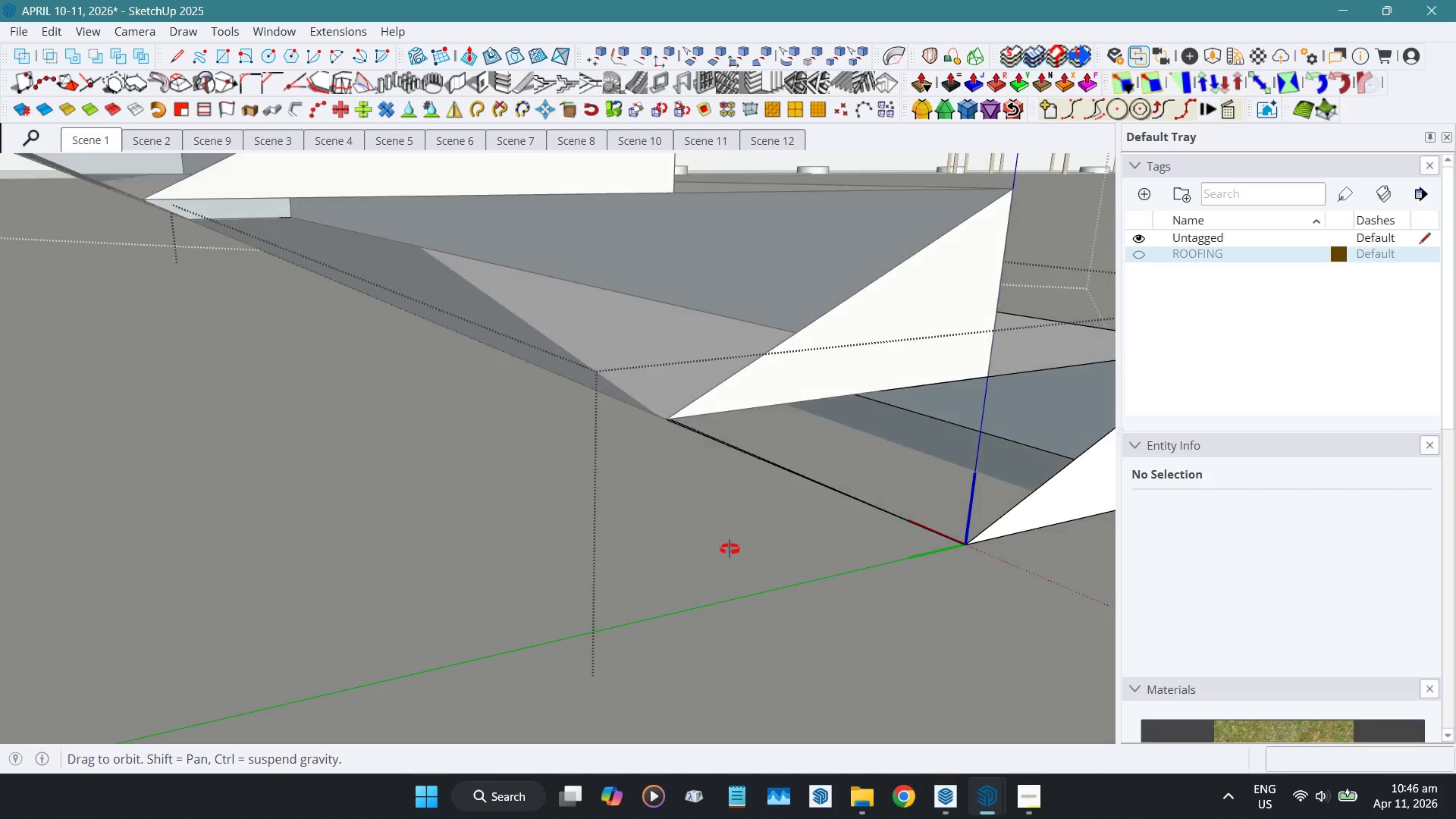 
hold_key(key=ShiftLeft, duration=0.48)
 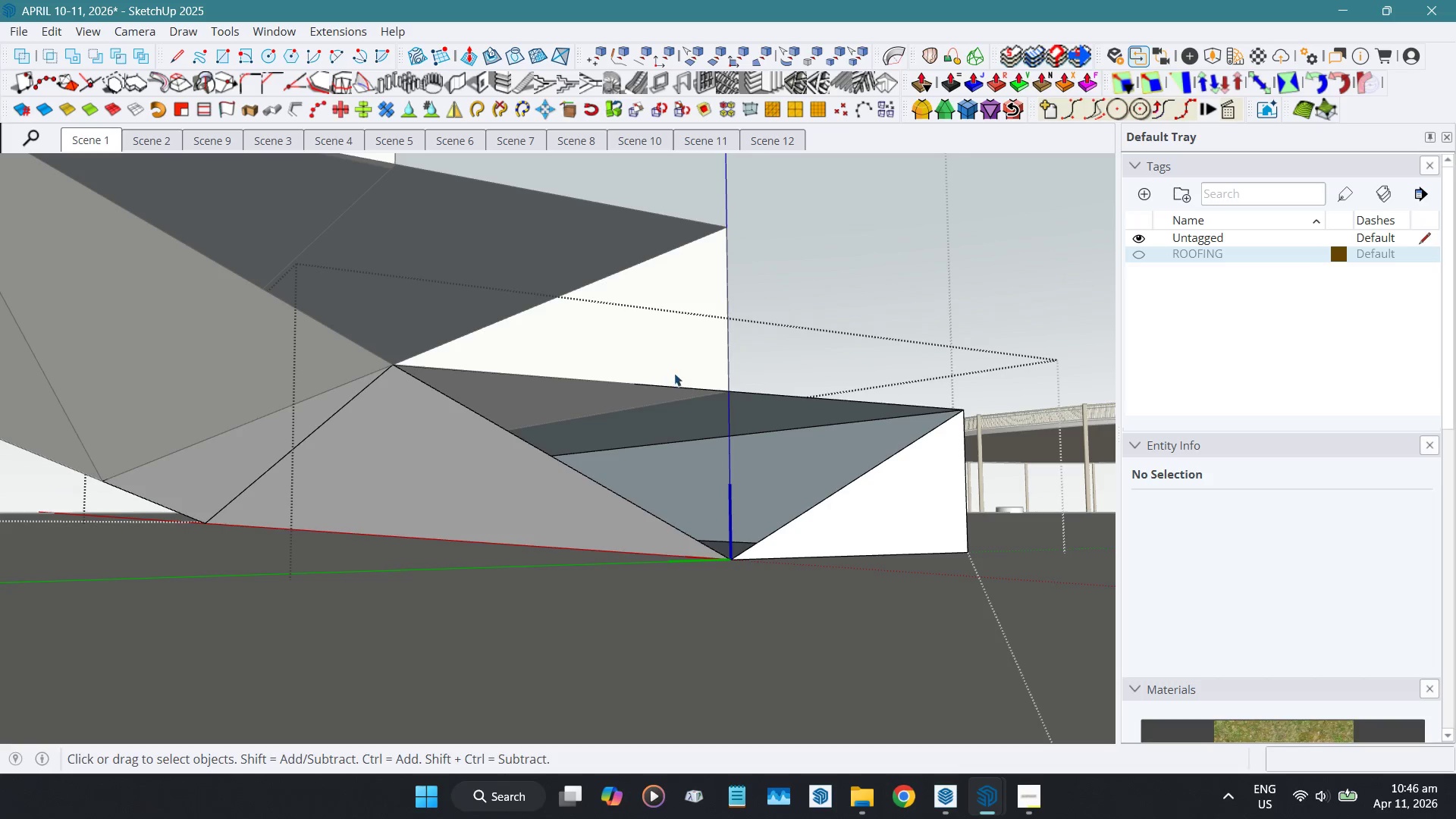 
key(Shift+F)
 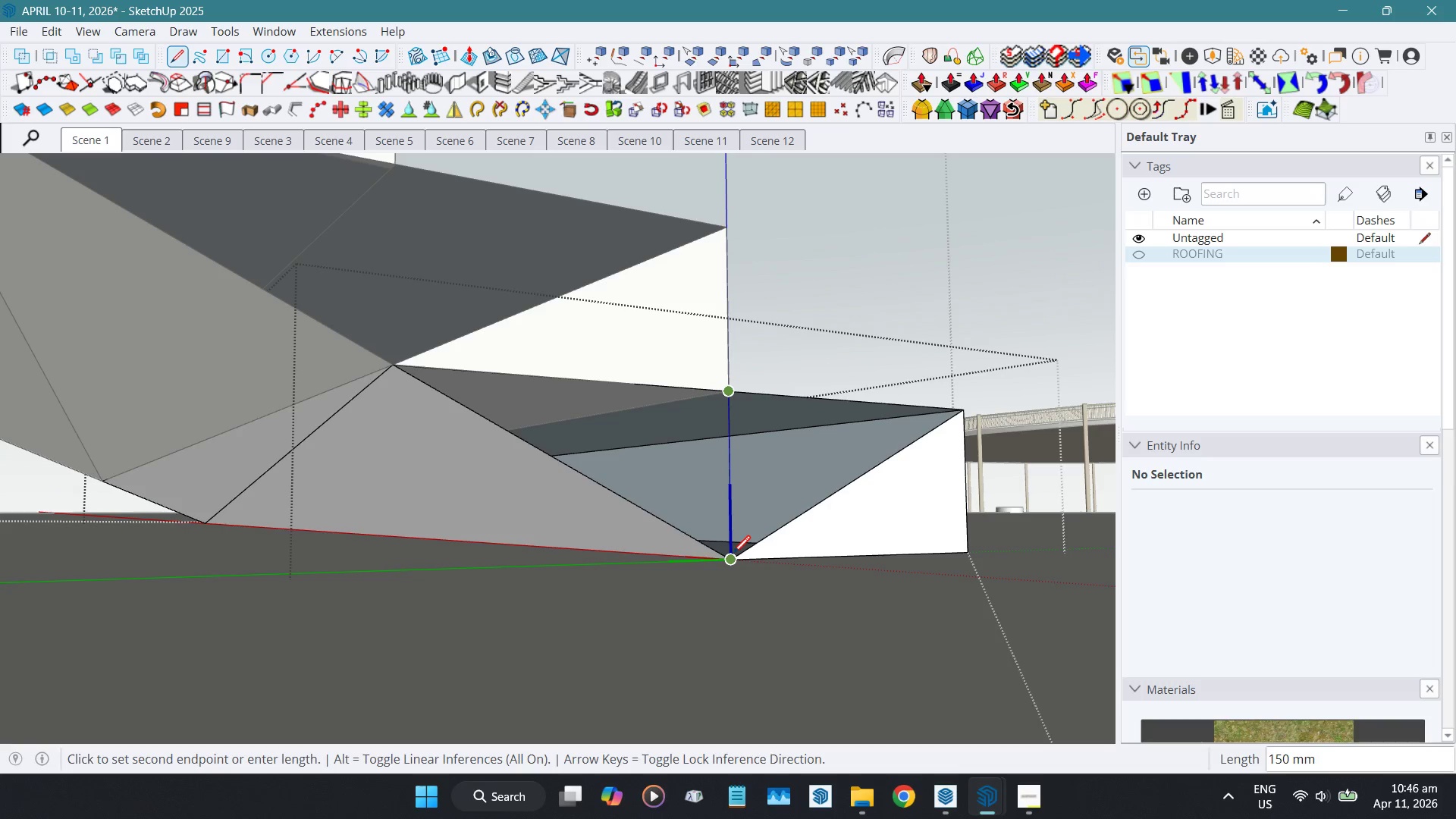 
left_click([733, 557])
 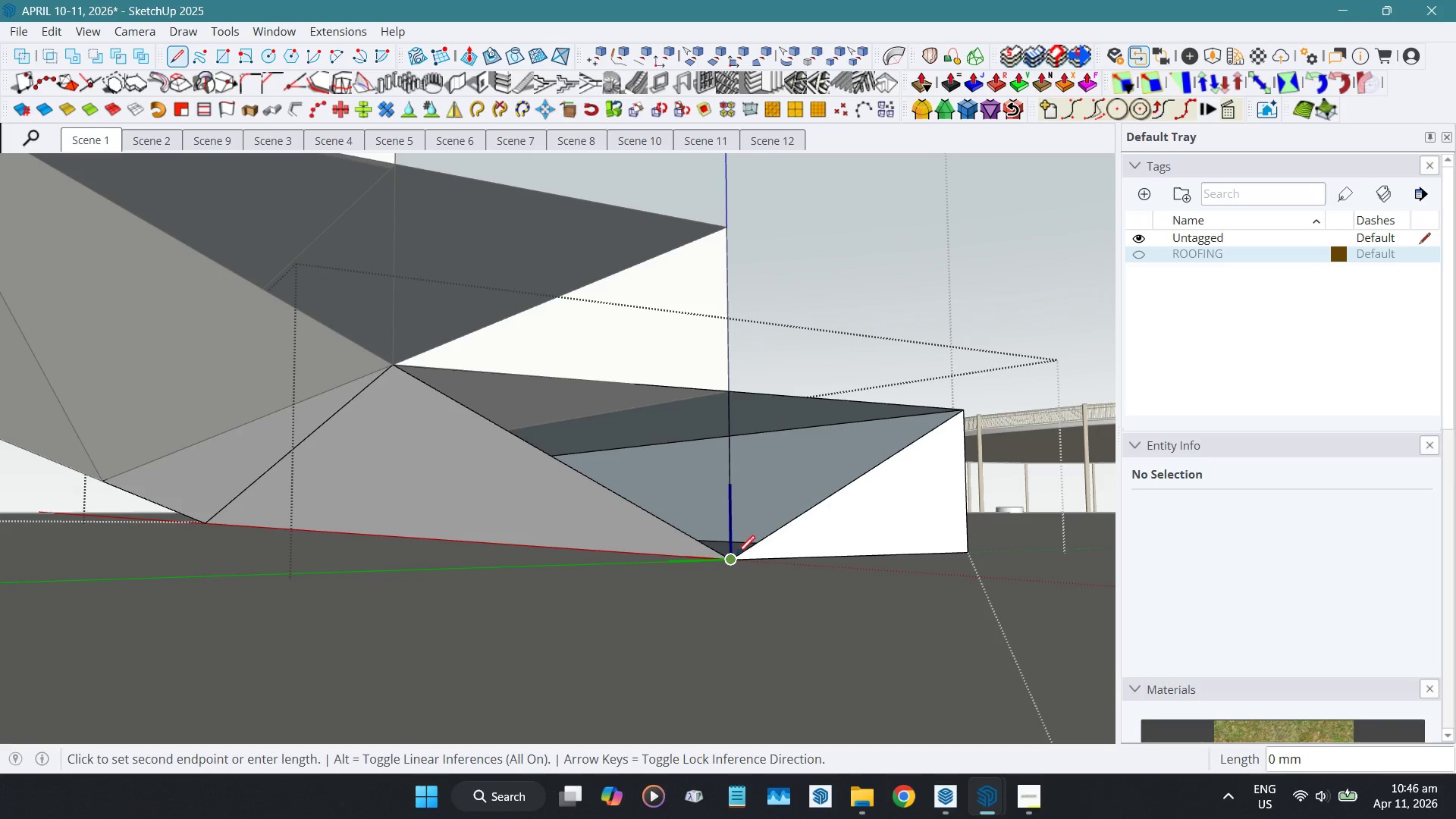 
key(Space)
 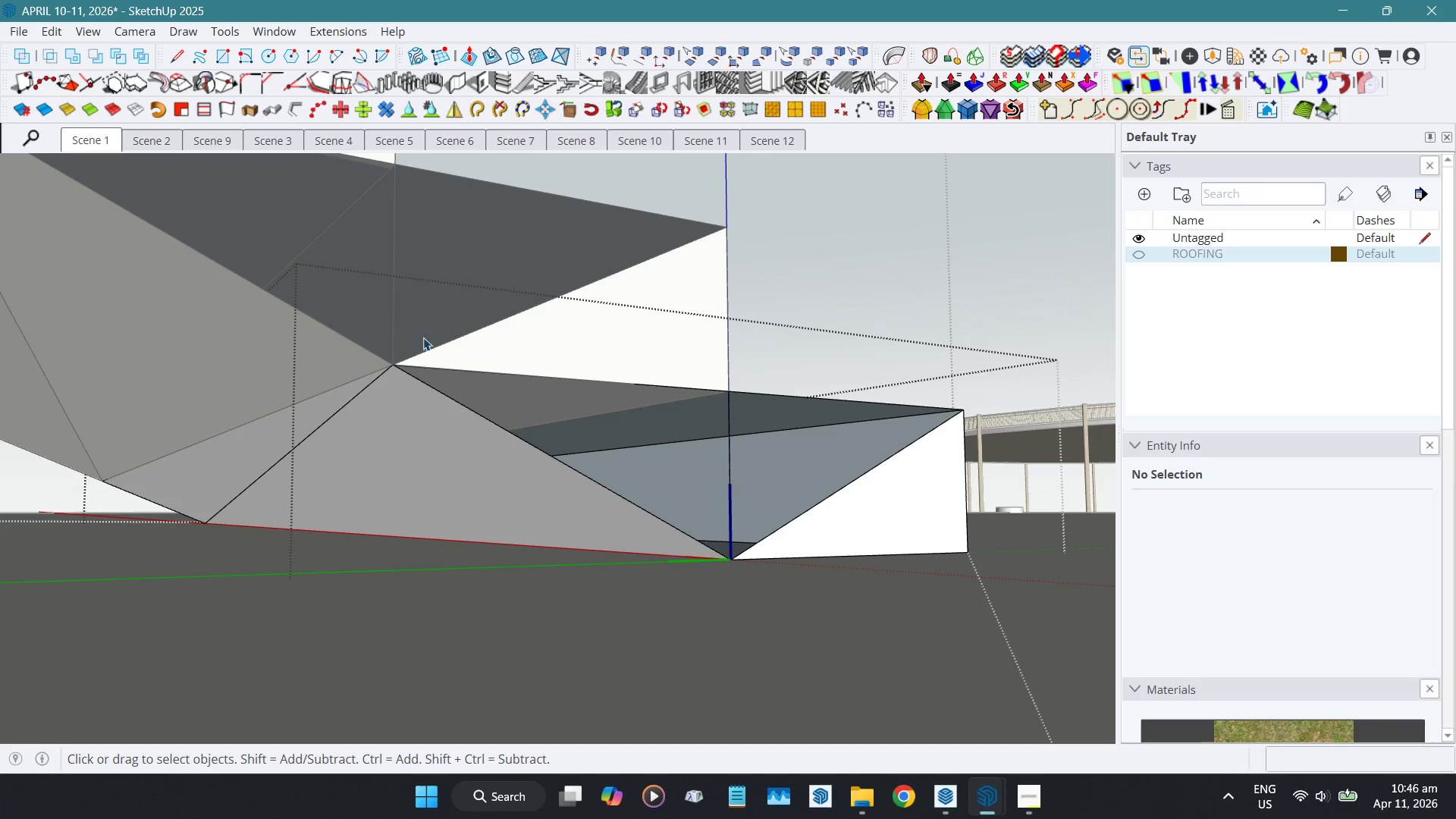 
scroll: coordinate [386, 363], scroll_direction: up, amount: 15.0
 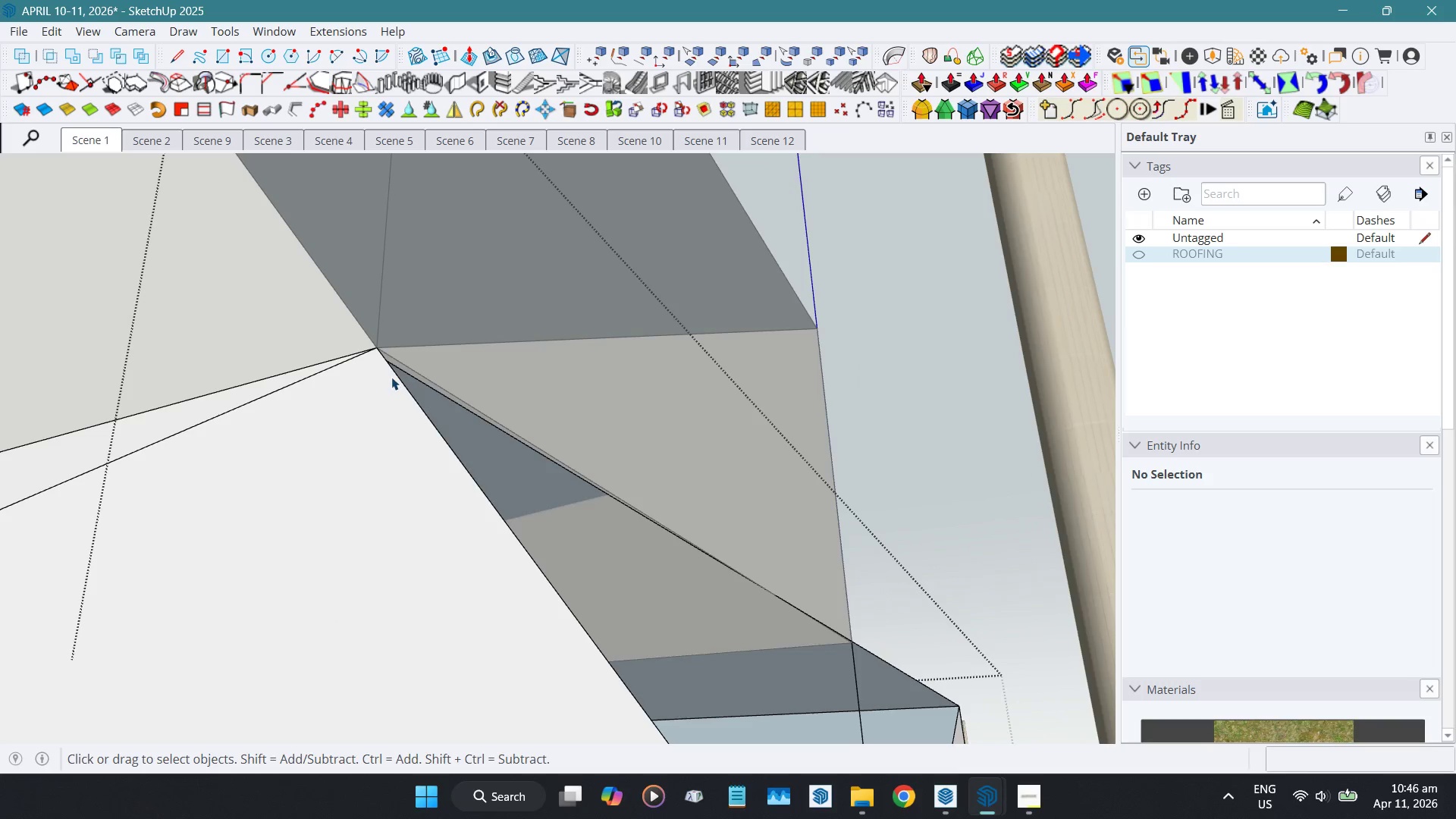 
hold_key(key=ShiftLeft, duration=0.95)
 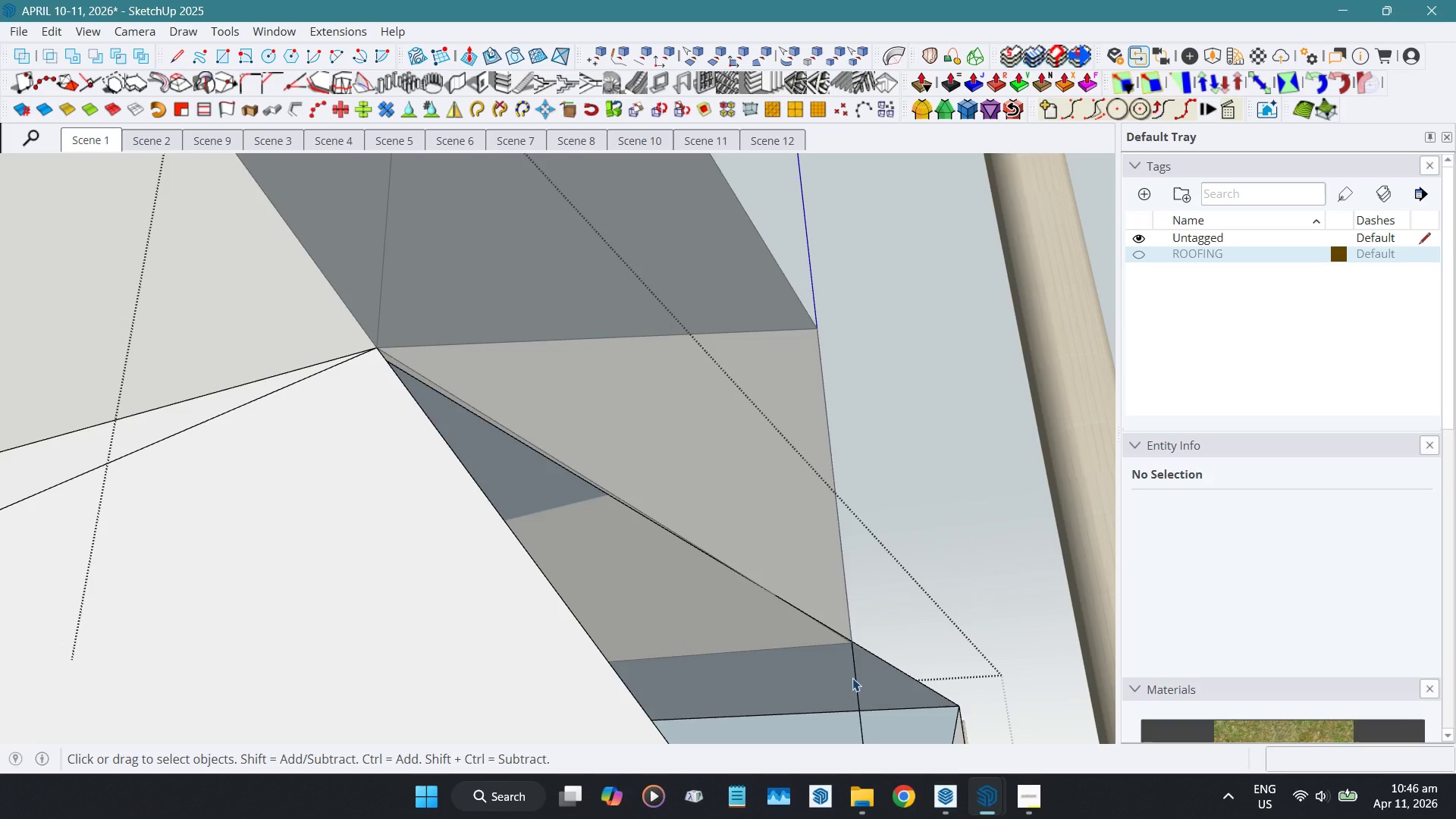 
type(EF)
 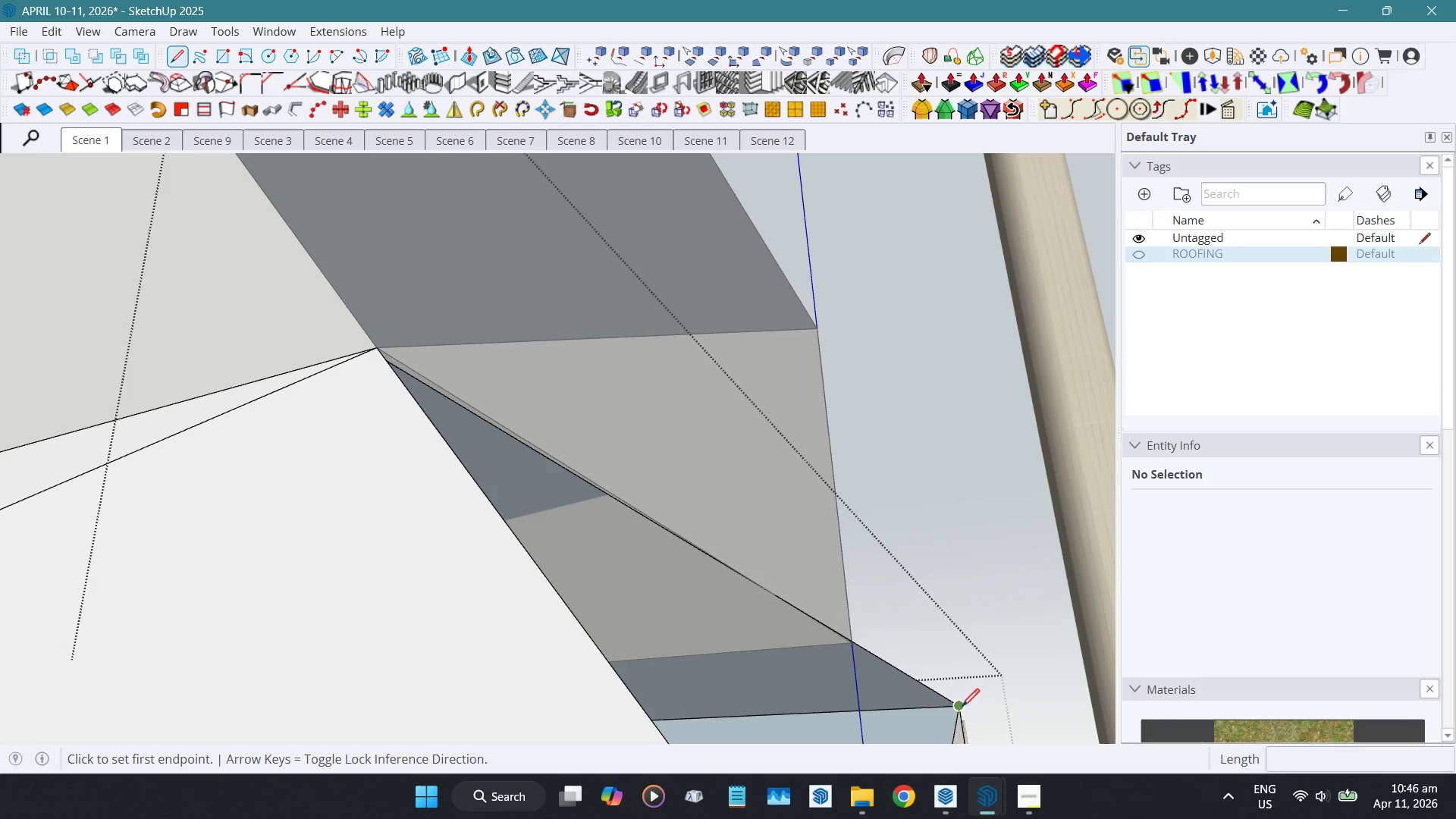 
left_click_drag(start_coordinate=[865, 690], to_coordinate=[836, 683])
 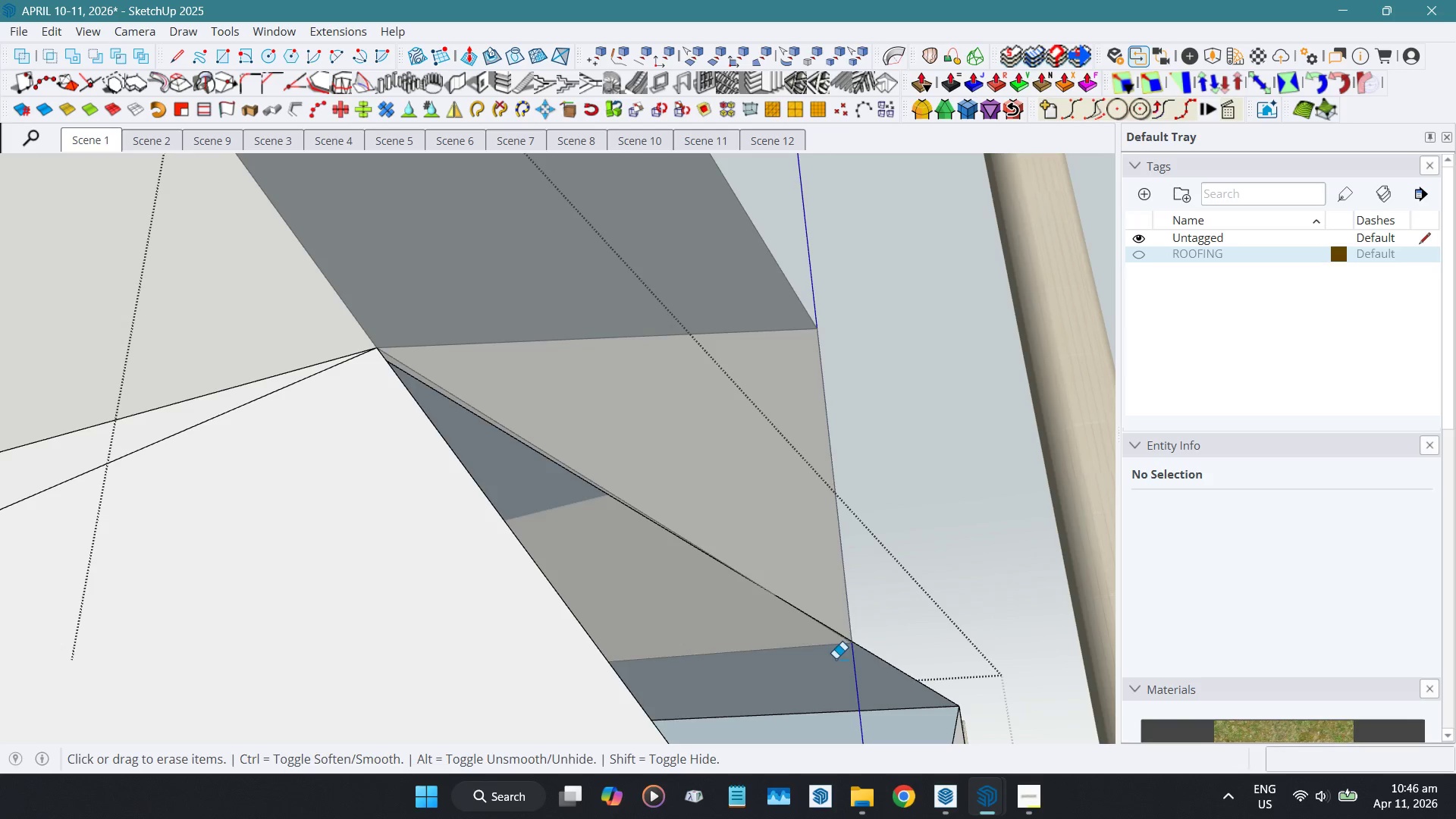 
left_click([378, 352])
 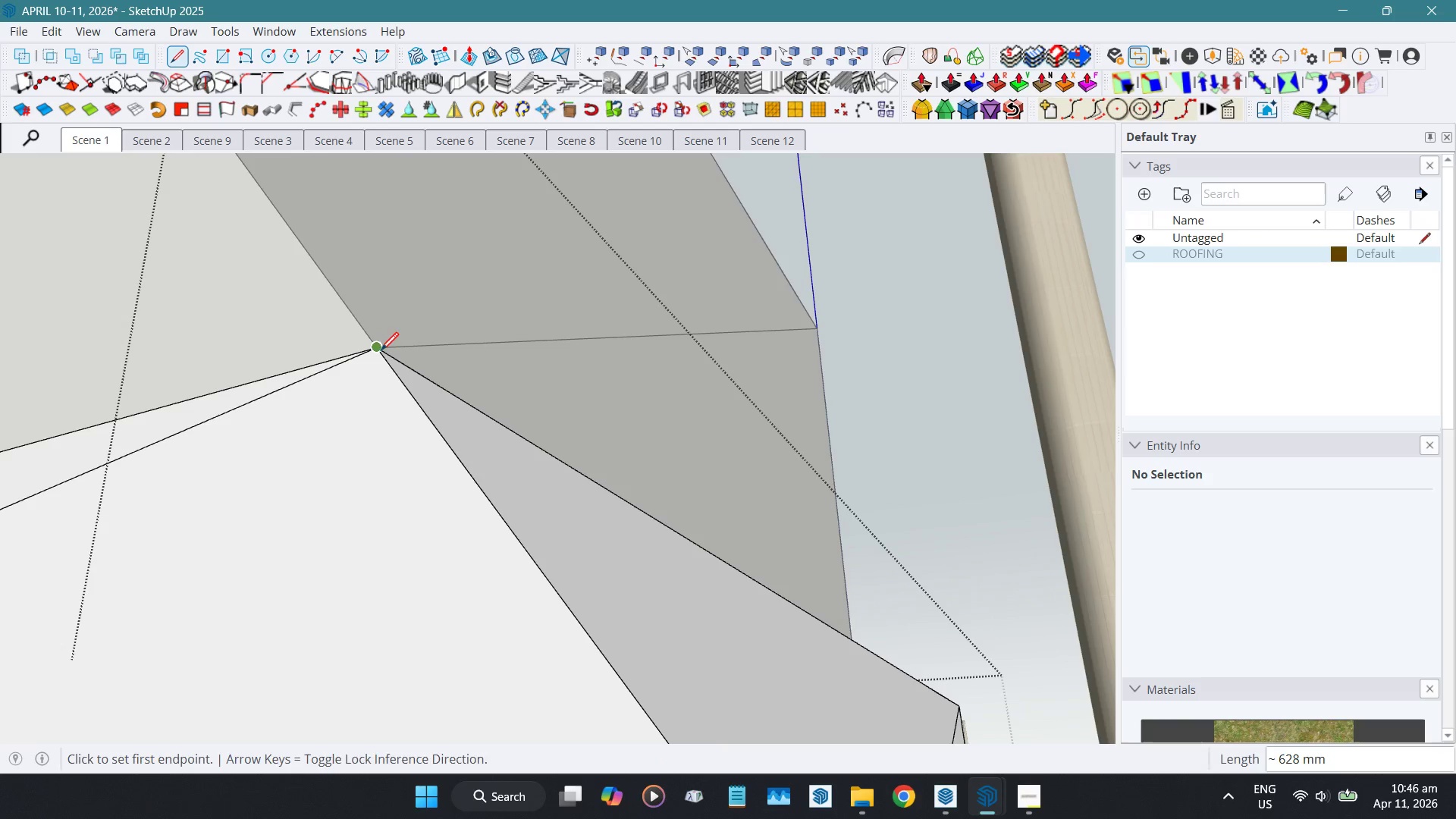 
key(Space)
 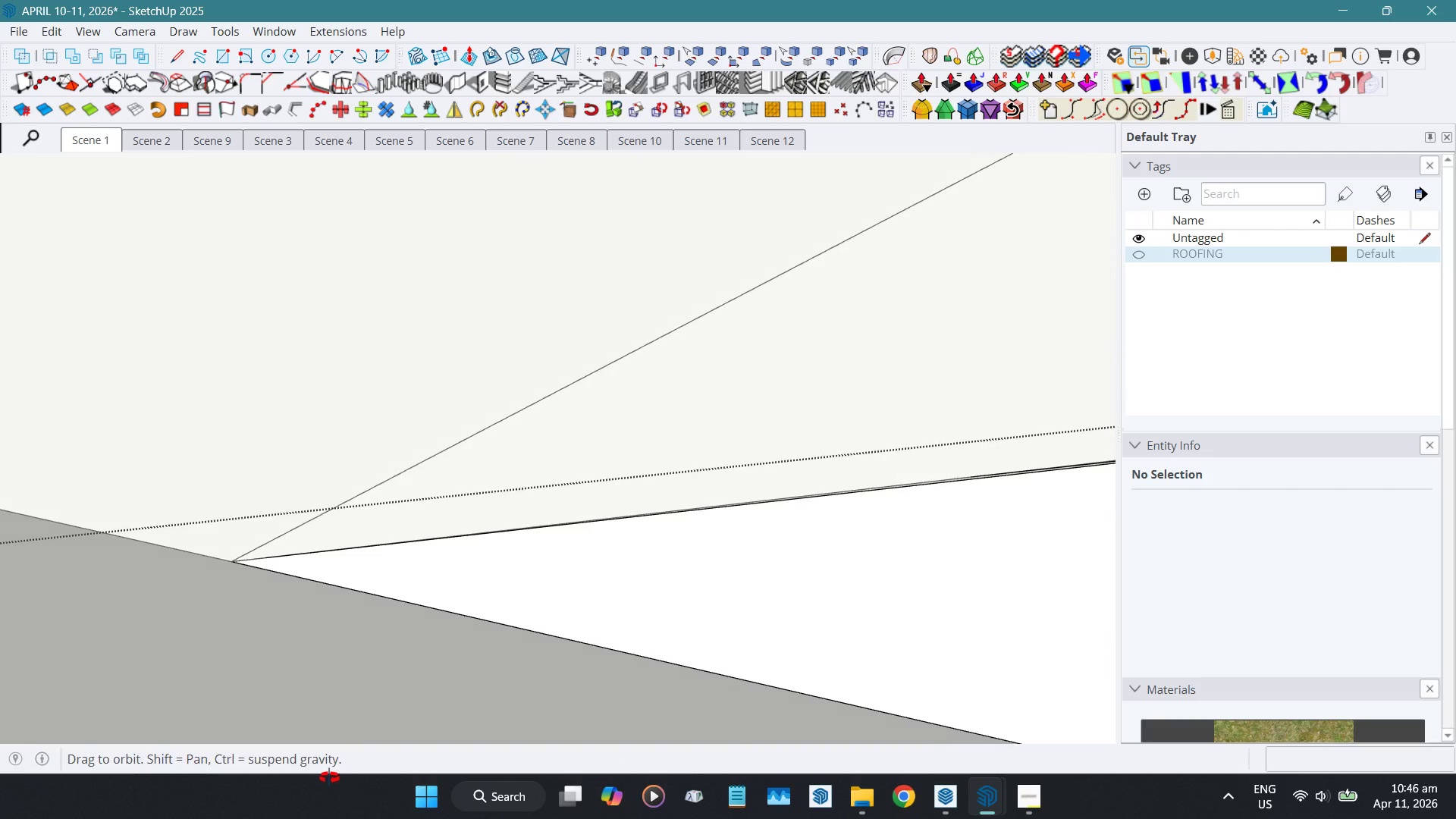 
scroll: coordinate [419, 482], scroll_direction: down, amount: 11.0
 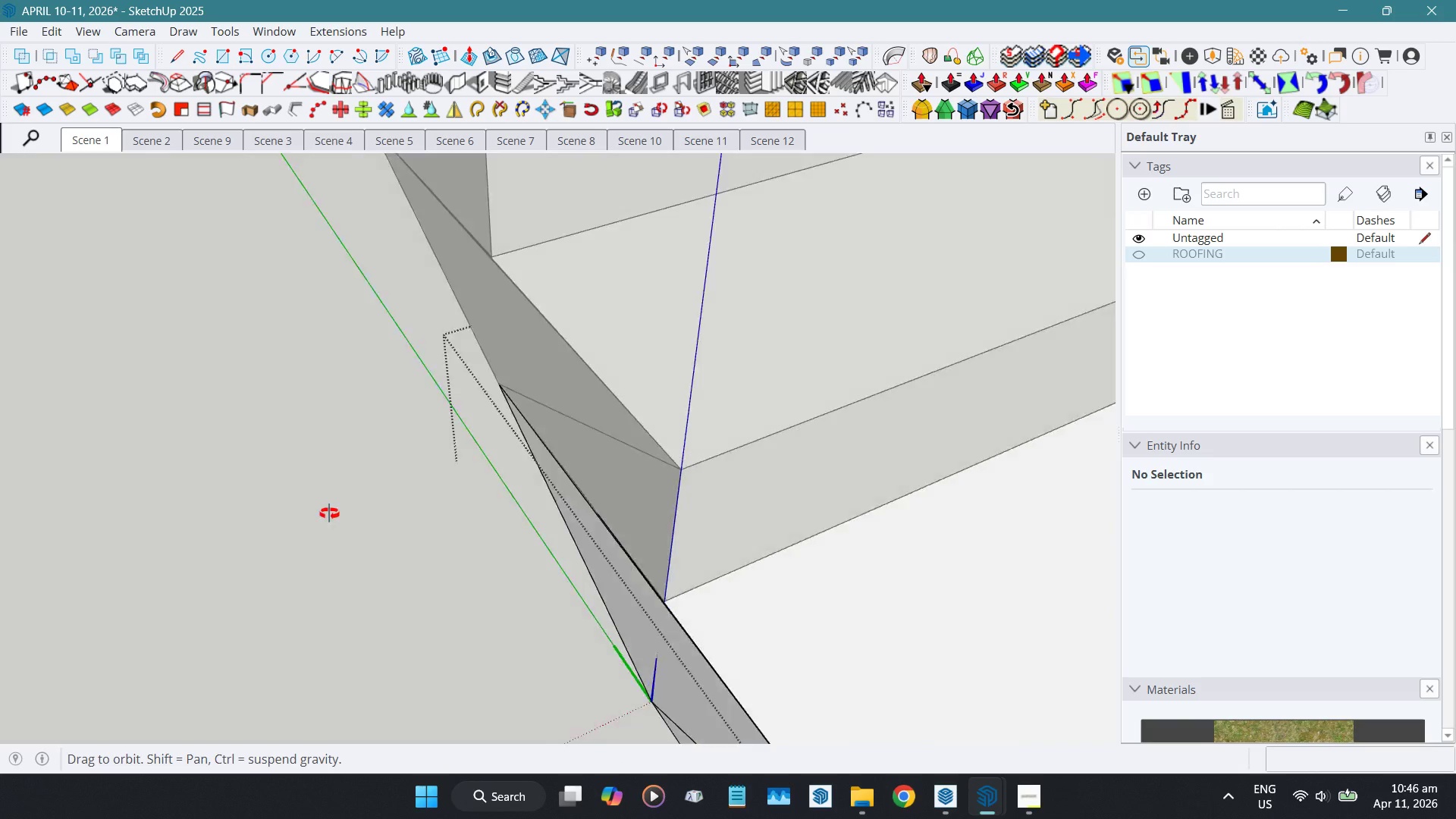 
hold_key(key=ShiftLeft, duration=0.39)
 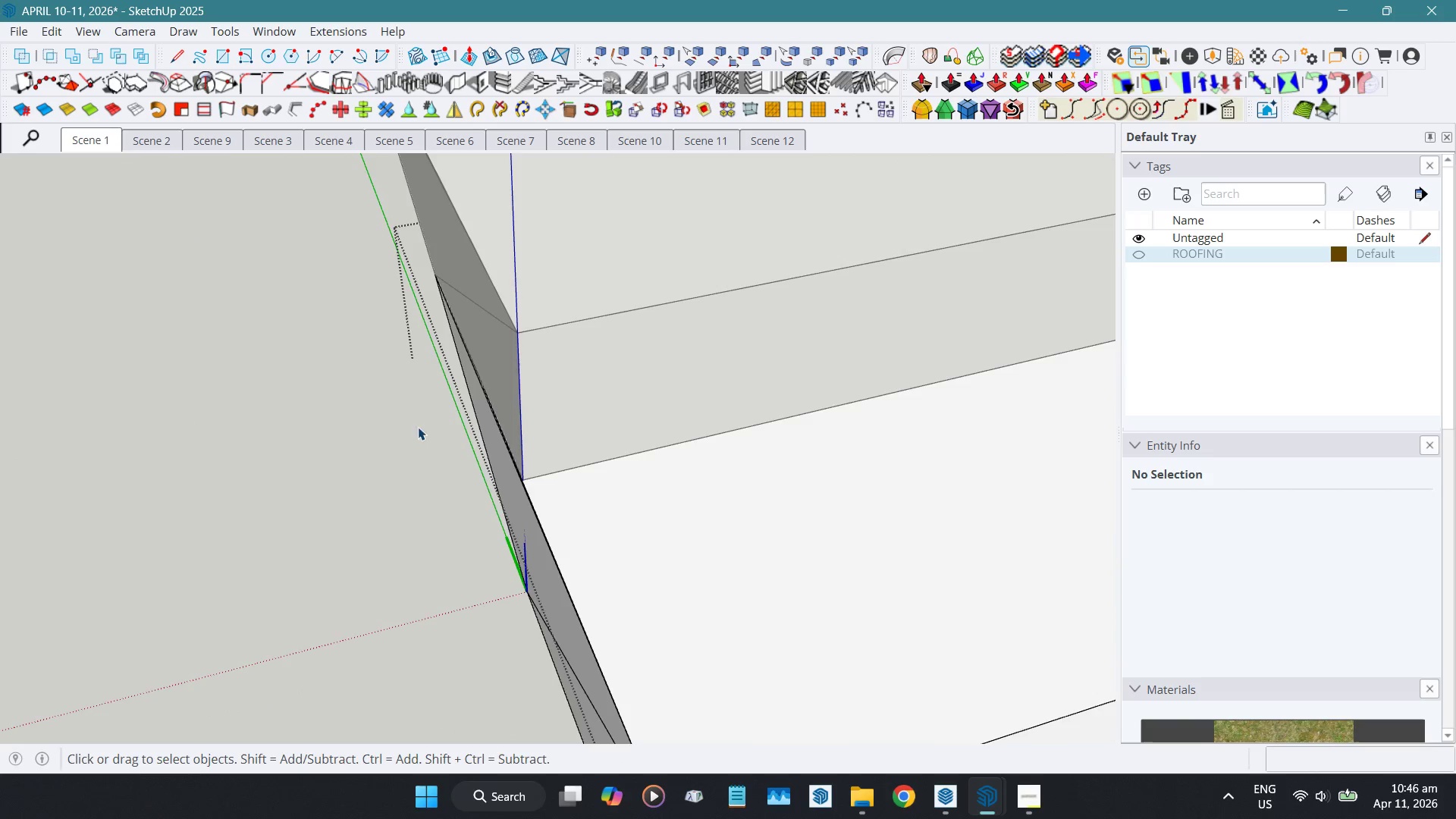 
scroll: coordinate [574, 532], scroll_direction: up, amount: 15.0
 